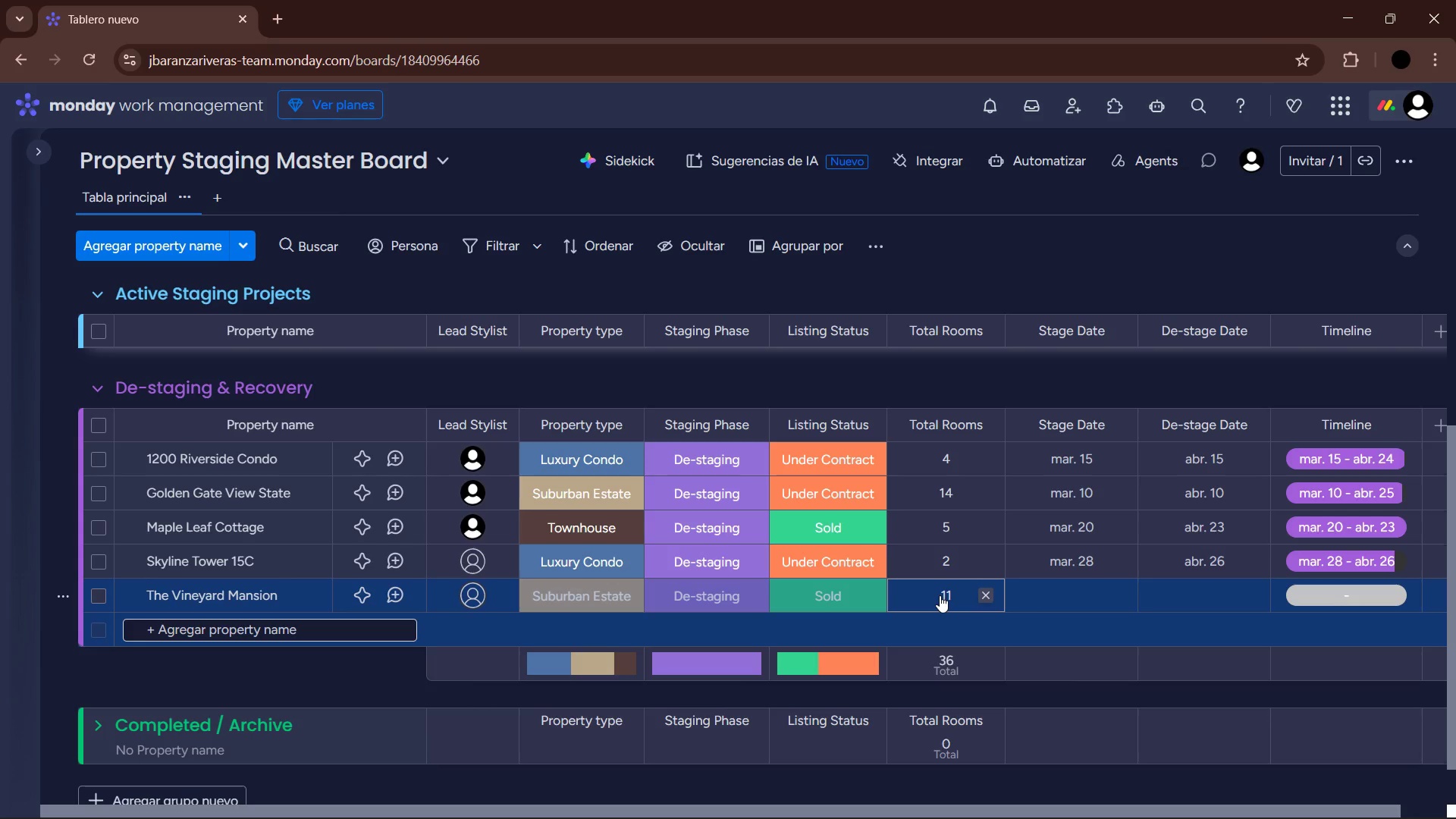 
left_click([1060, 586])
 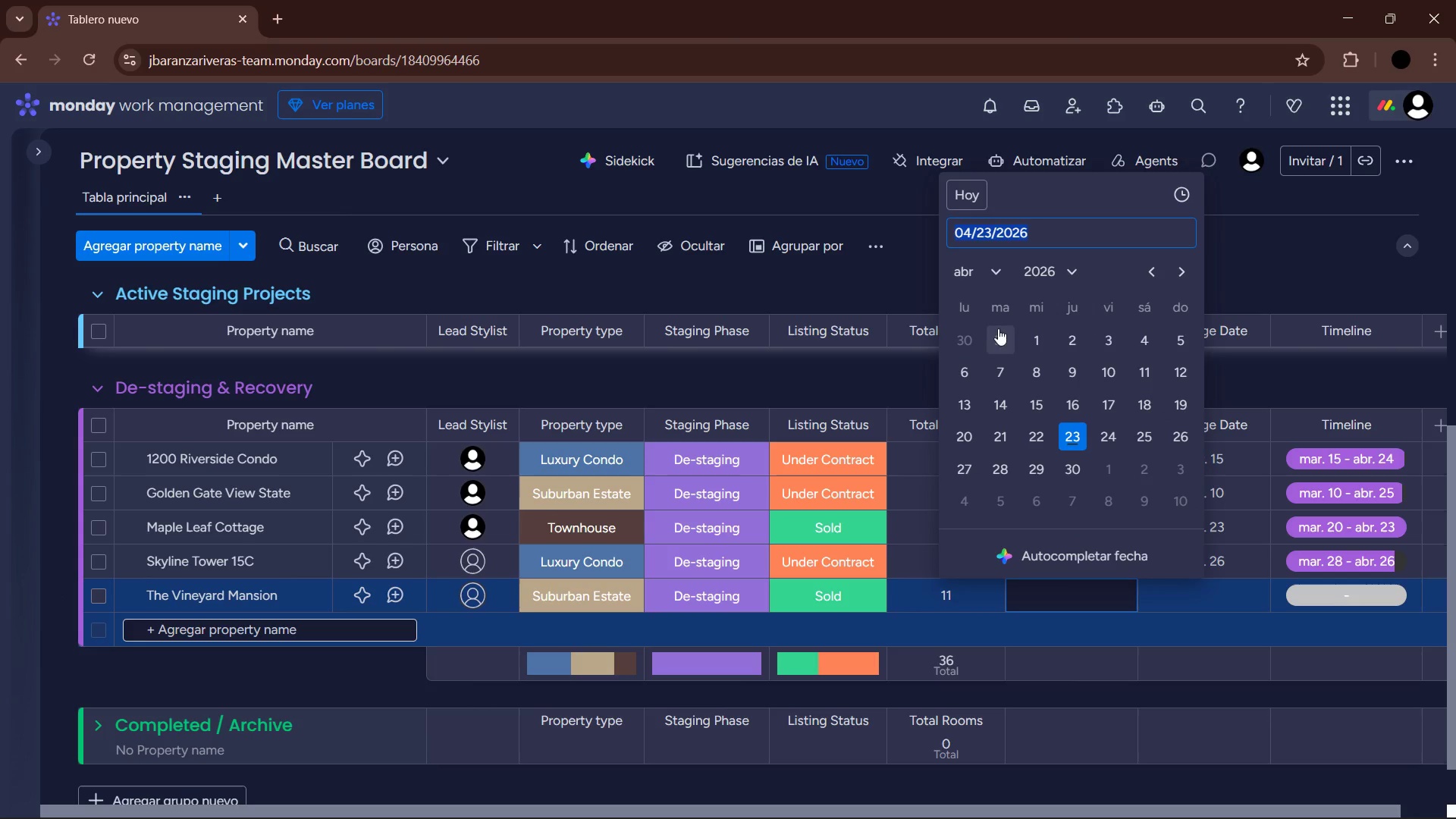 
left_click([1002, 278])
 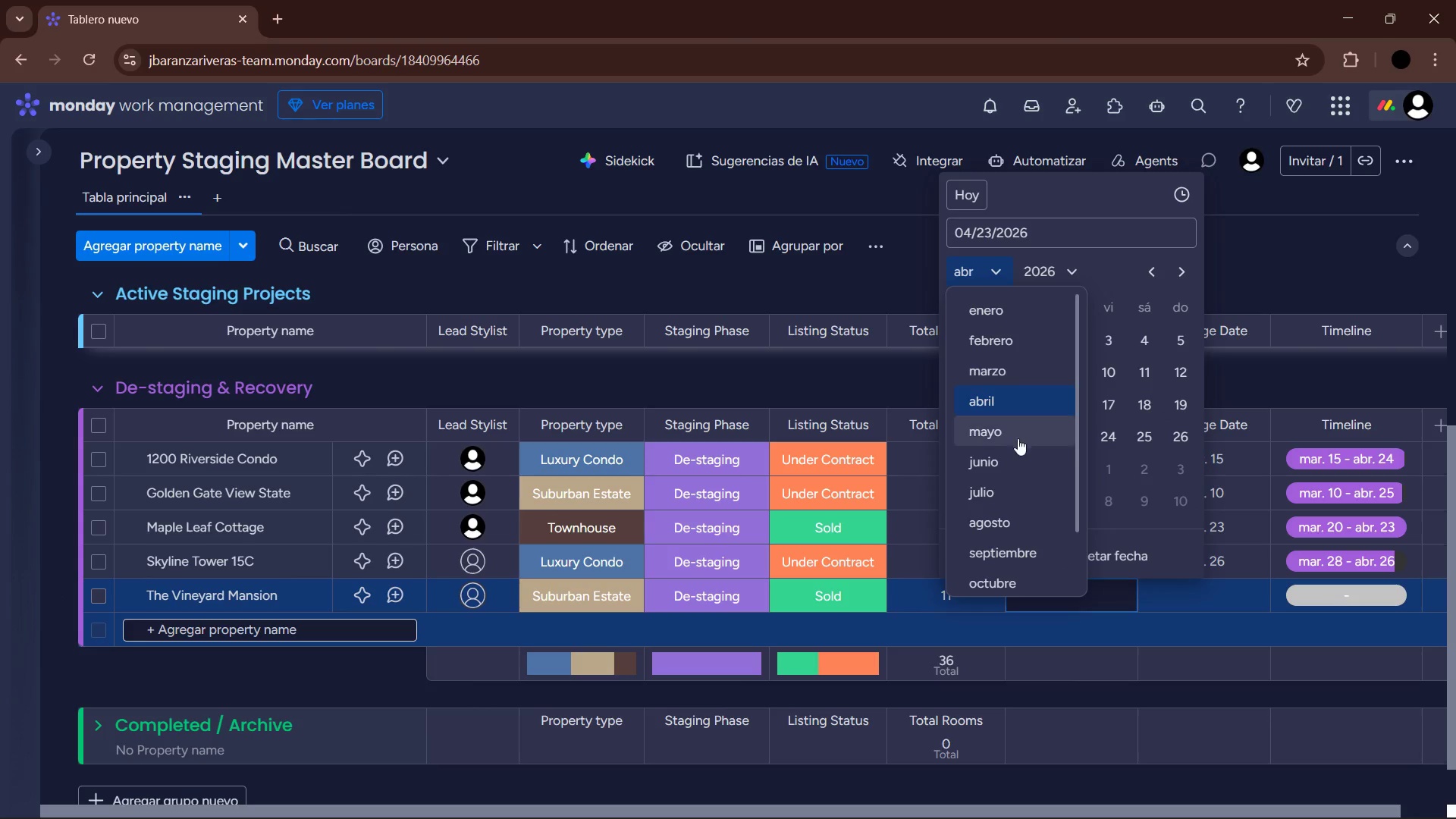 
left_click([1012, 373])
 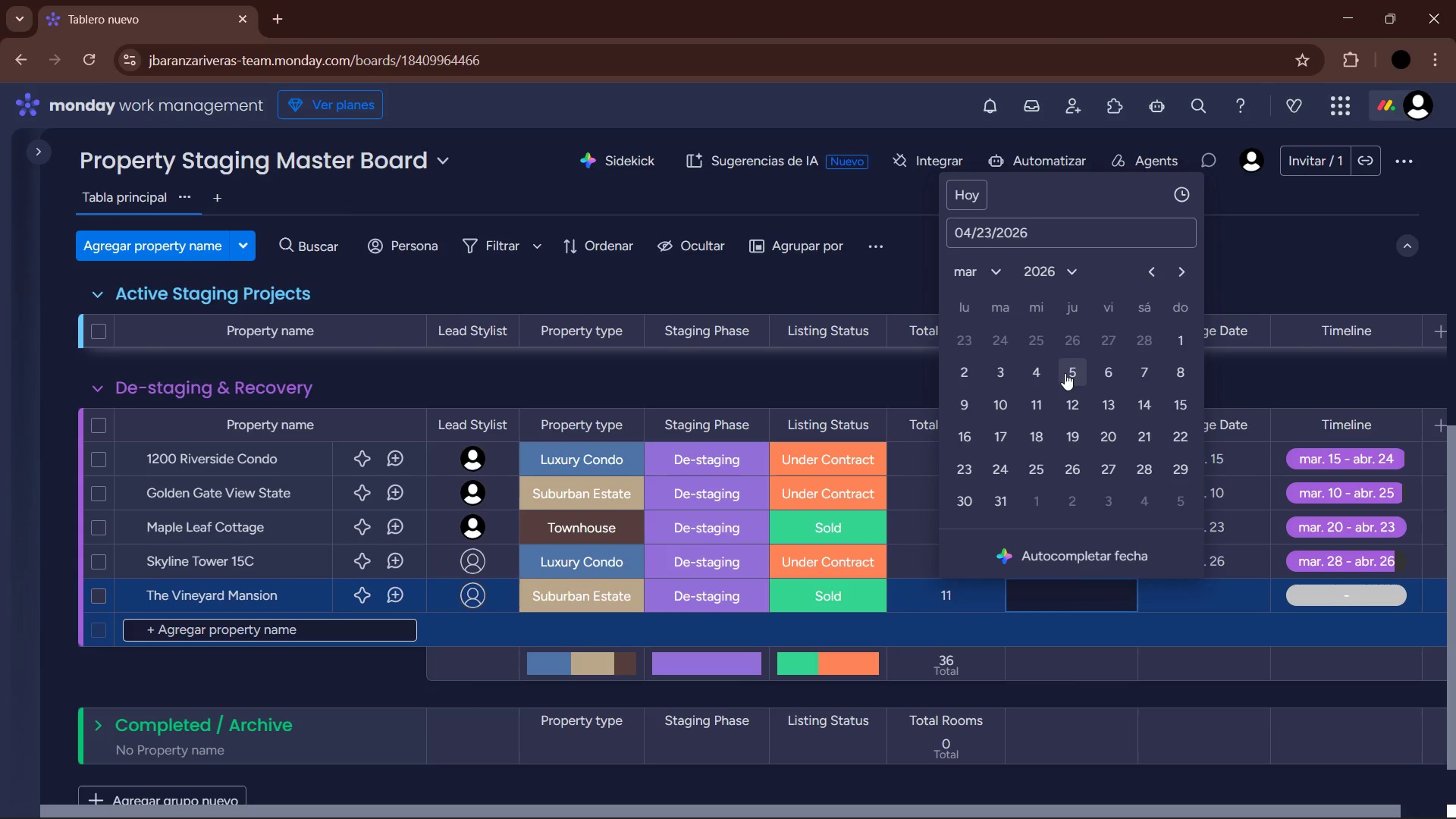 
left_click([1066, 372])
 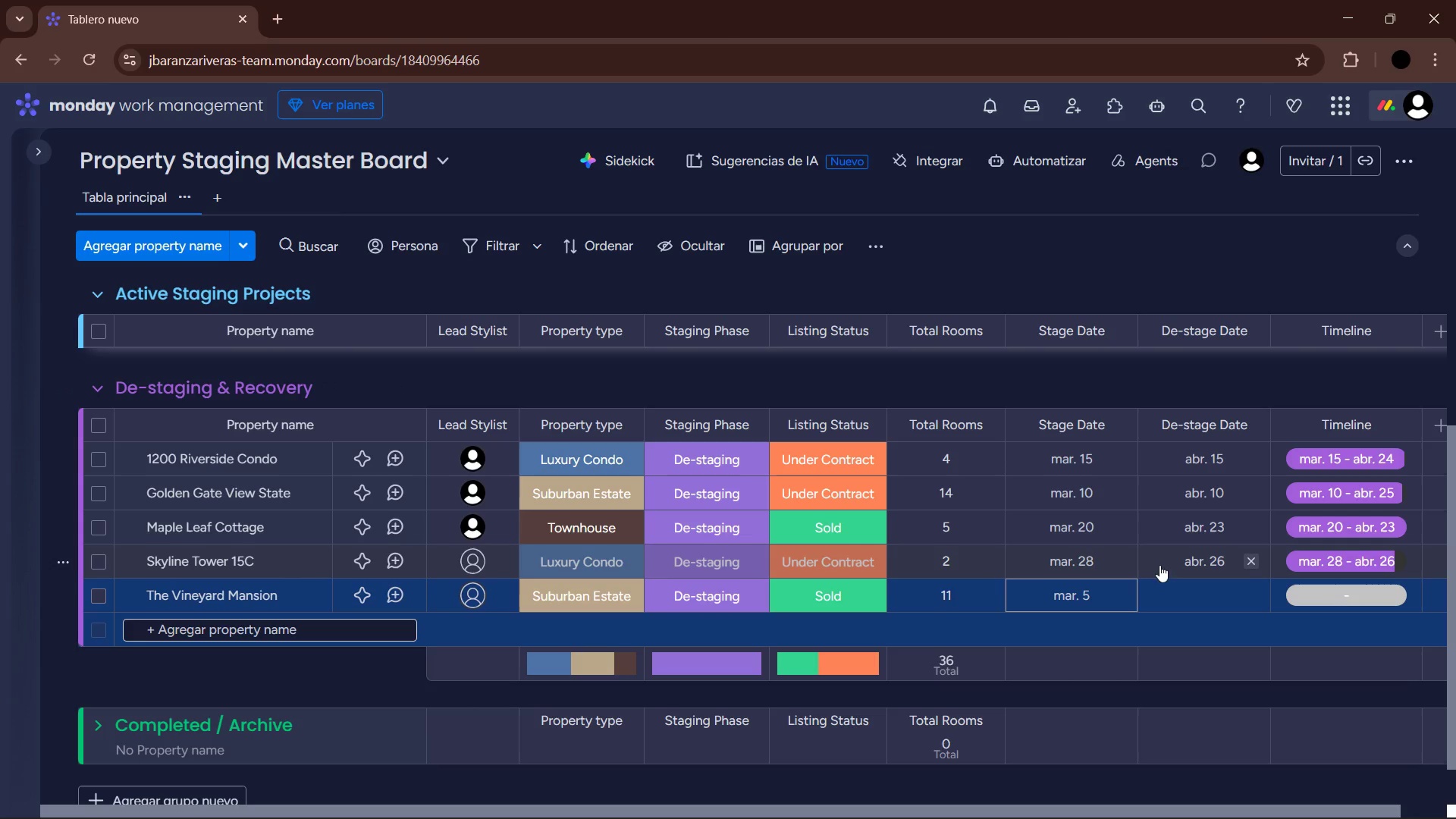 
left_click([1186, 584])
 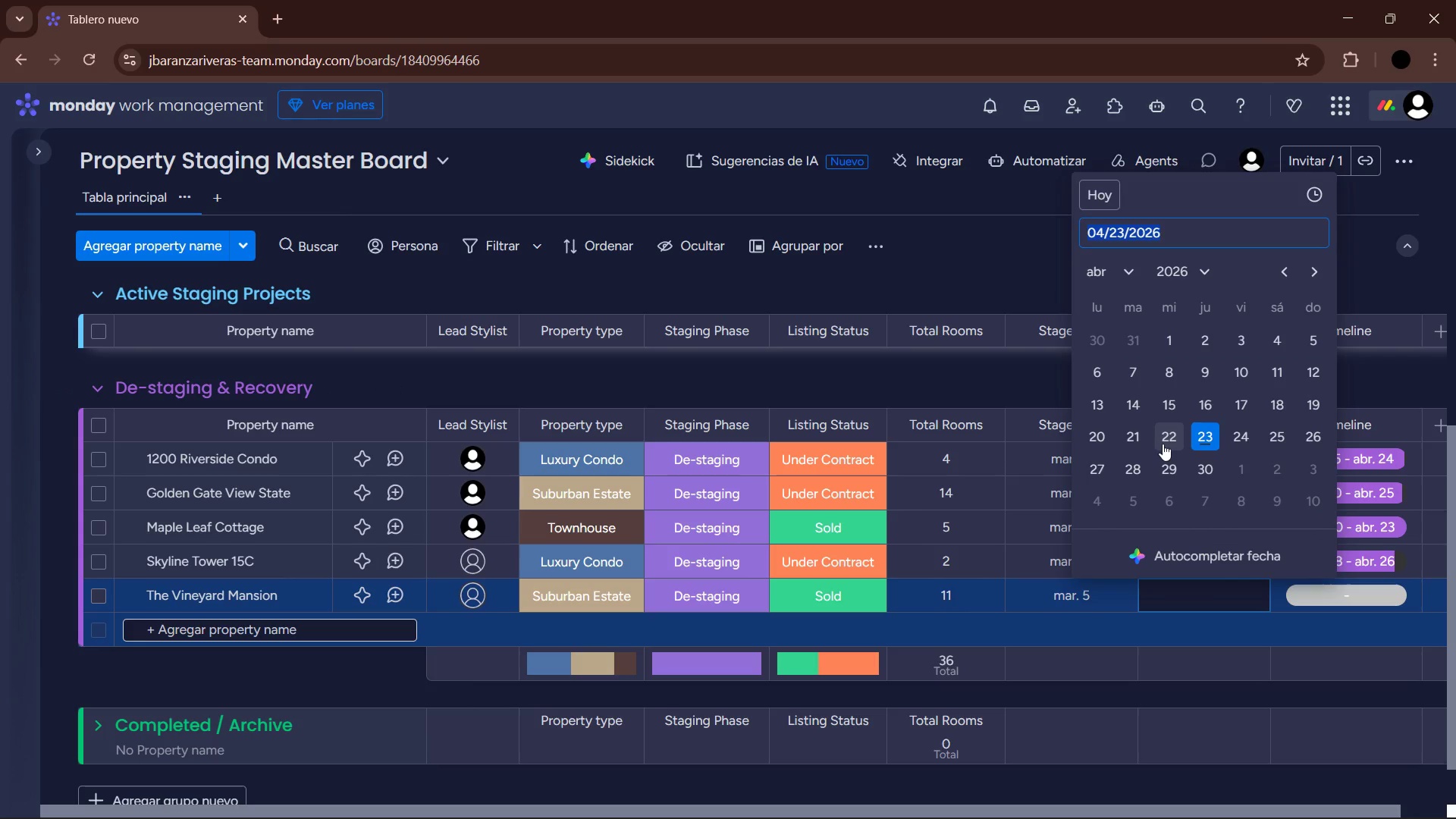 
left_click([1163, 444])
 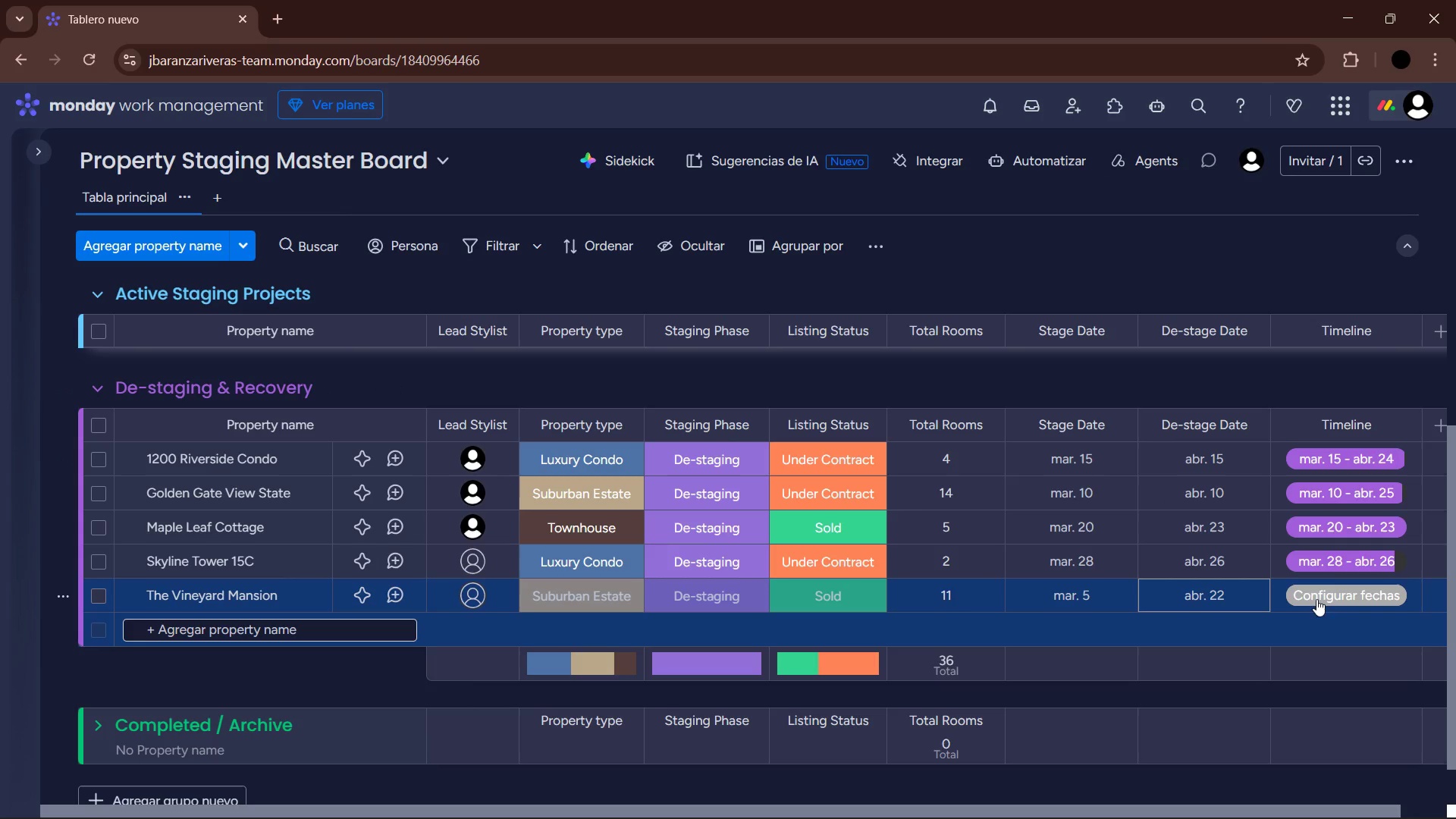 
left_click([1316, 598])
 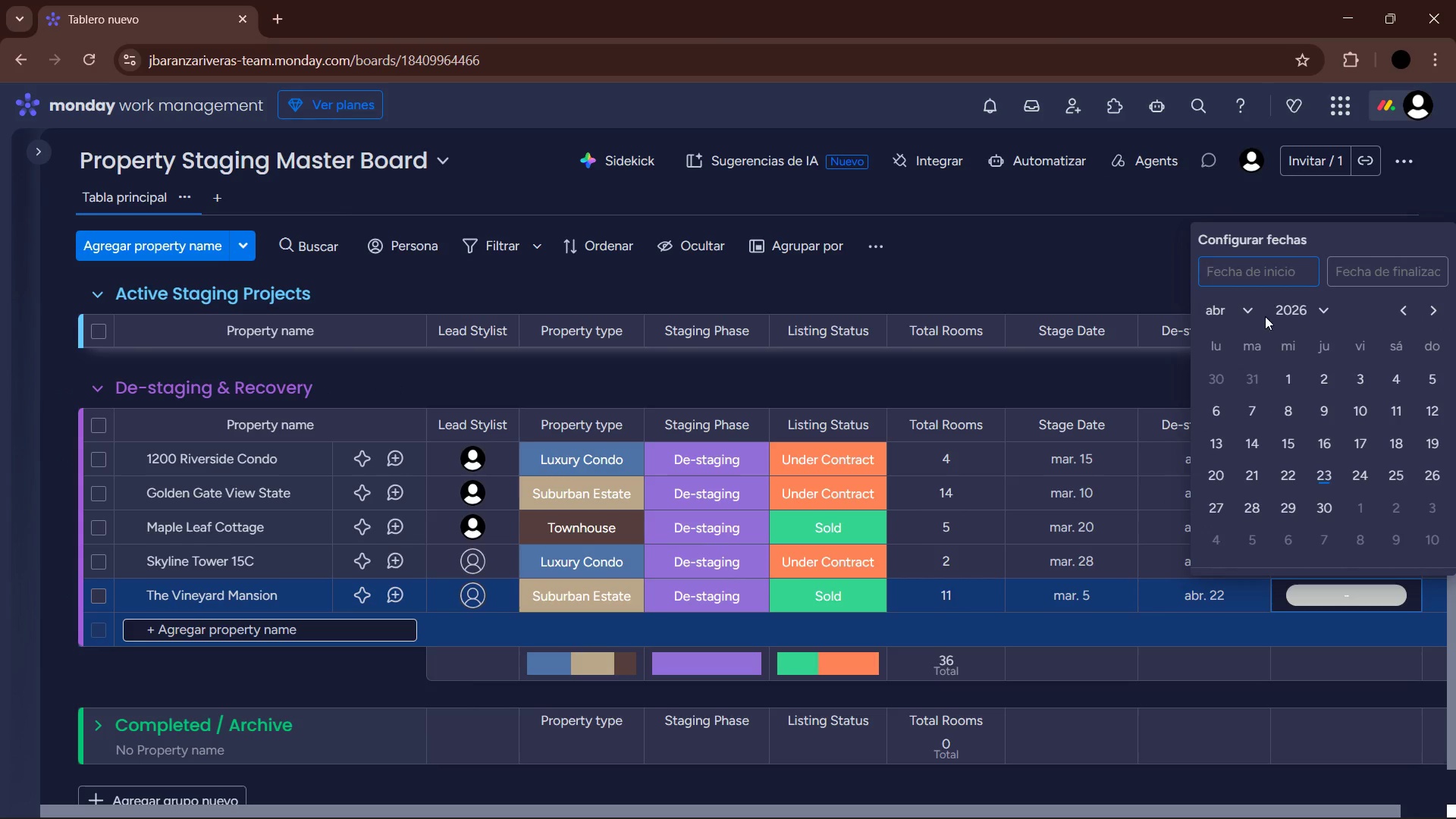 
left_click([1250, 312])
 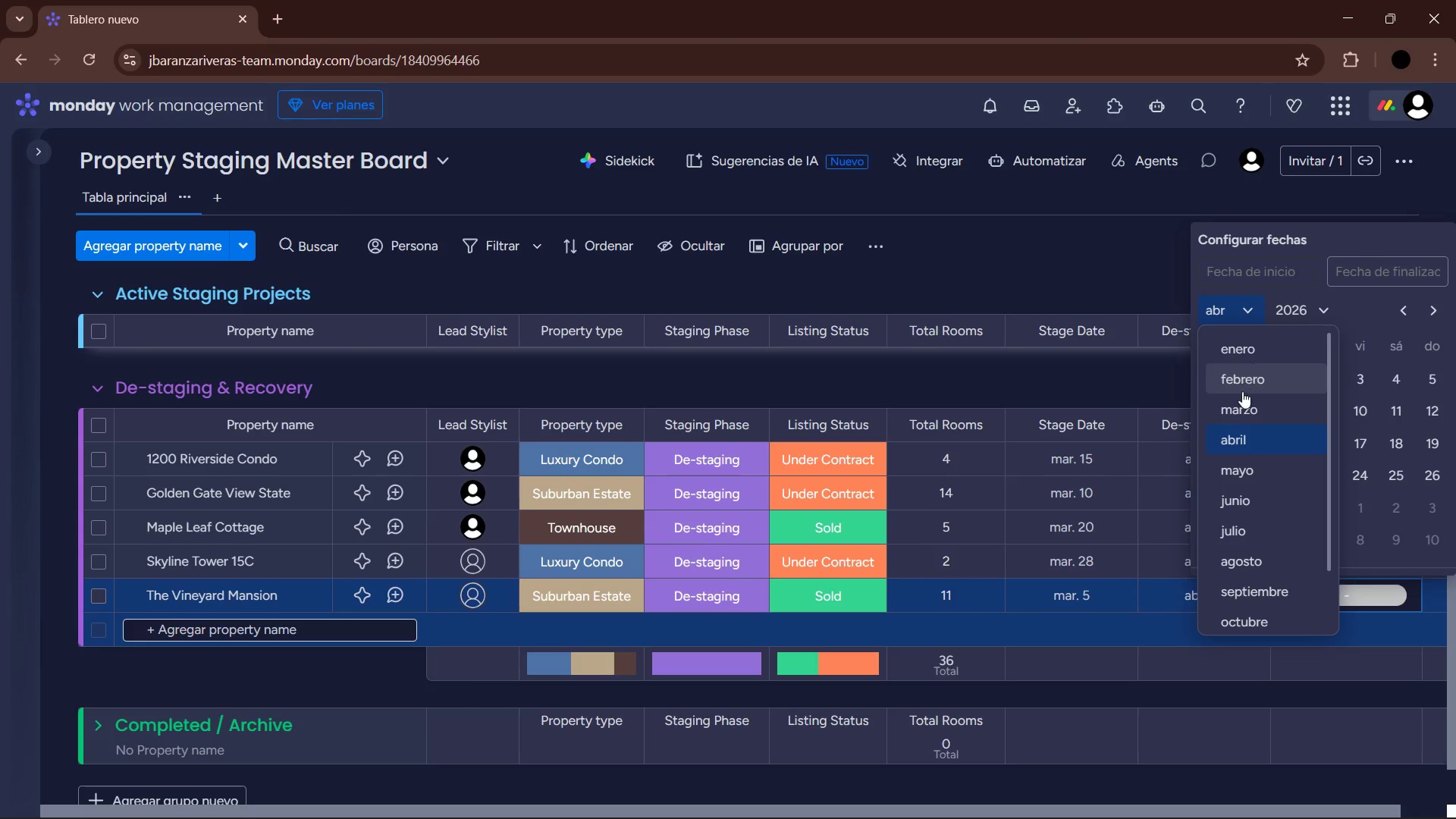 
left_click([1255, 406])
 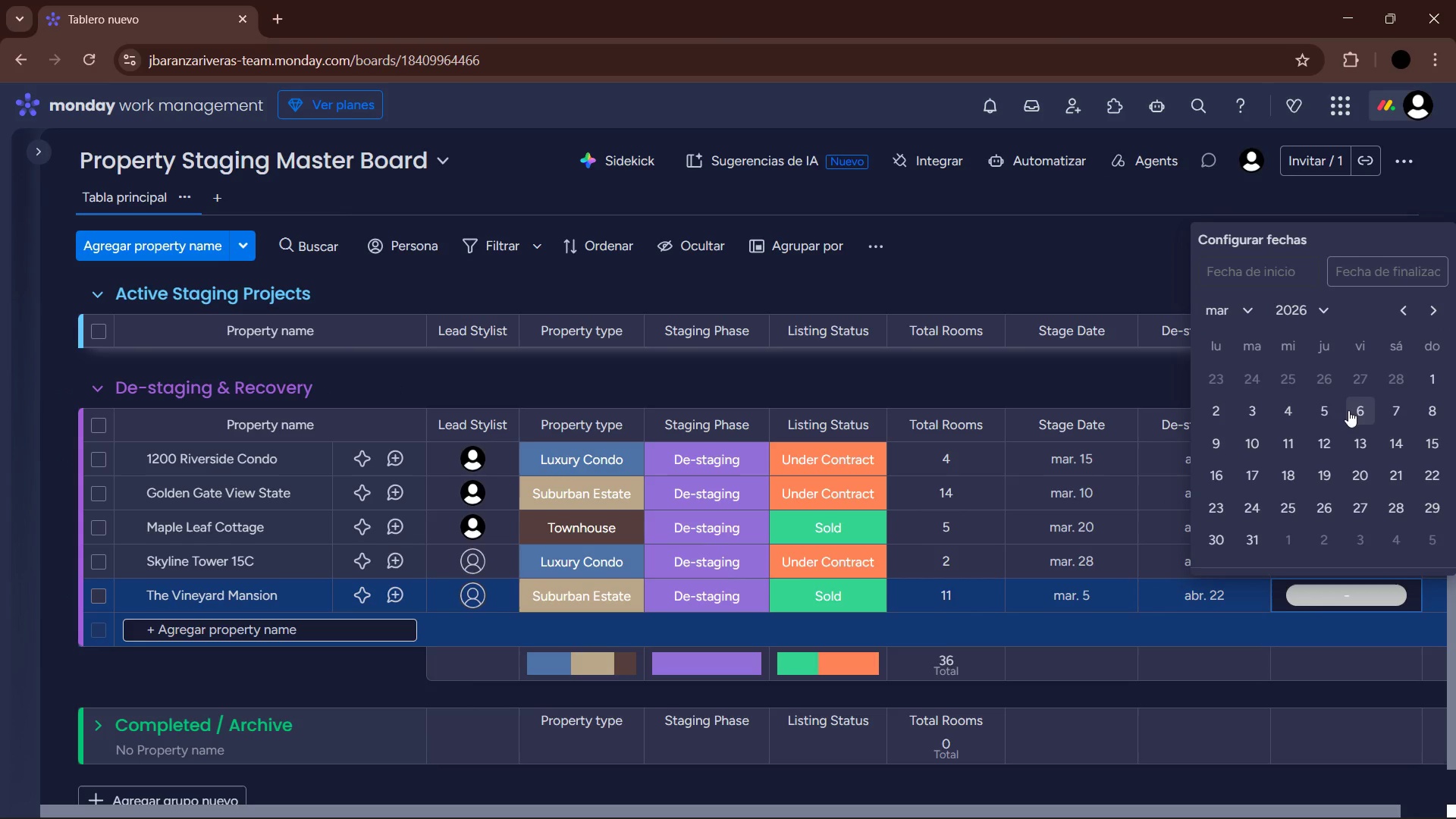 
left_click([1324, 414])
 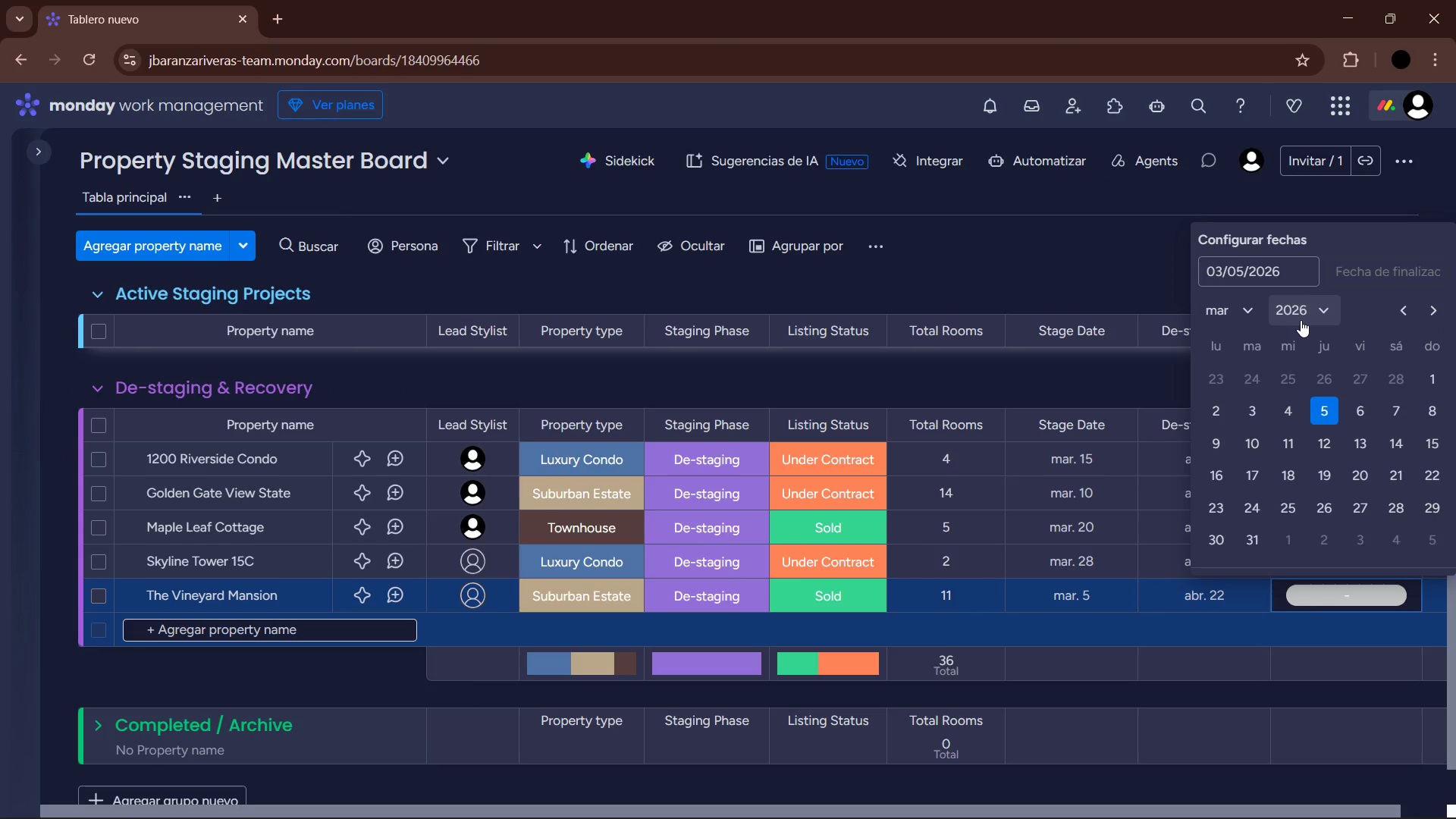 
left_click([1240, 321])
 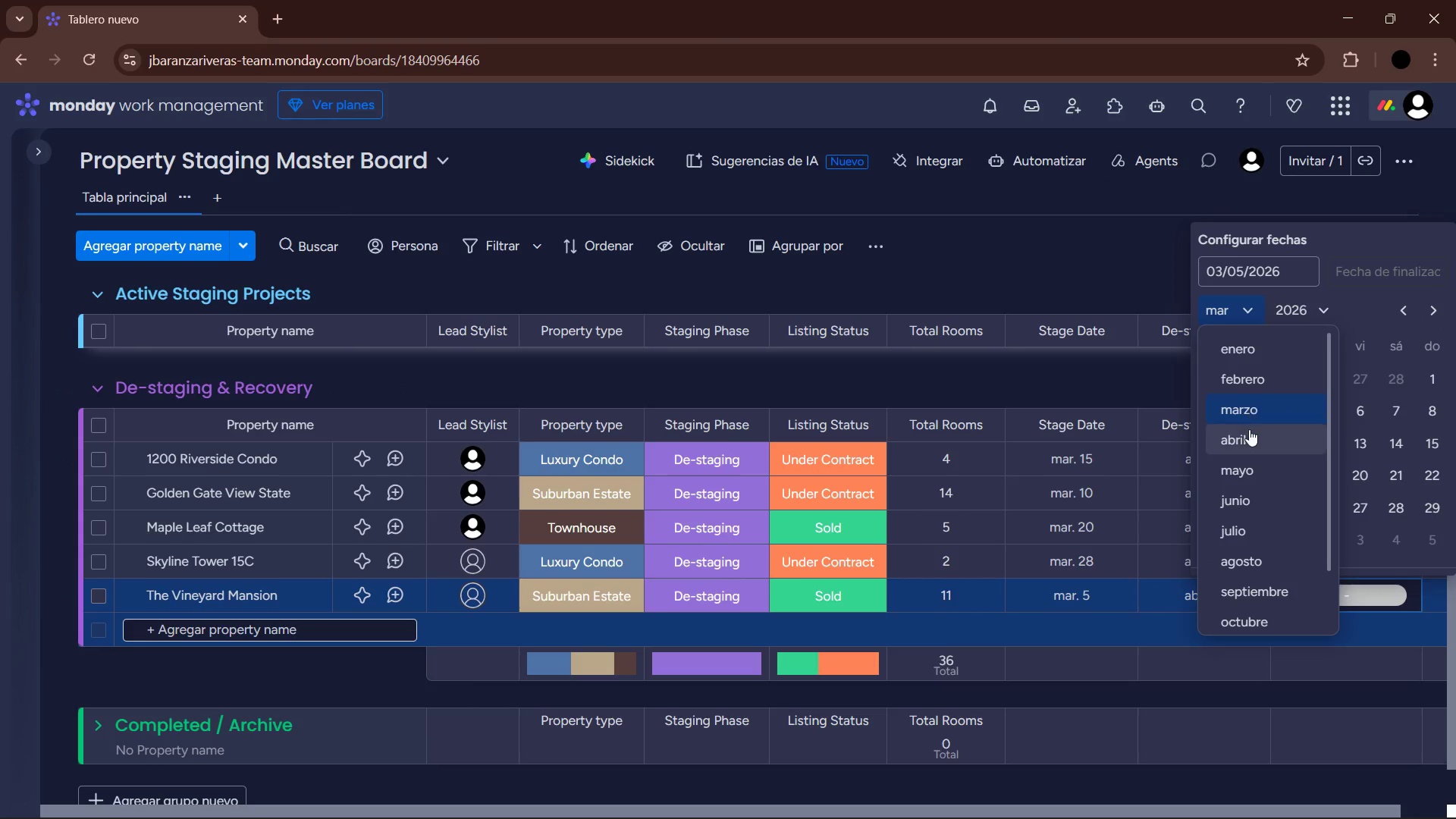 
left_click([1249, 444])
 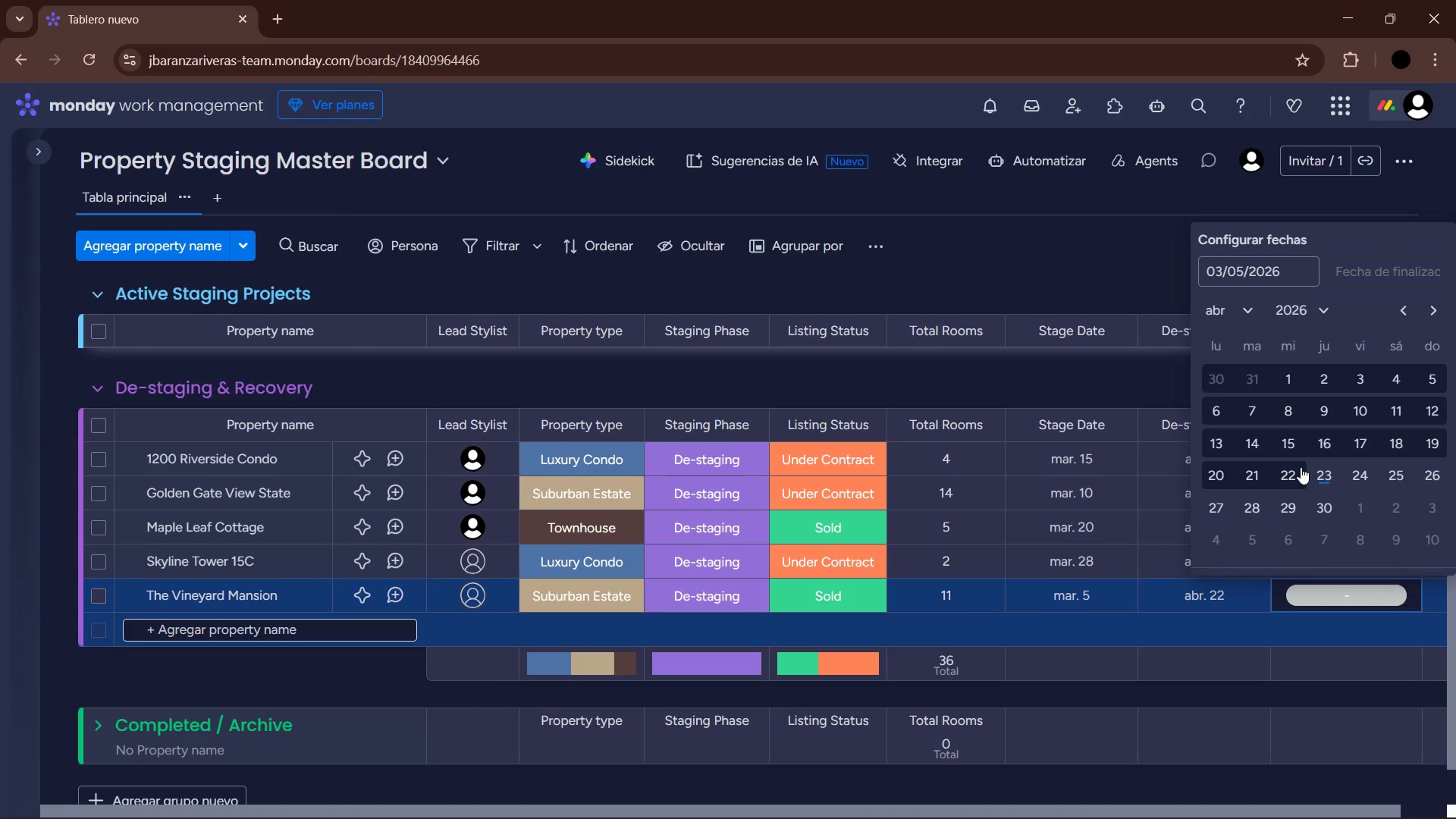 
left_click([1289, 476])
 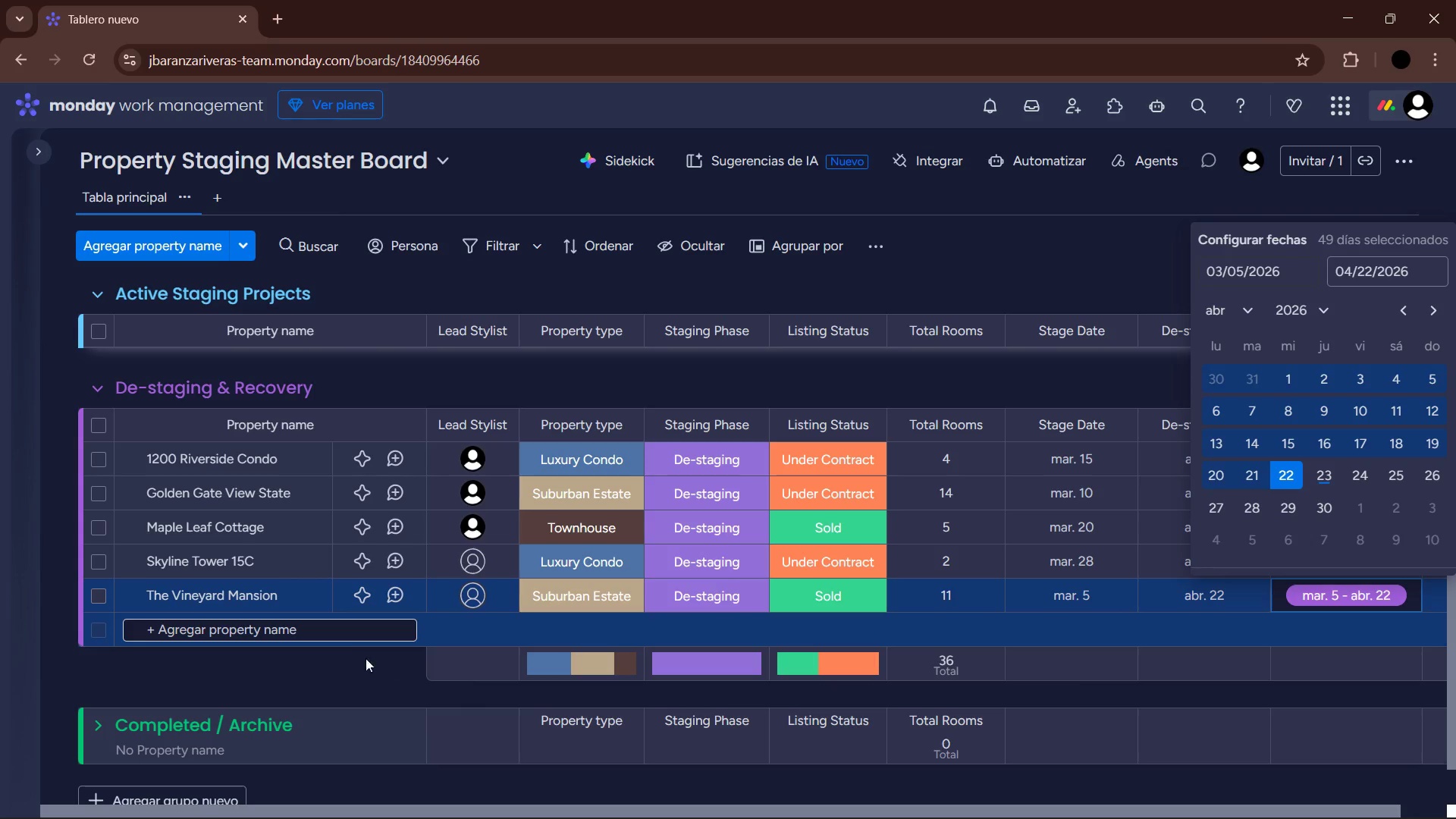 
left_click([333, 635])
 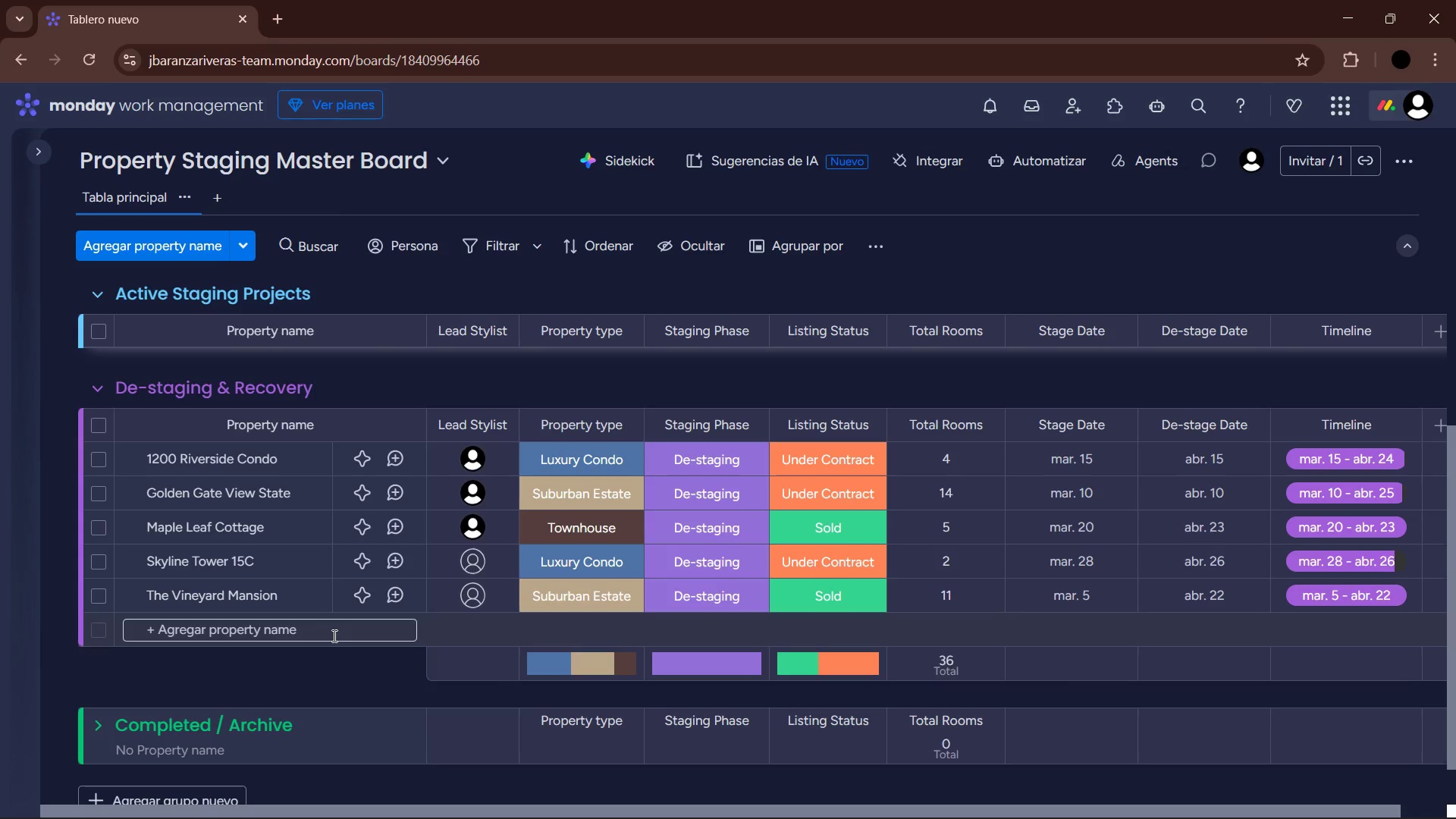 
wait(7.8)
 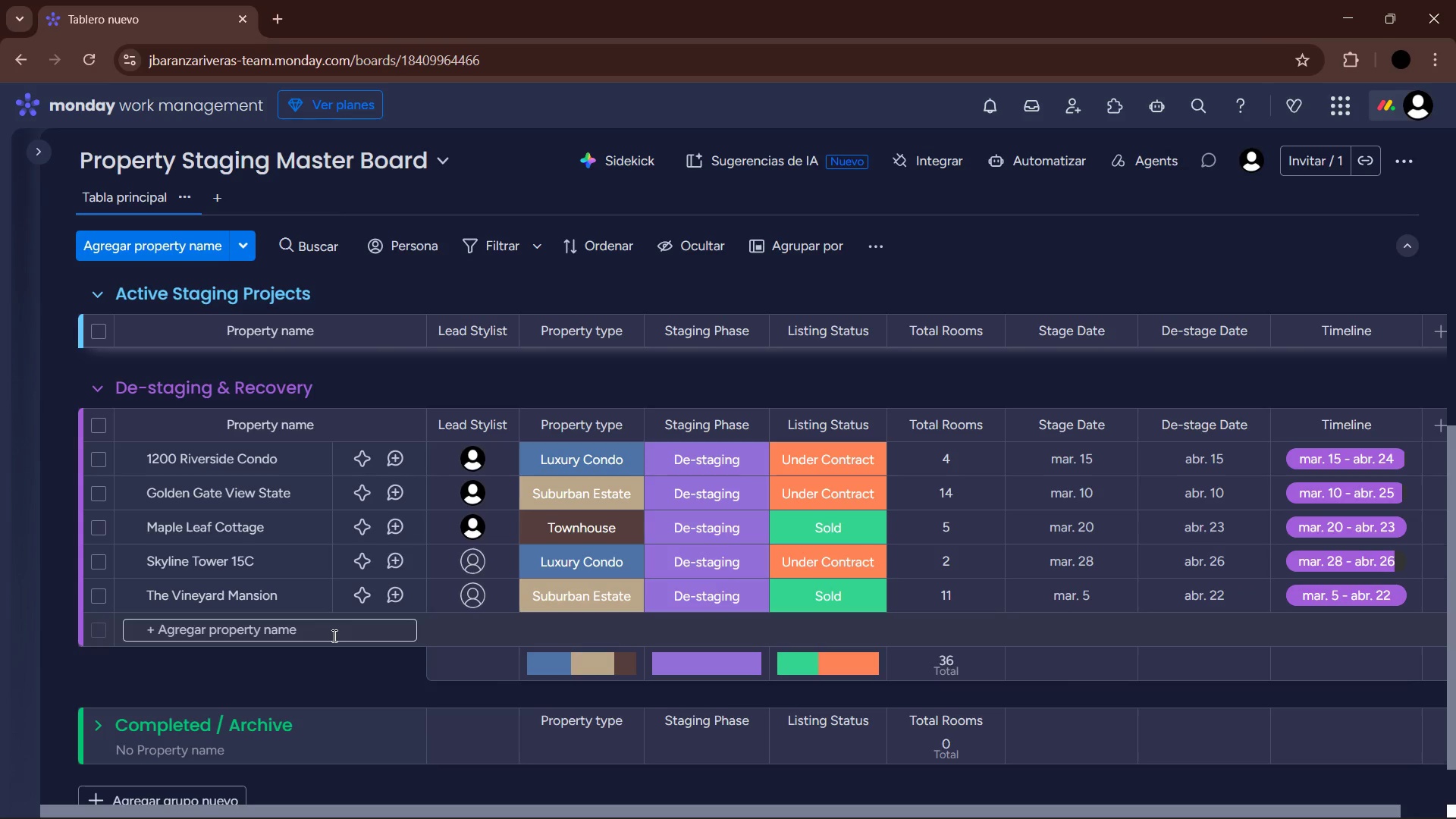 
type(Harbor Lights Pen)
 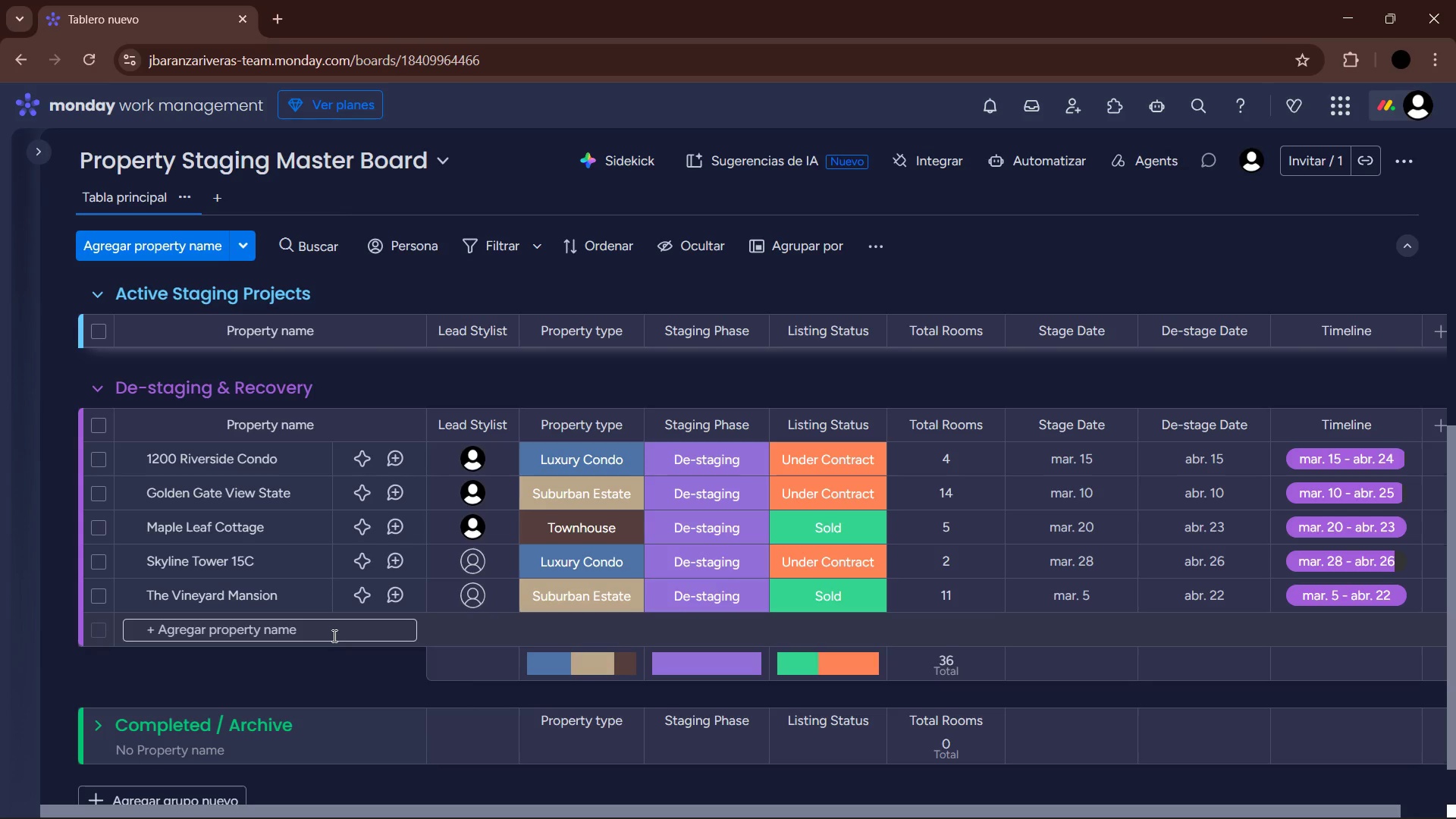 
left_click([333, 635])
 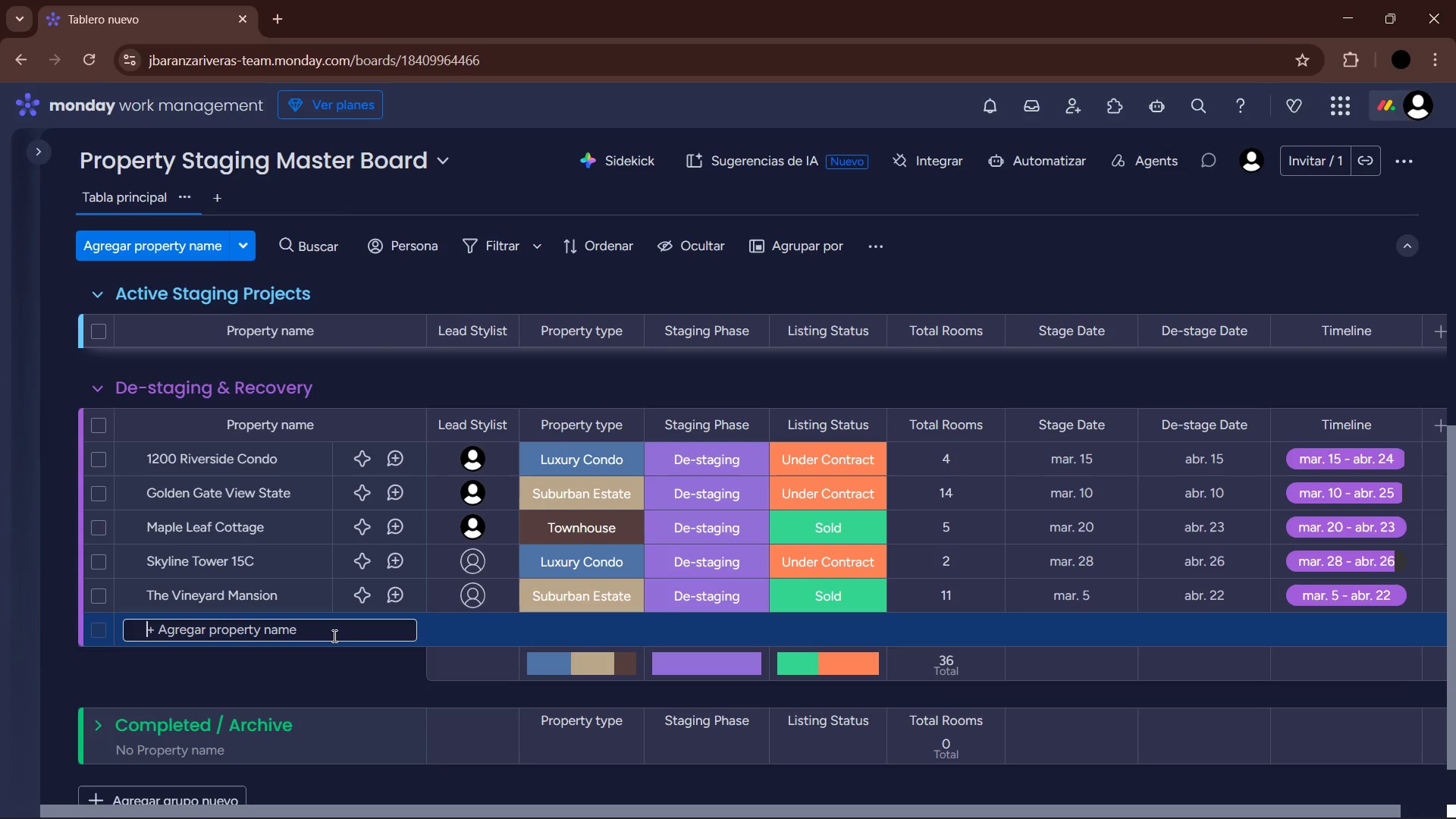 
type(hARBOR Harbor Lights Penthouse )
 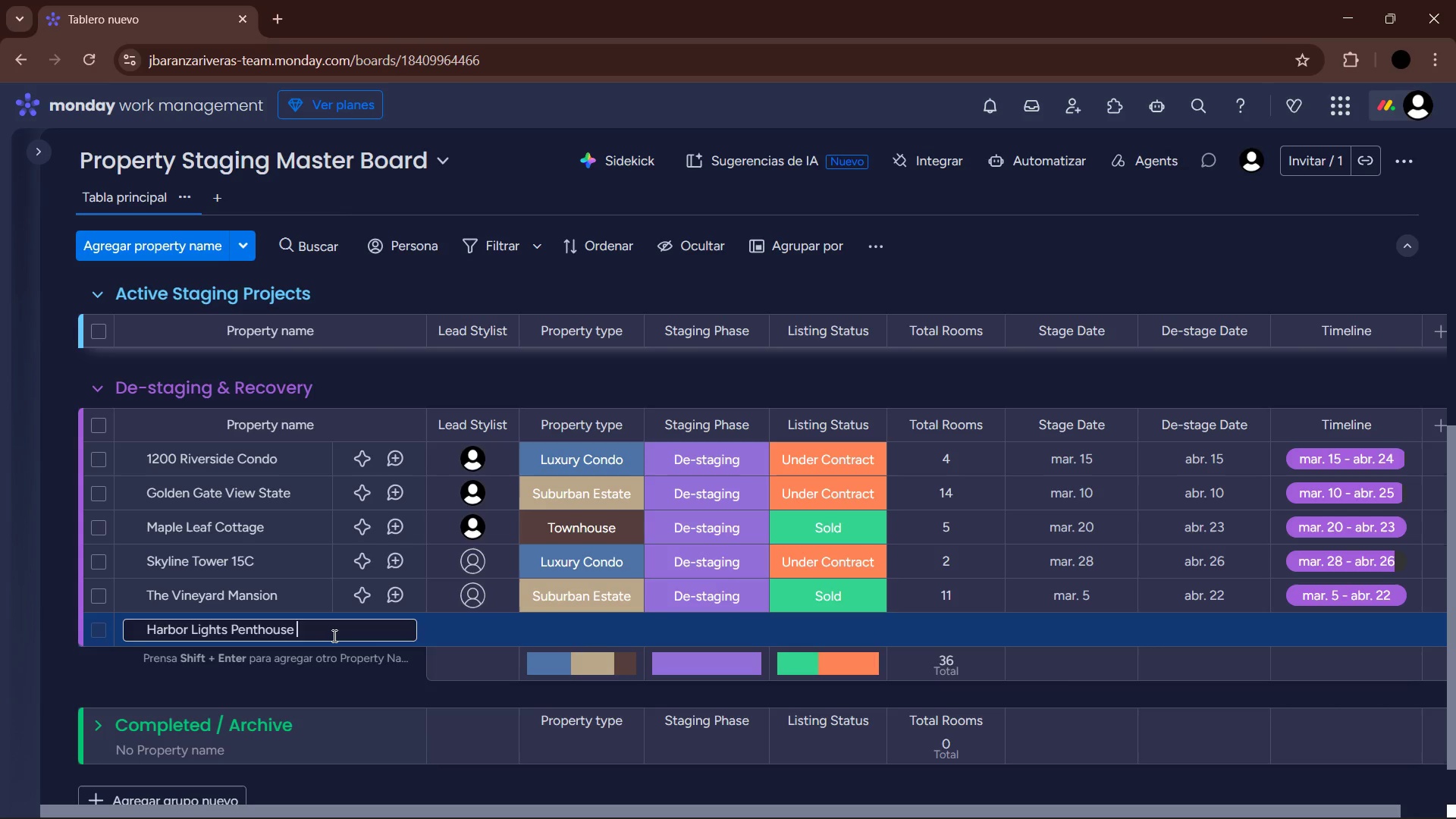 
hold_key(key=Backspace, duration=0.86)
 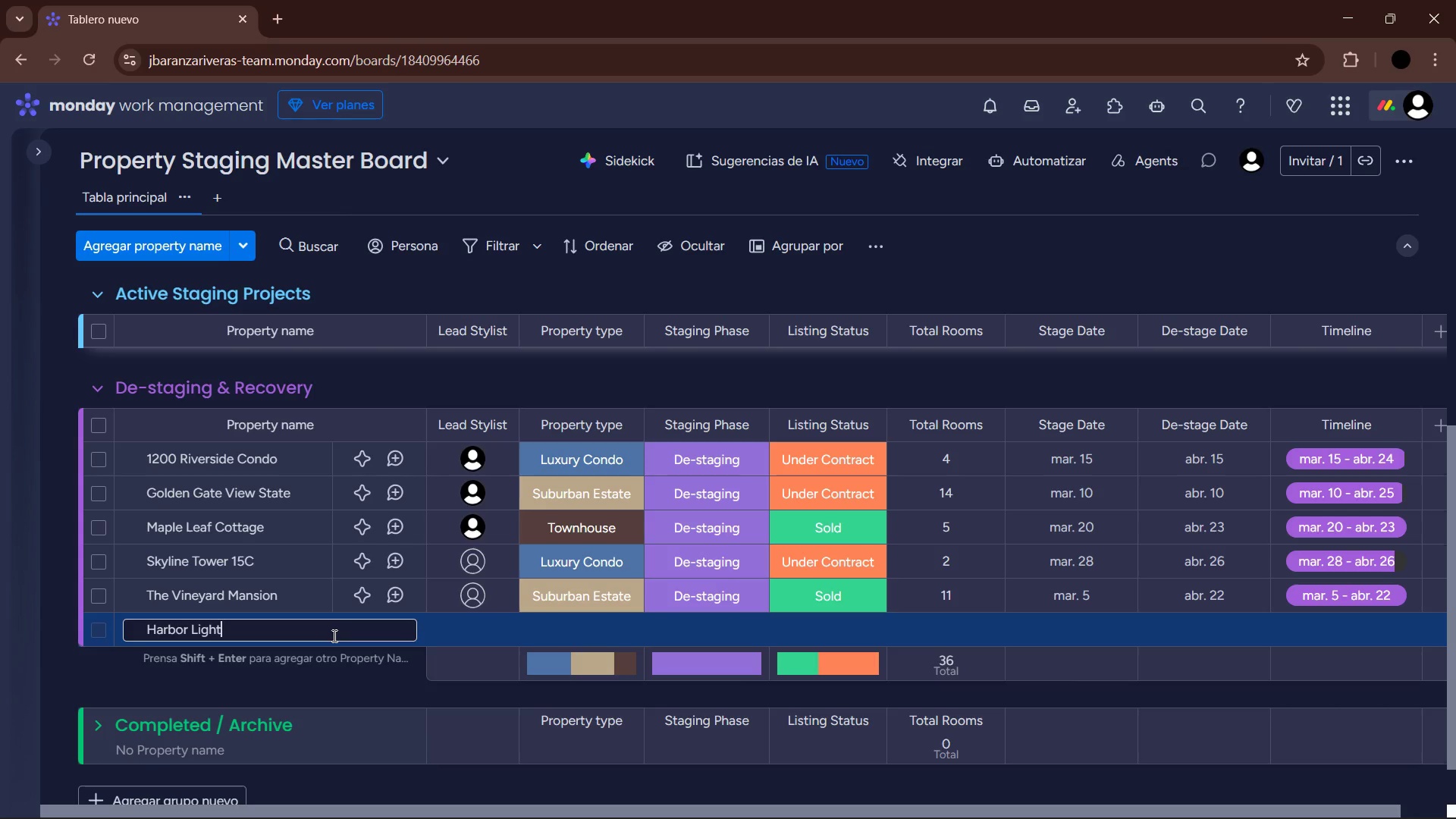 
key(Enter)
 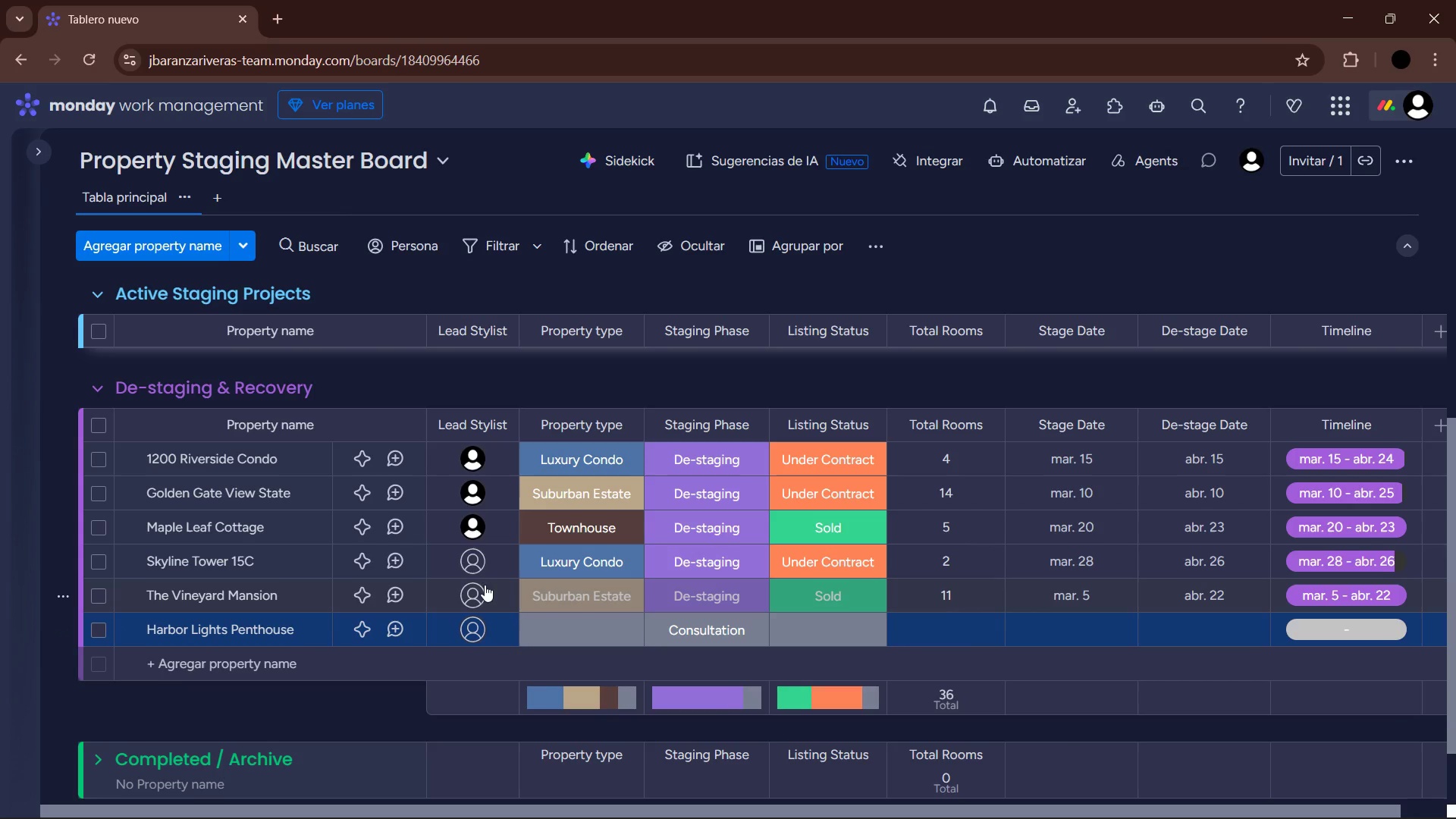 
left_click([472, 557])
 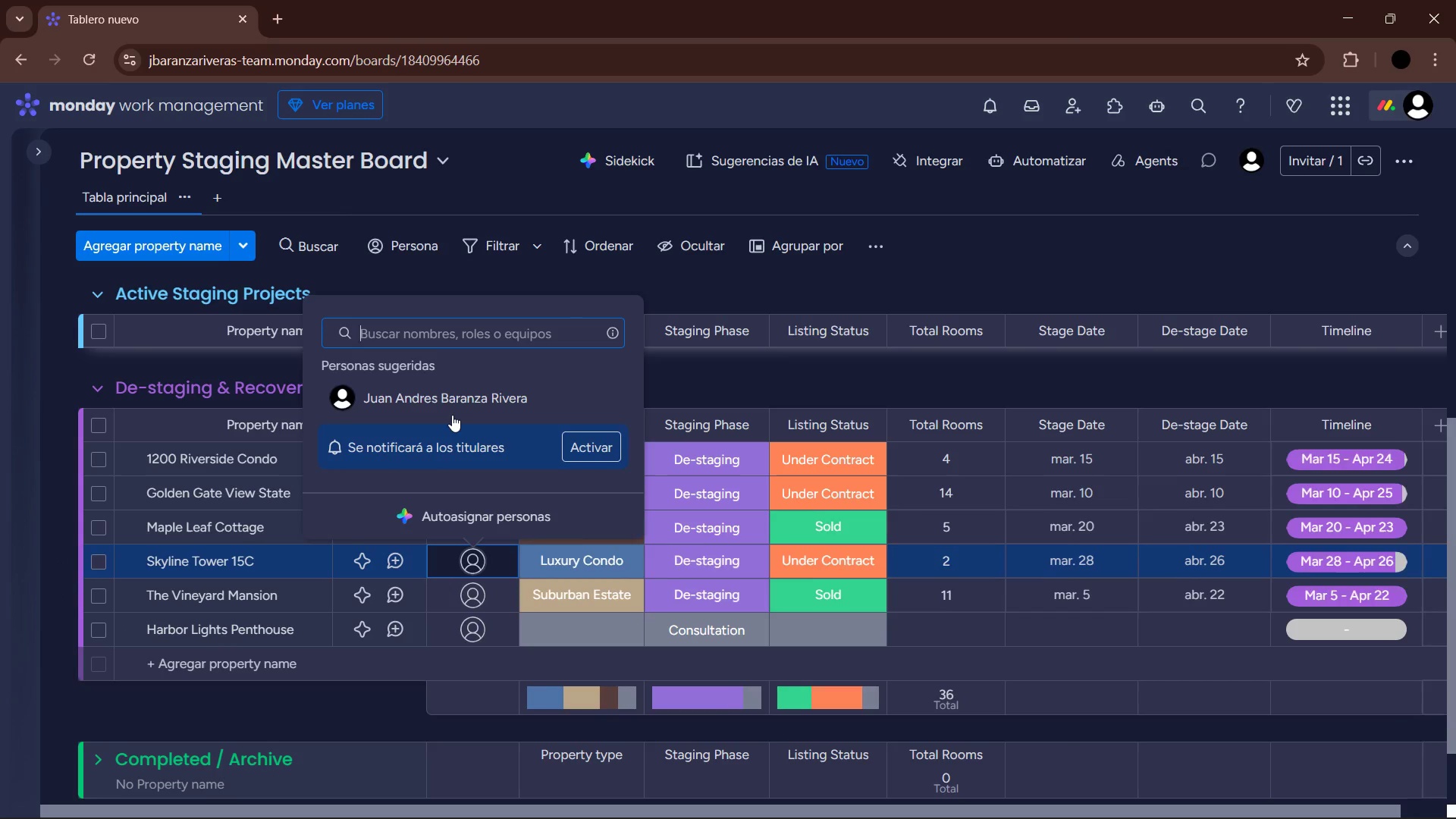 
left_click([452, 414])
 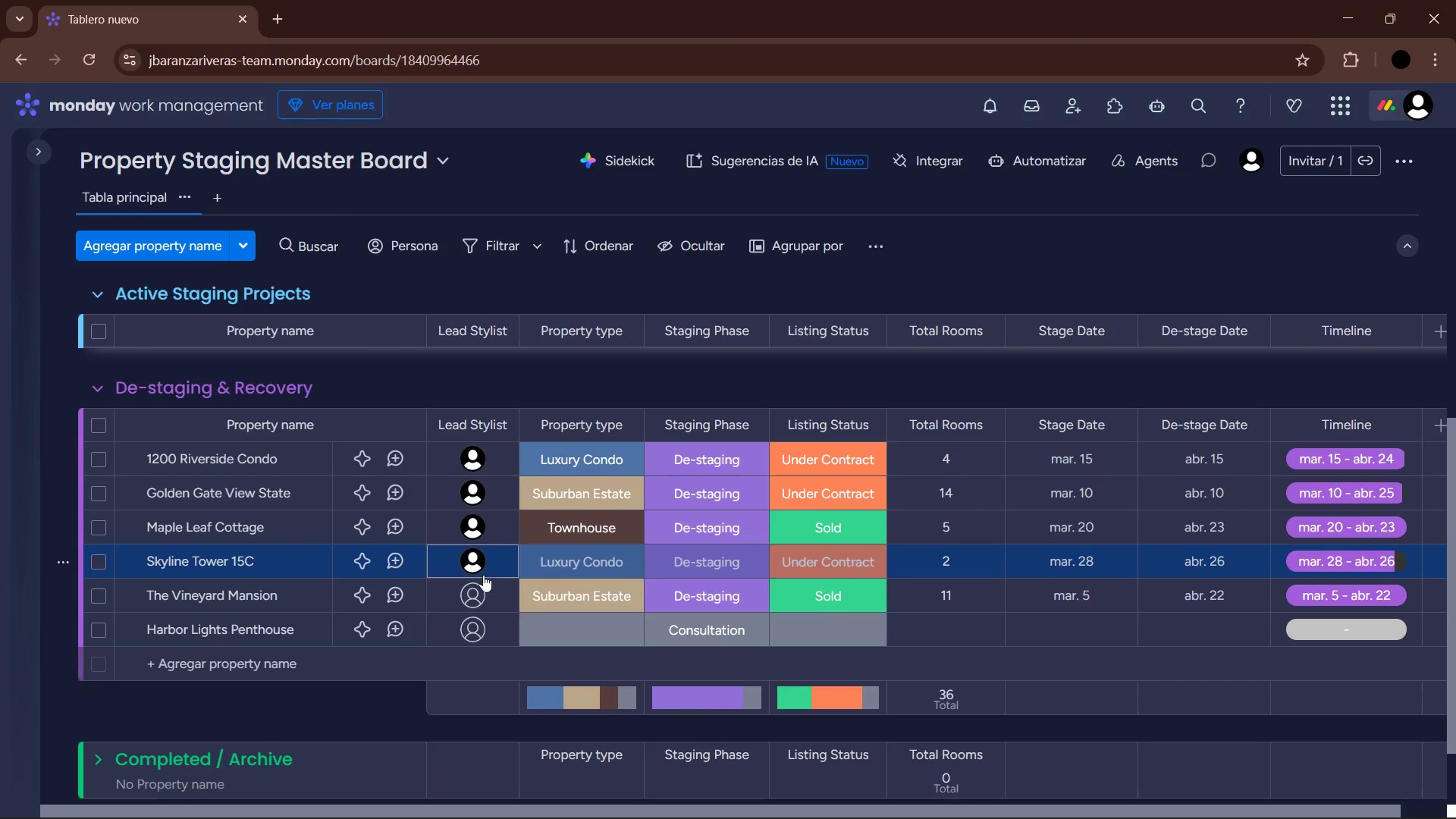 
left_click([478, 592])
 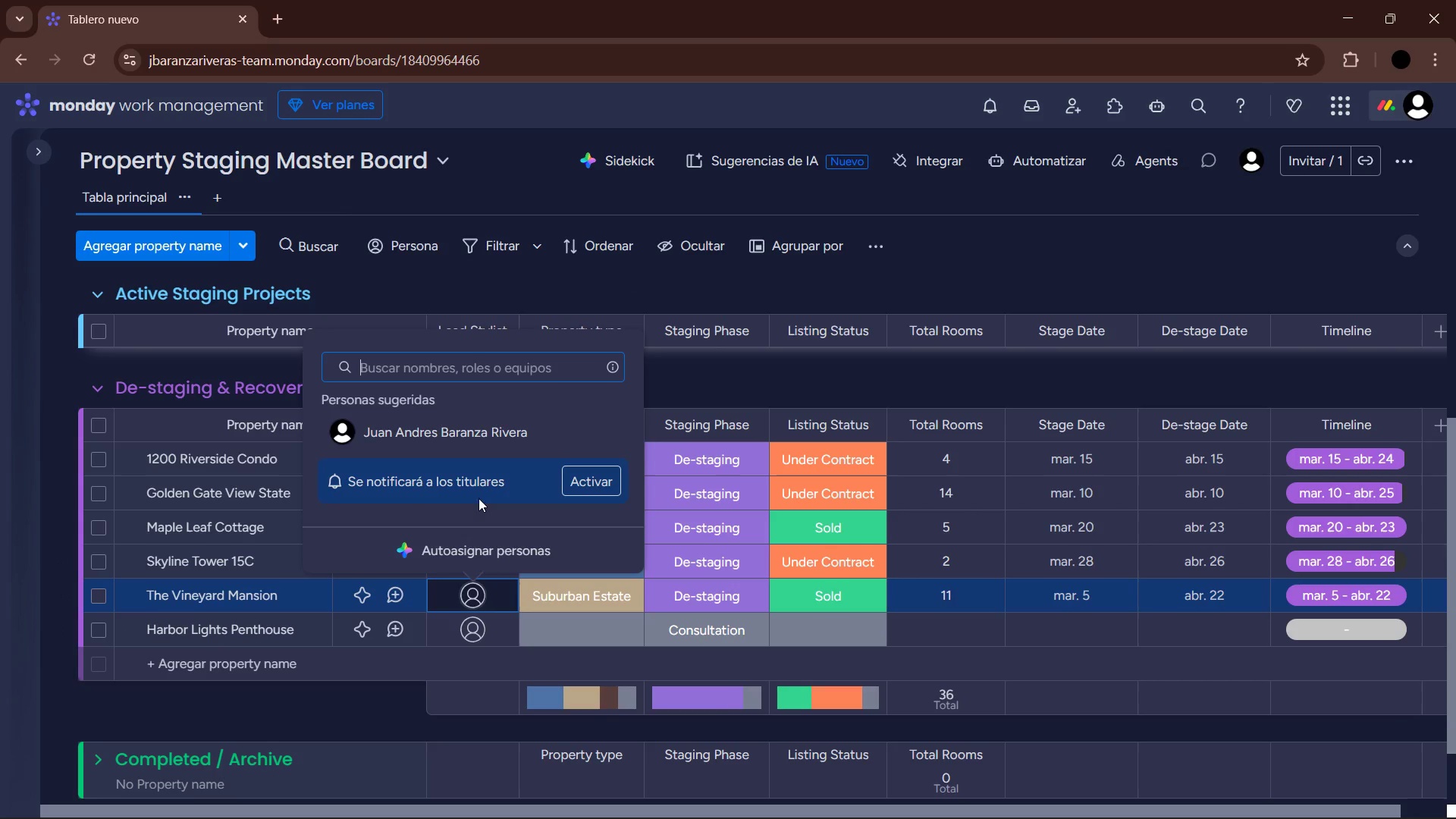 
left_click([459, 423])
 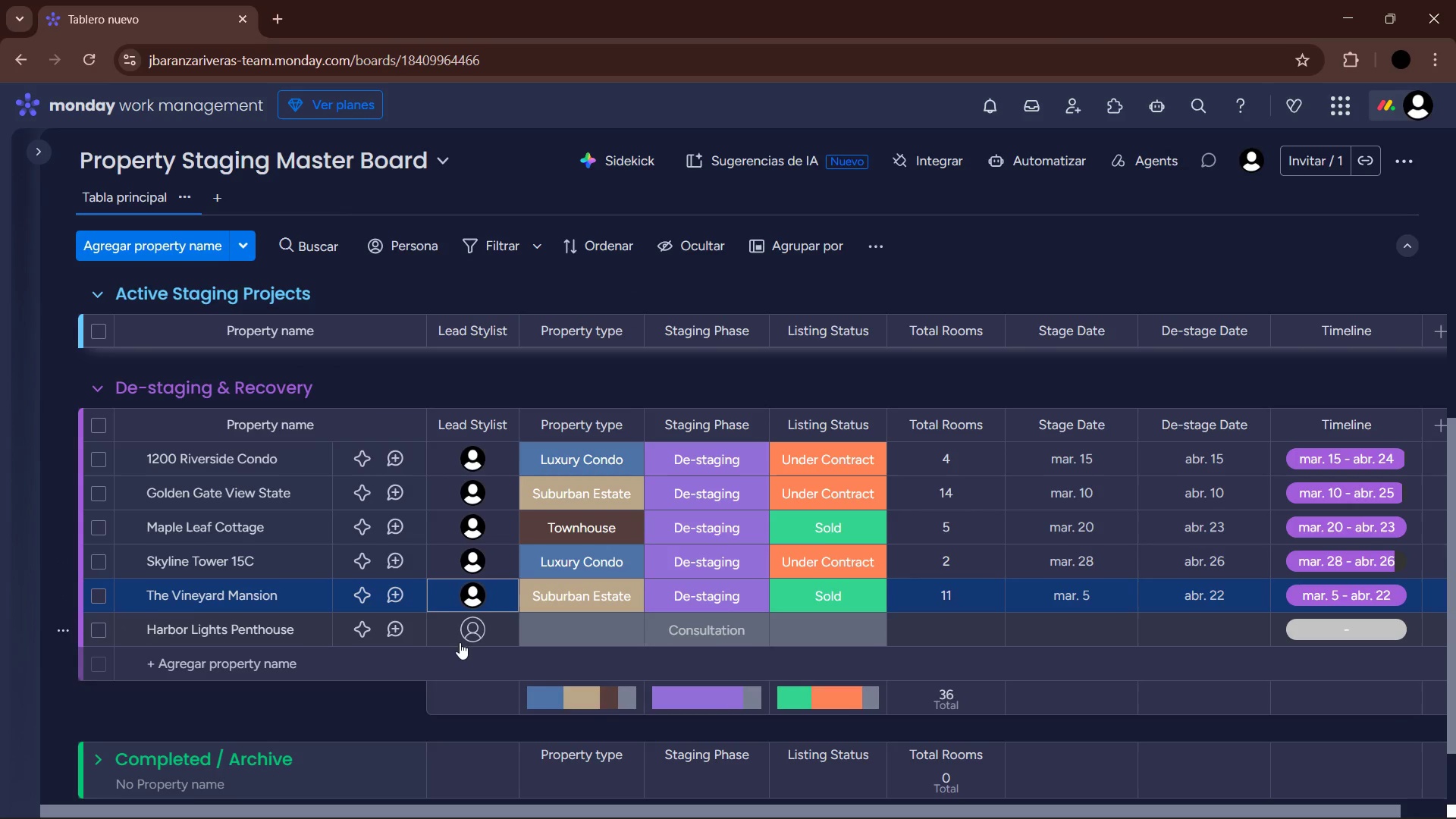 
left_click([471, 620])
 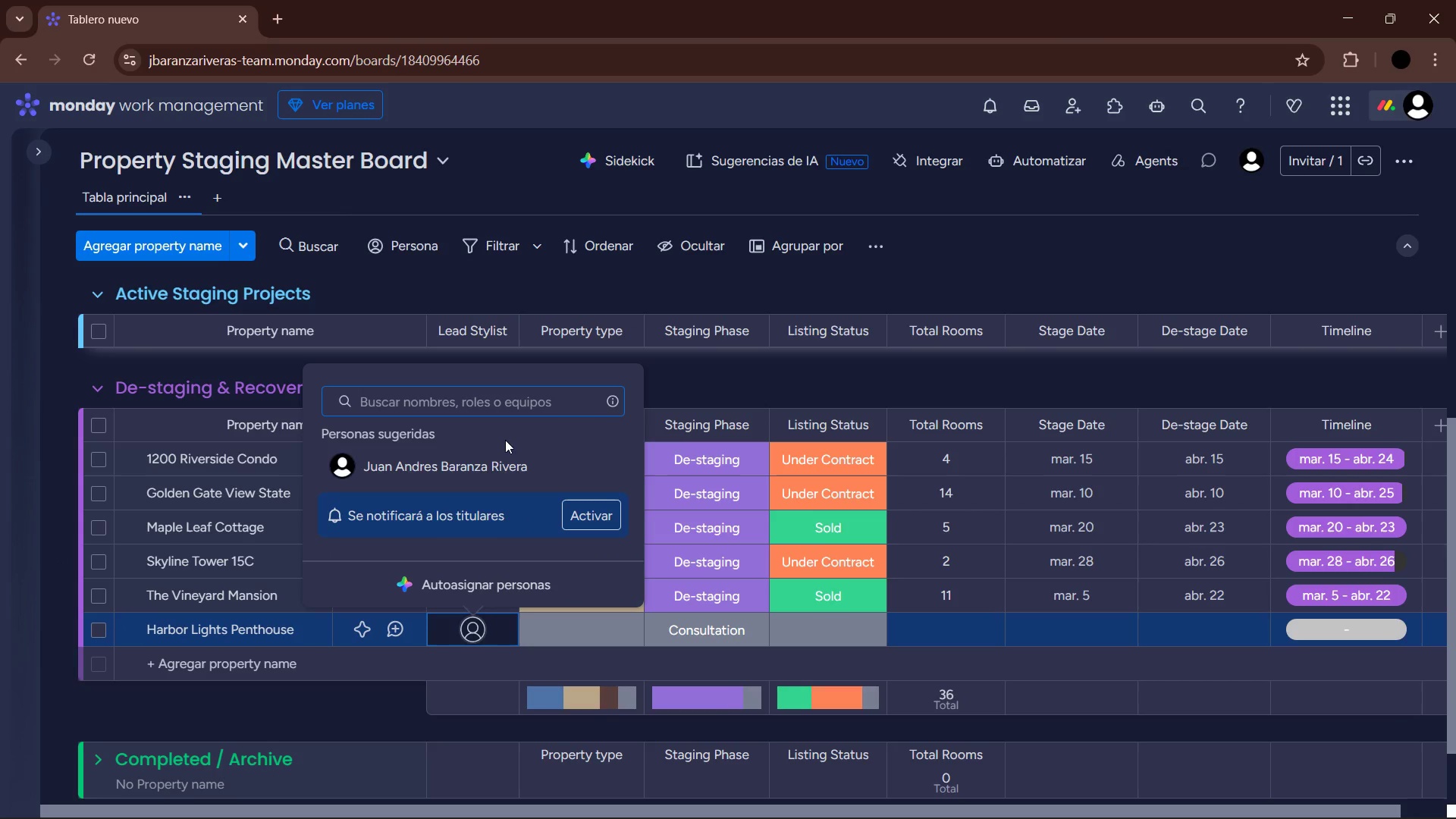 
left_click([493, 465])
 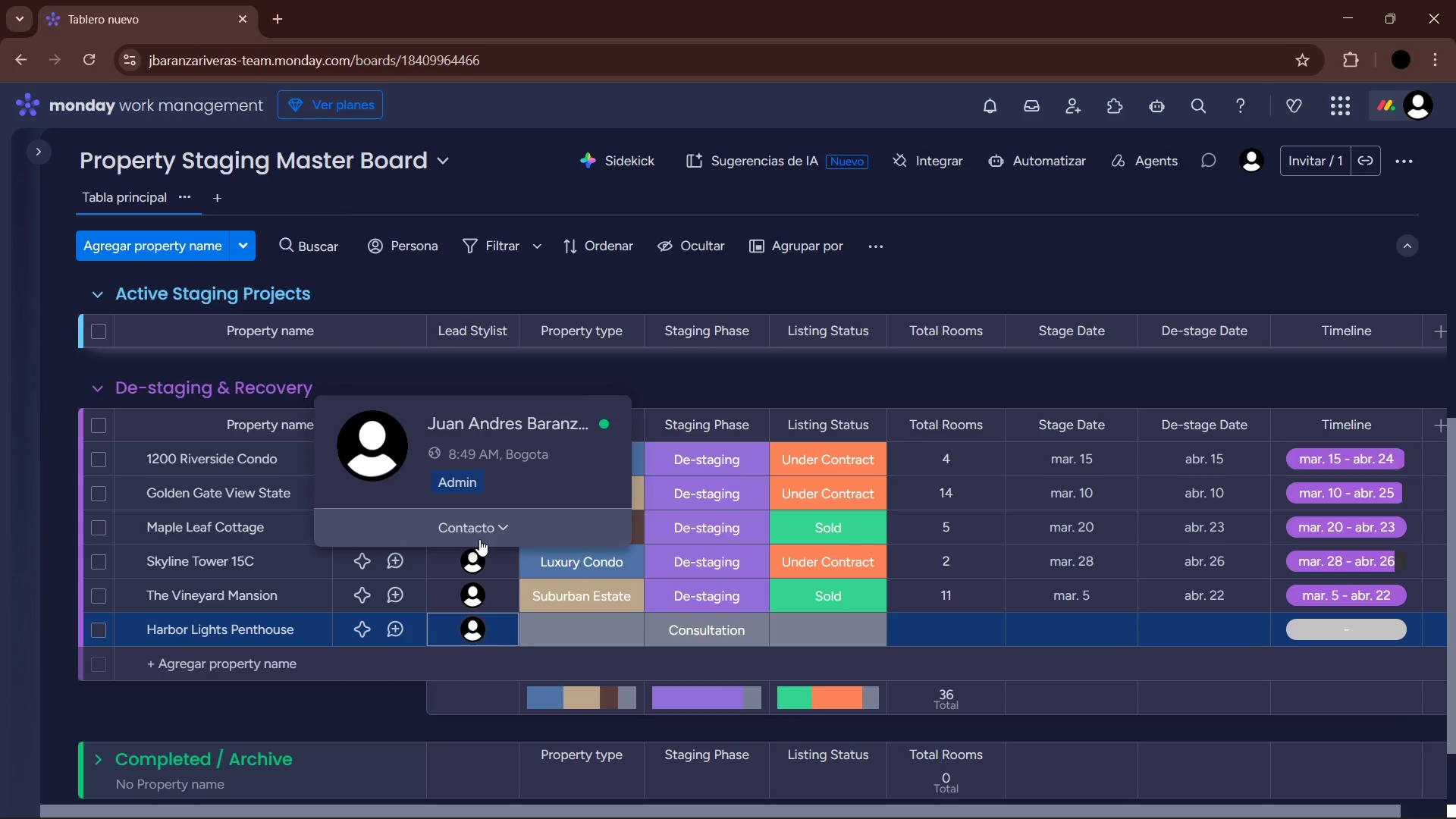 
wait(5.75)
 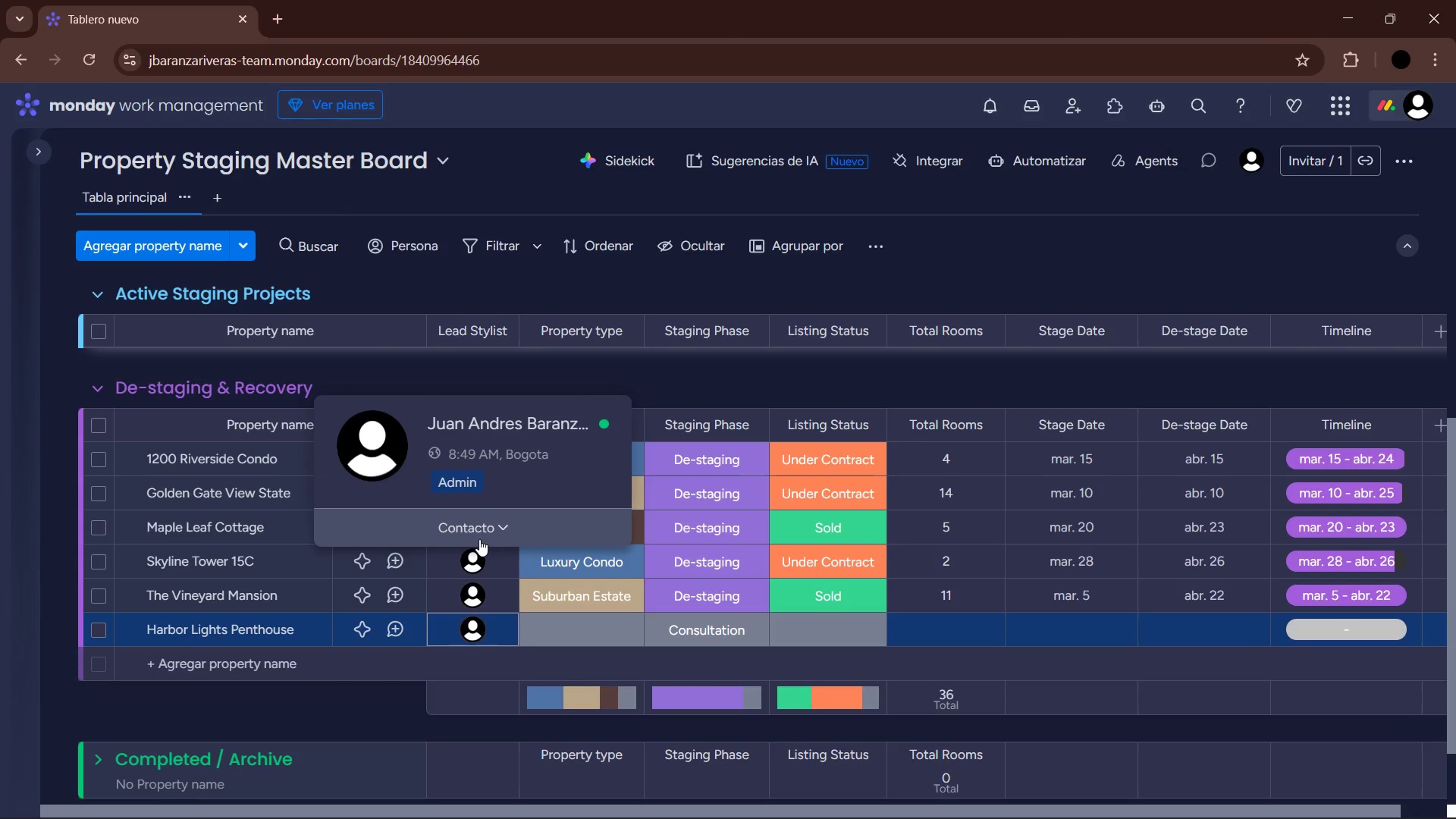 
left_click([601, 403])
 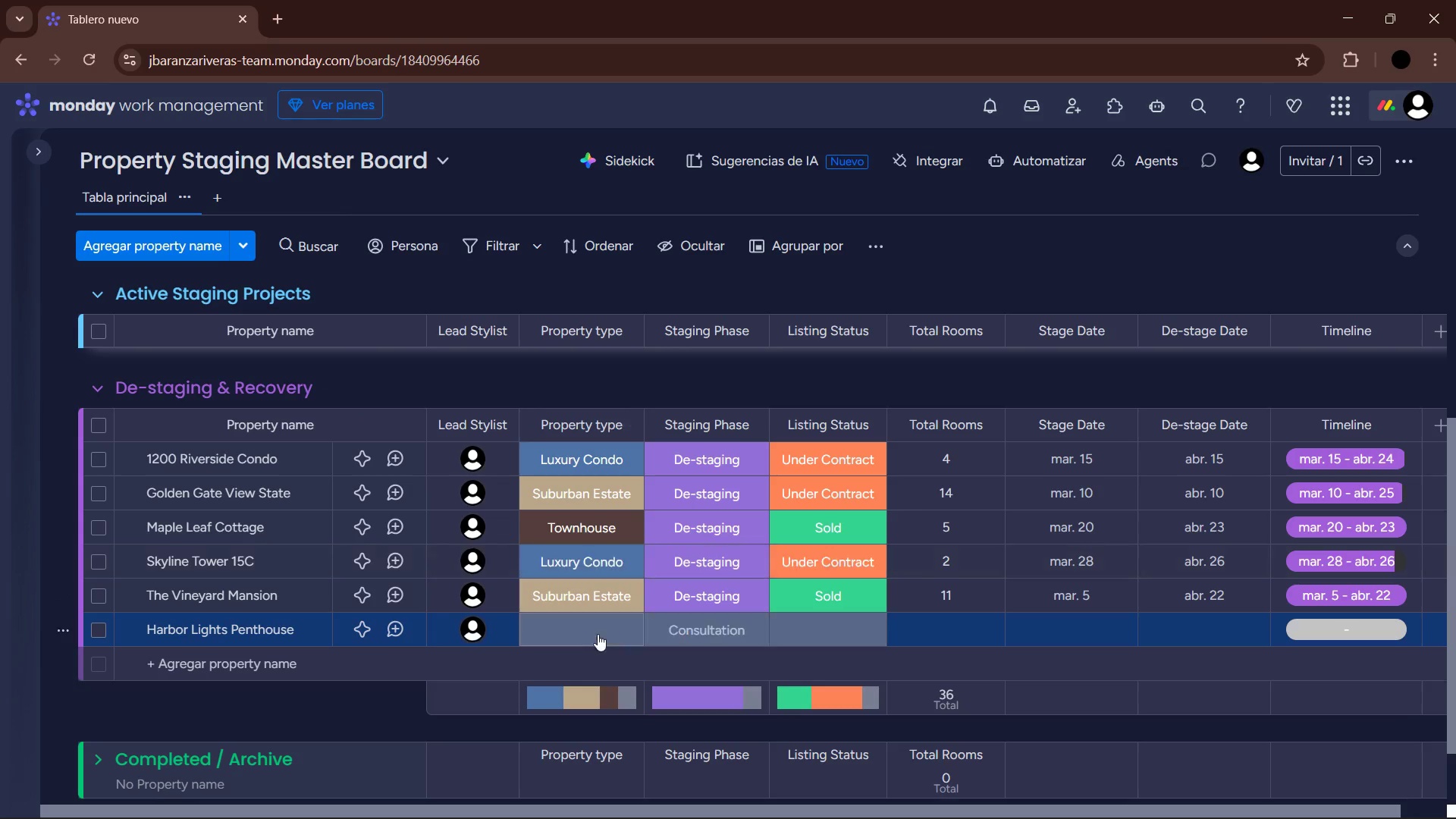 
left_click([594, 628])
 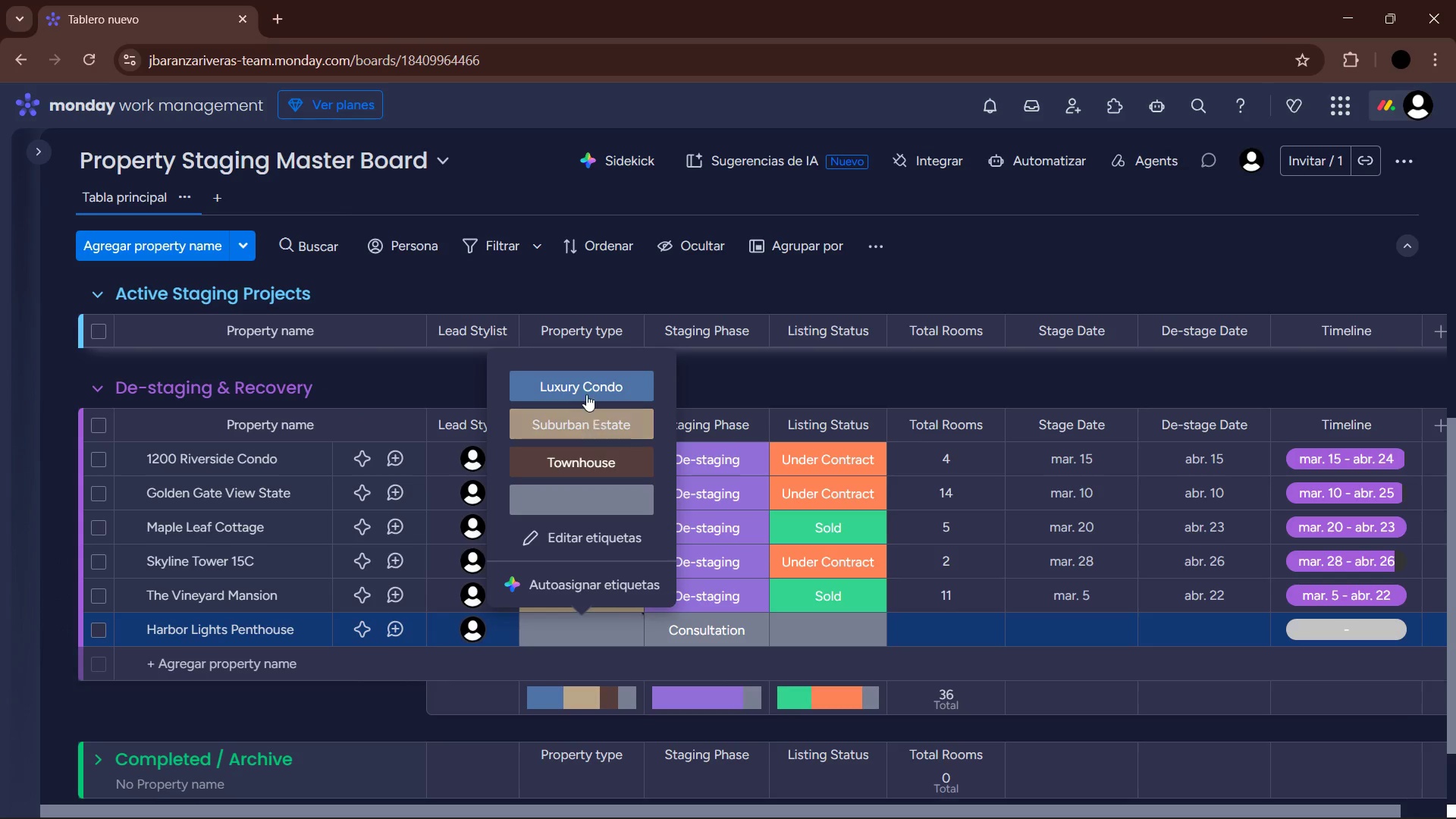 
left_click([585, 378])
 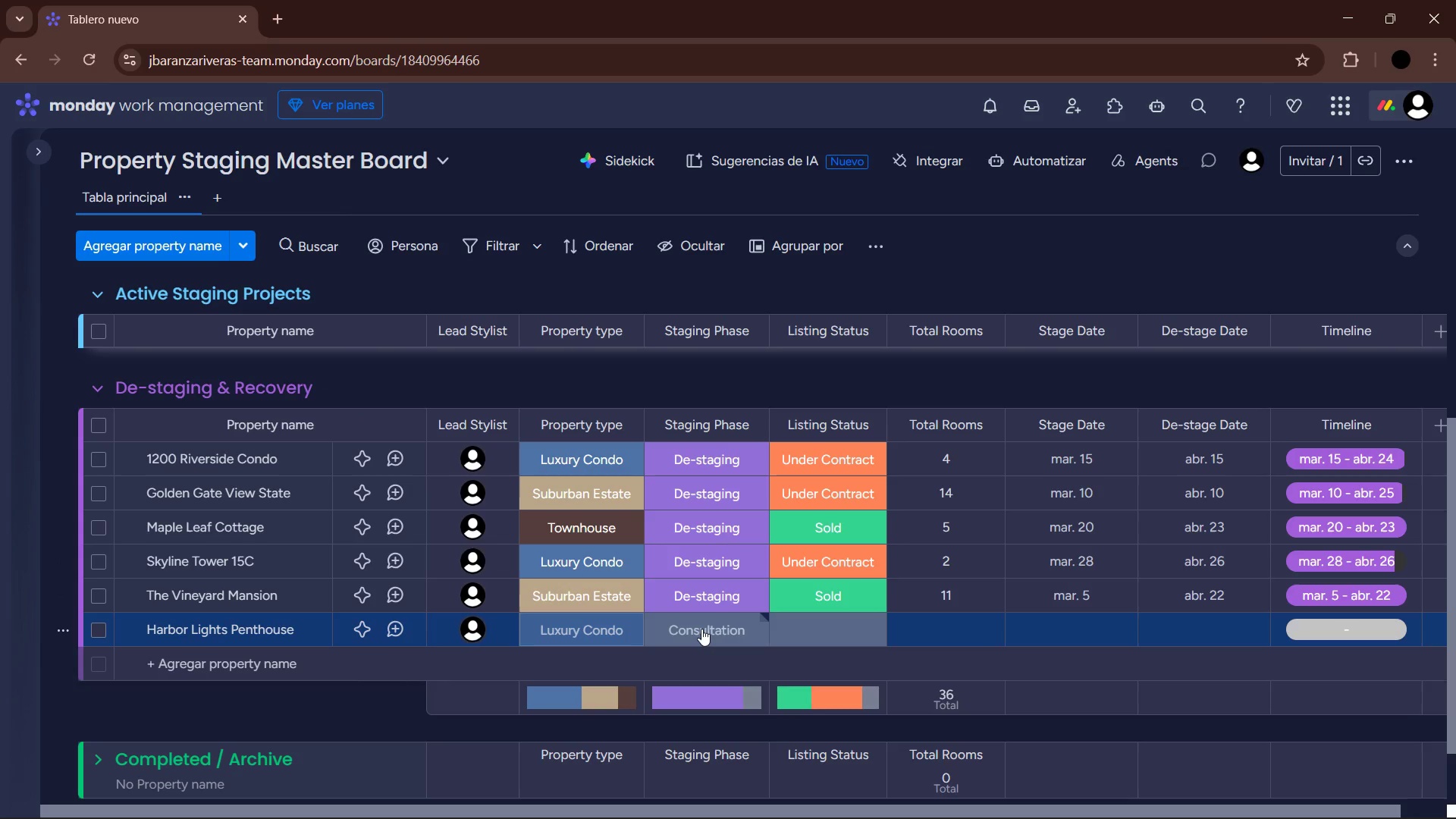 
left_click([701, 629])
 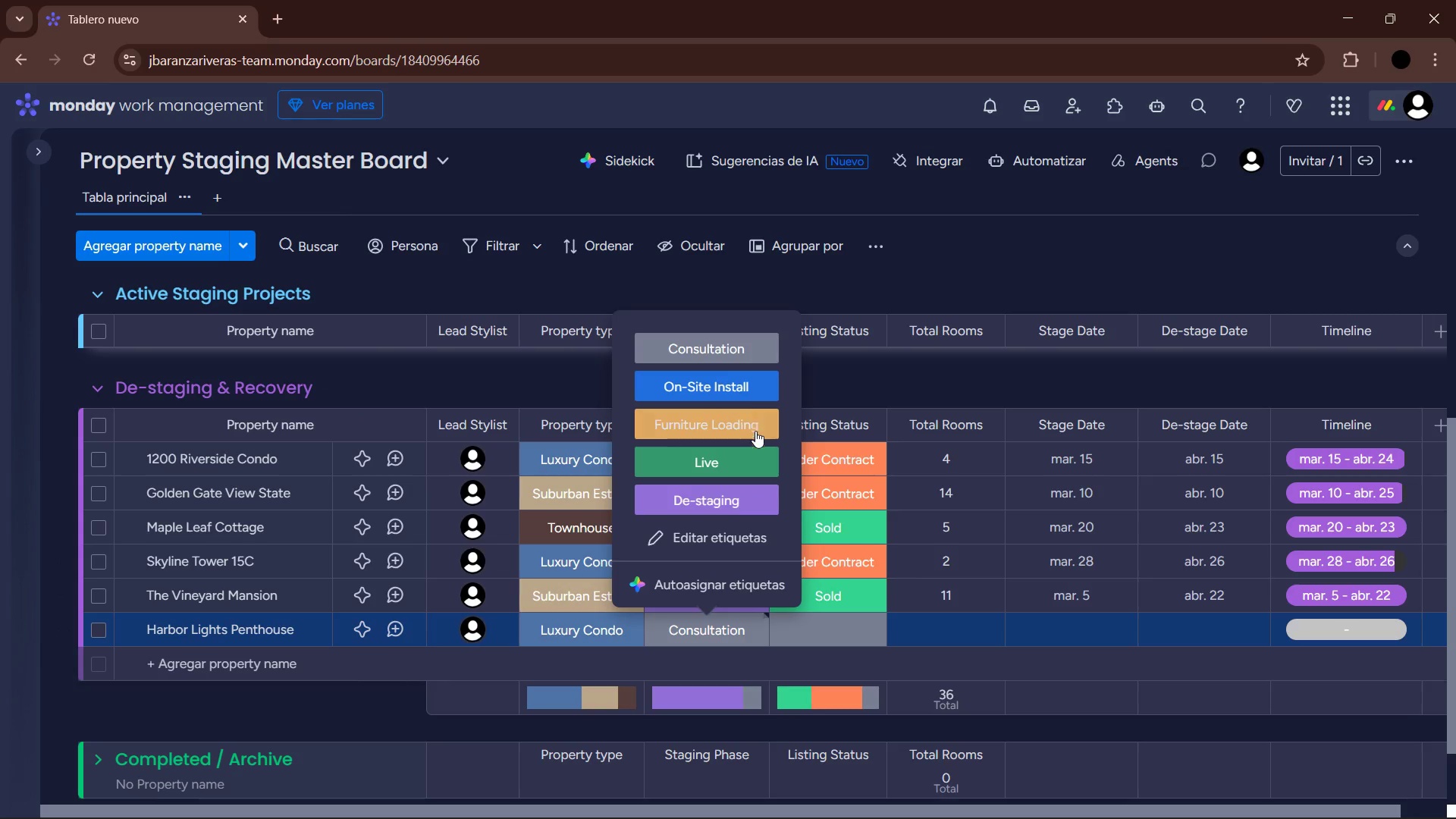 
left_click([747, 510])
 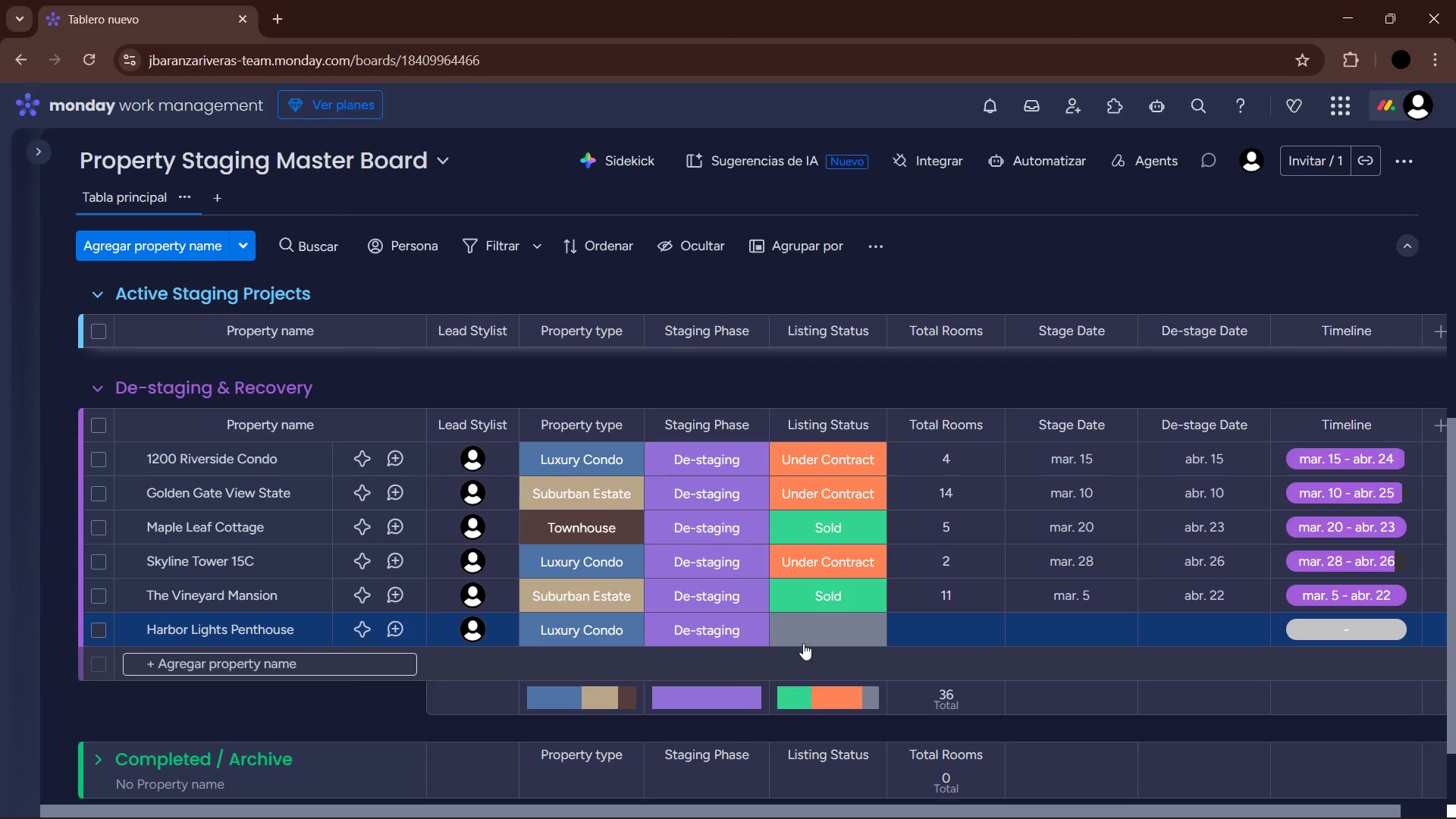 
left_click([807, 634])
 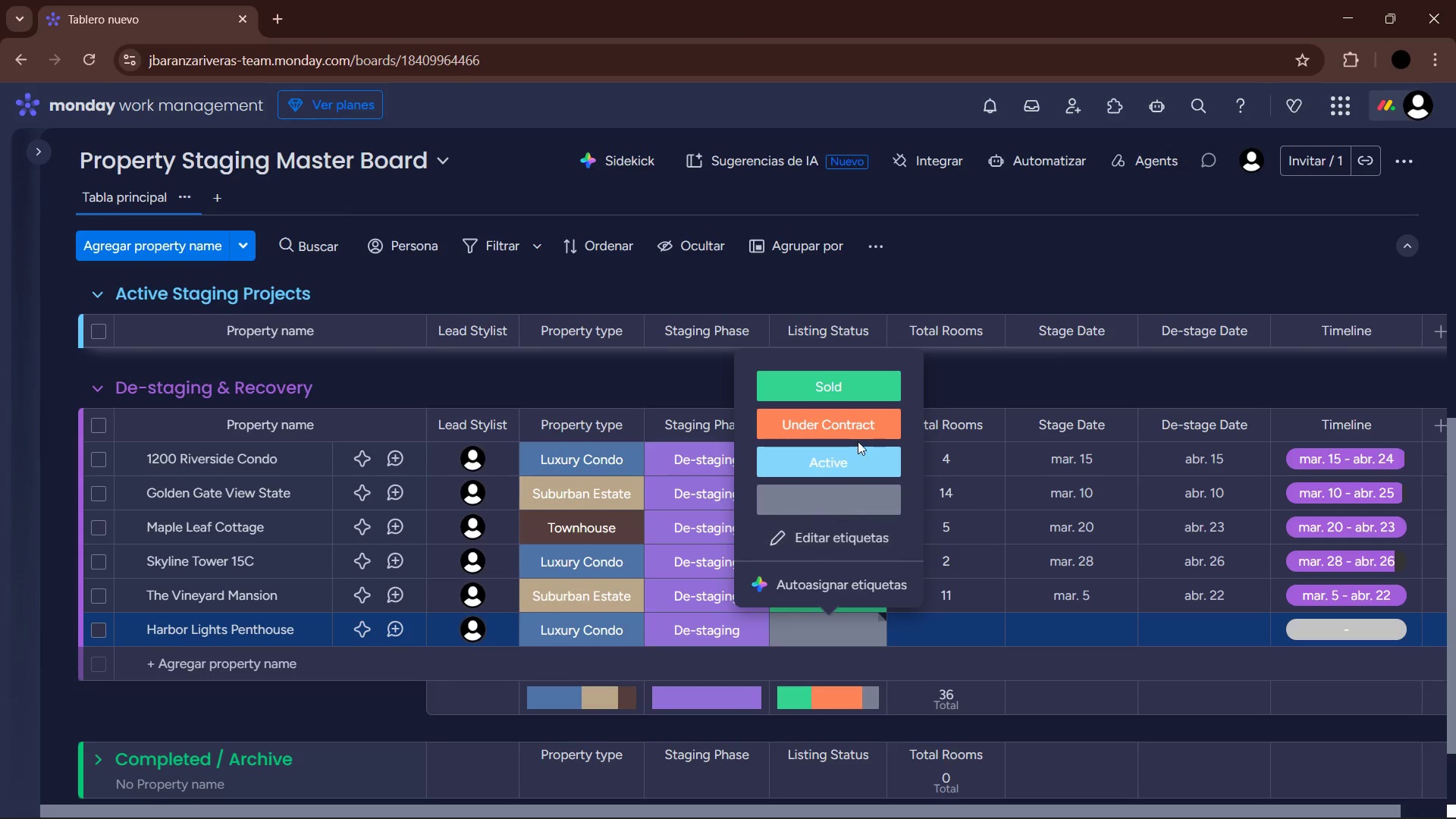 
left_click([855, 424])
 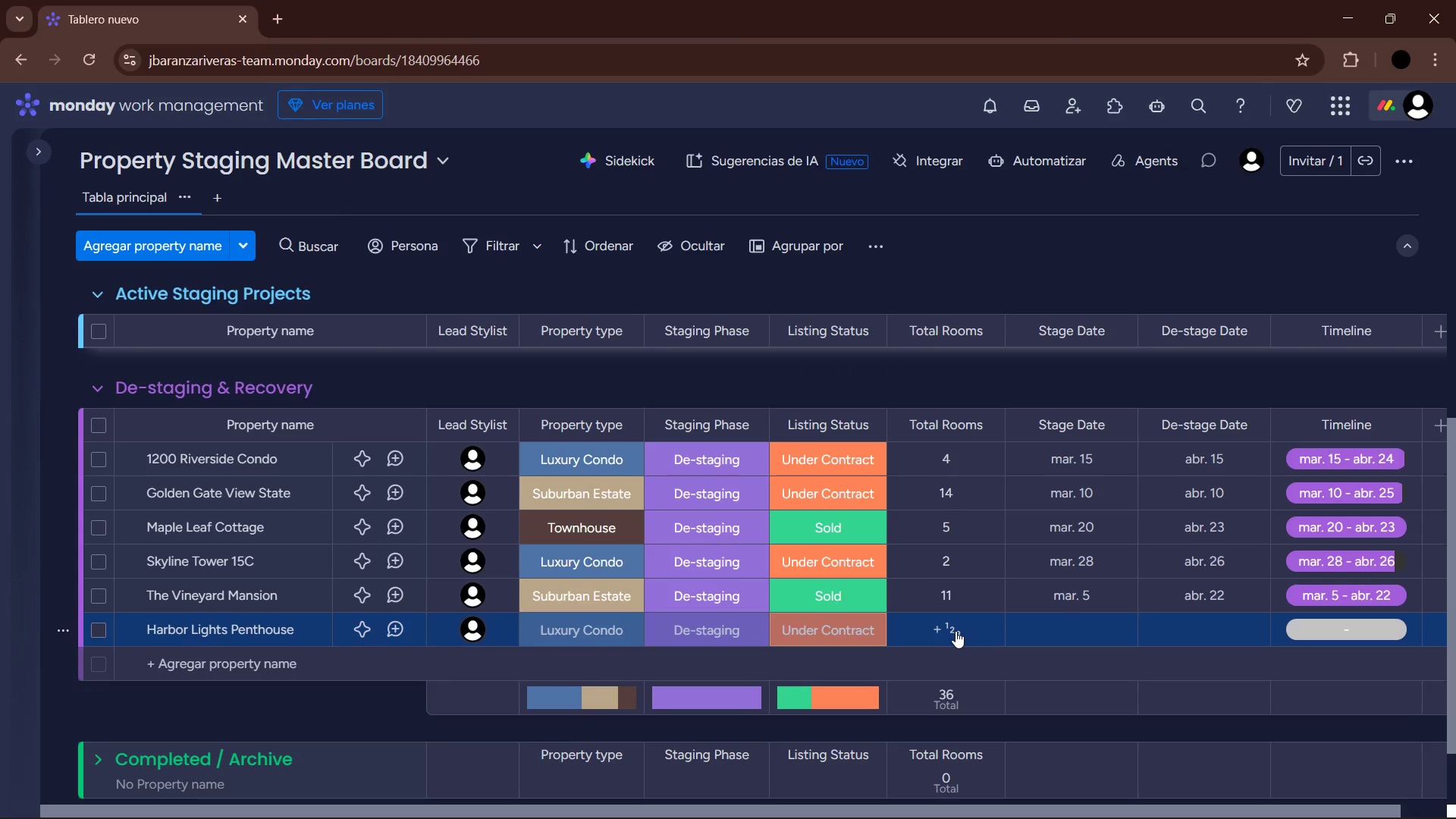 
left_click([956, 631])
 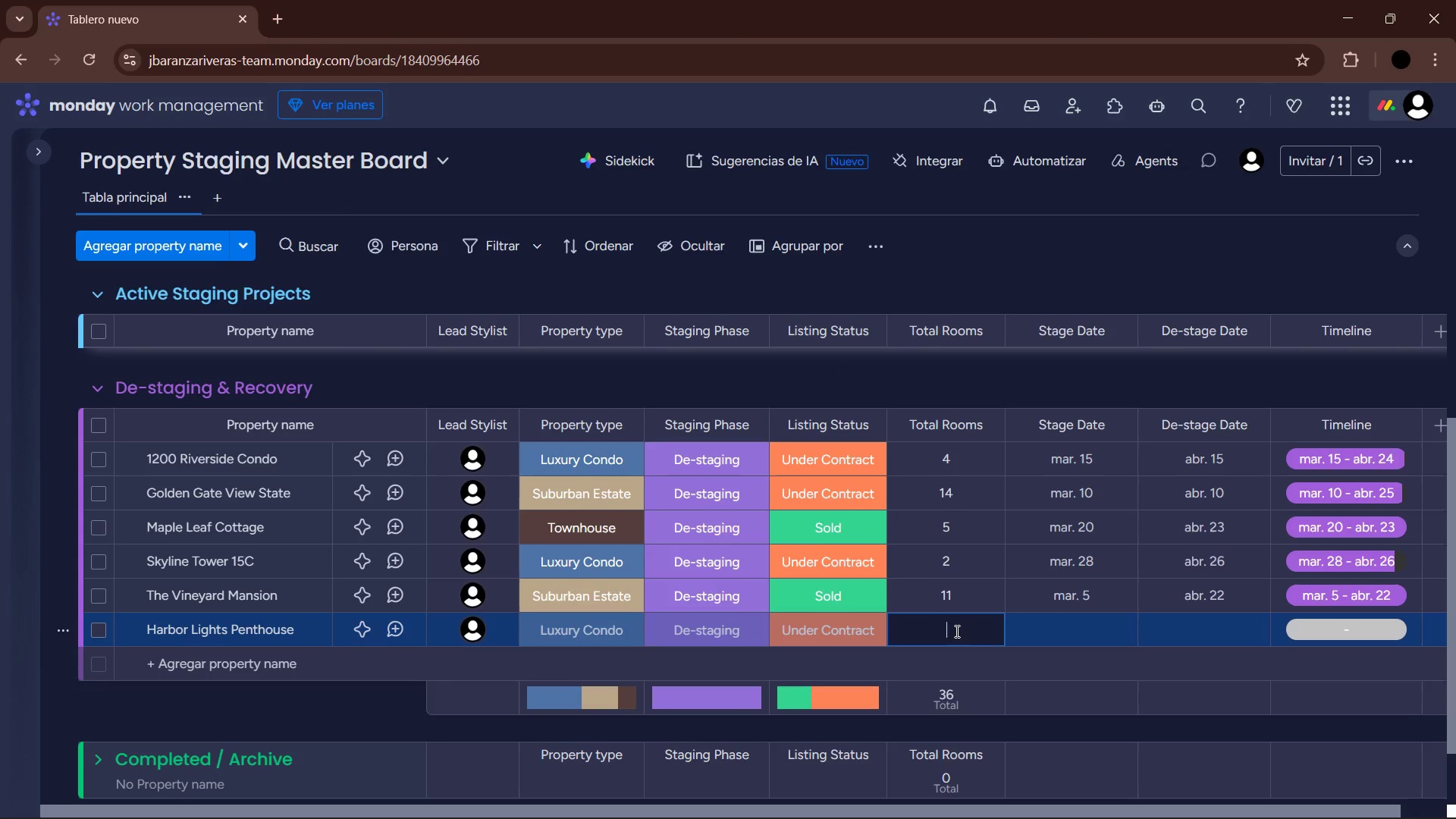 
key(Numpad7)
 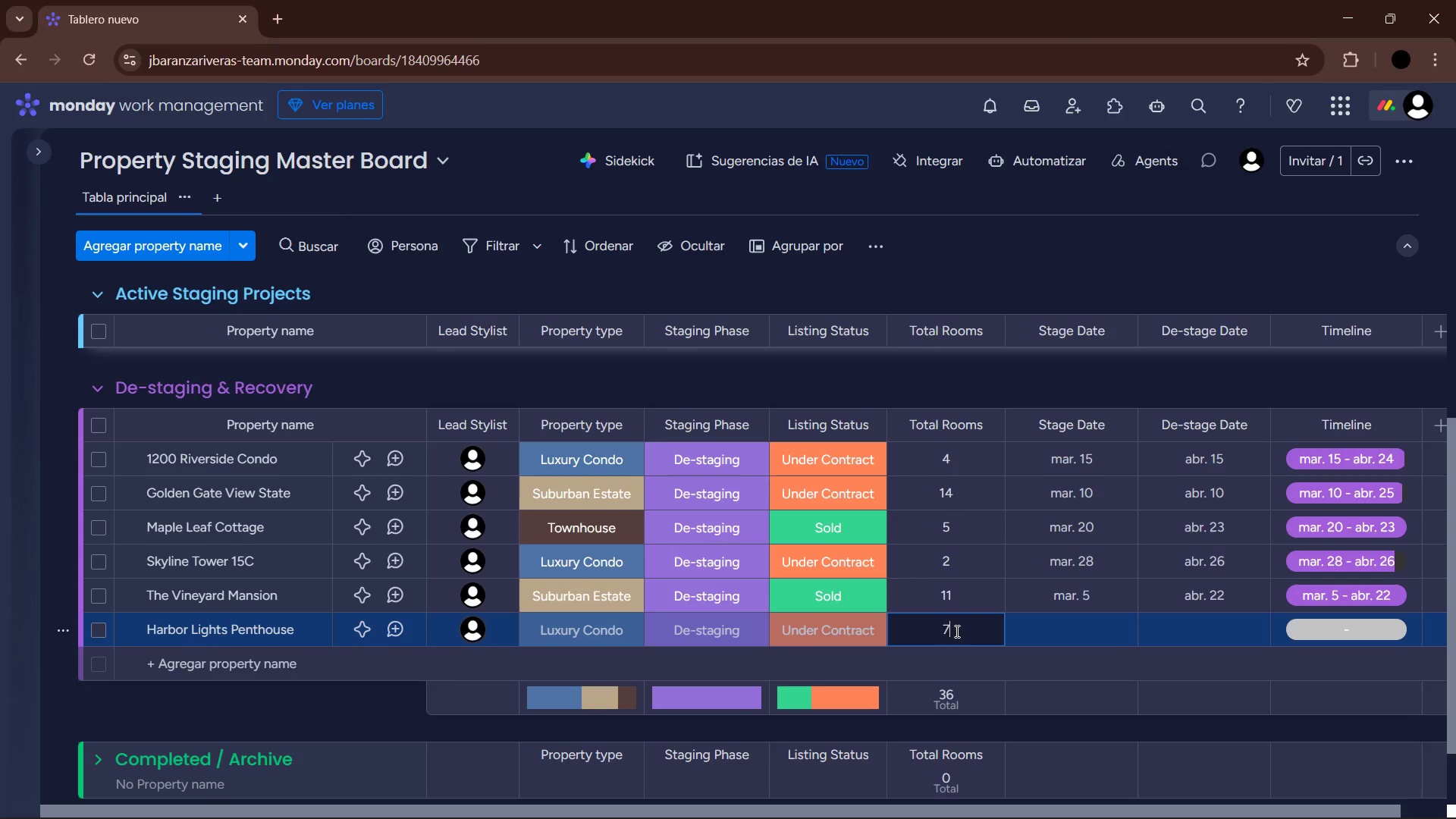 
key(NumpadEnter)
 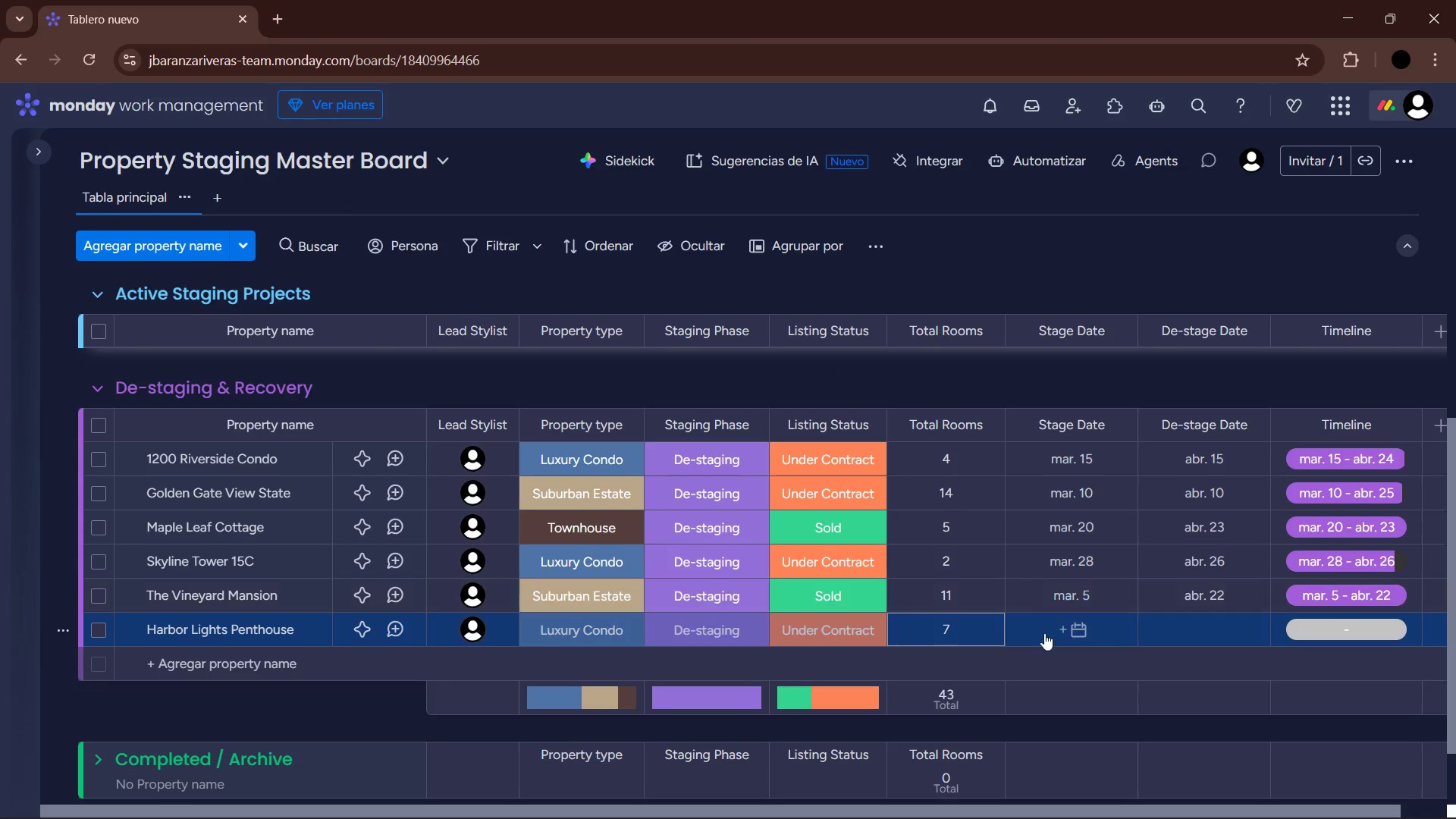 
left_click([1077, 625])
 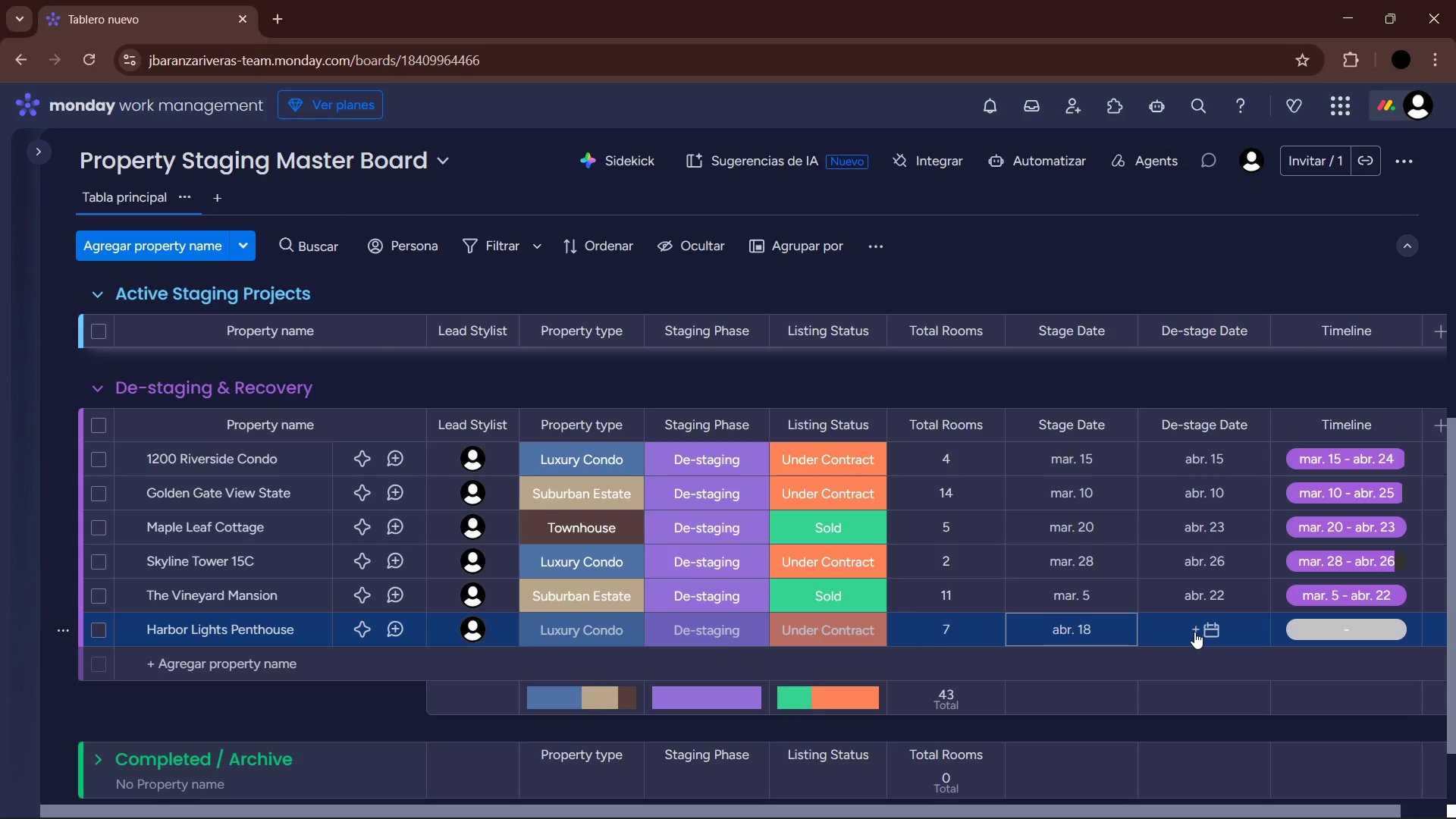 
wait(7.17)
 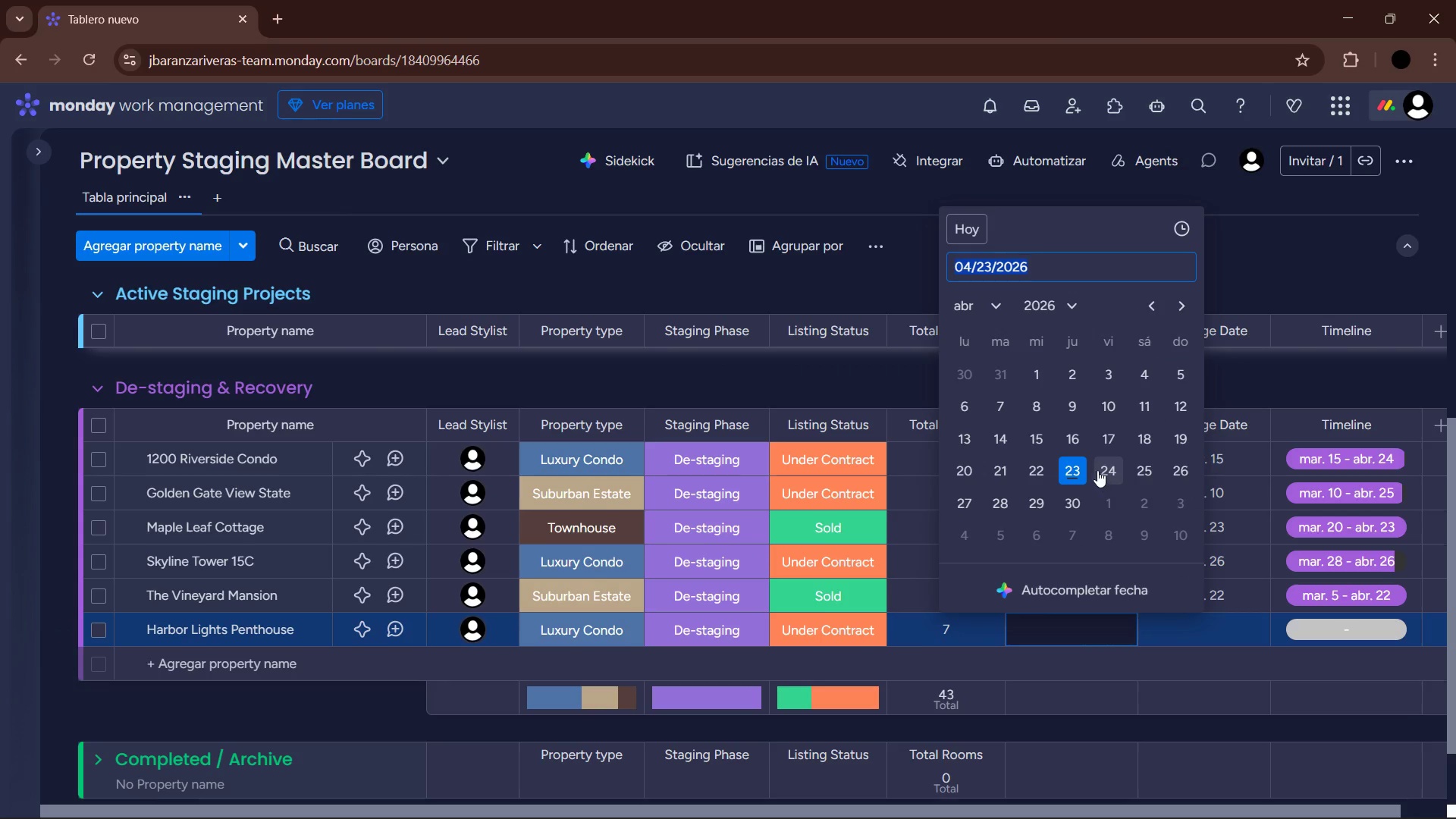 
left_click([1194, 632])
 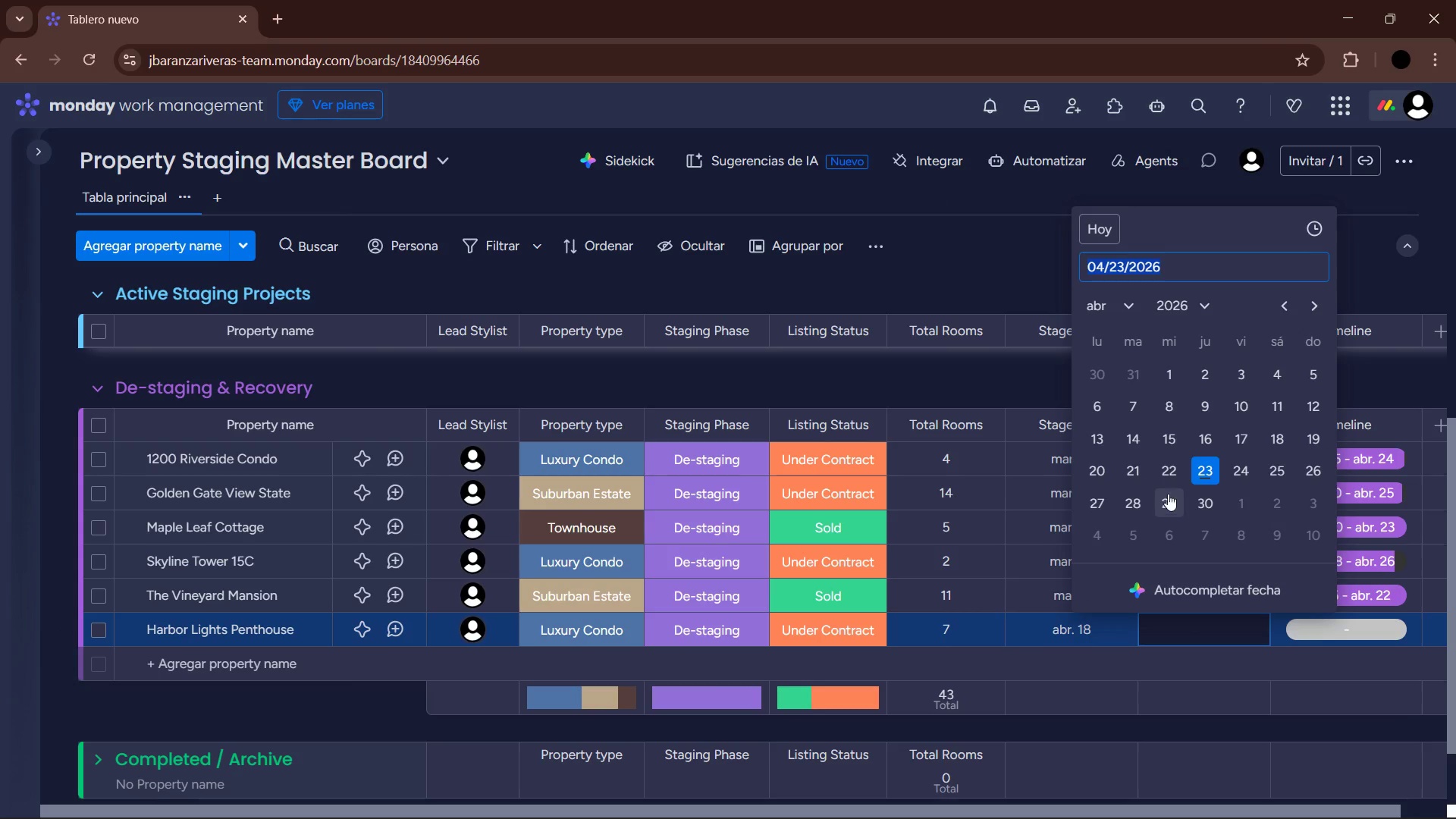 
left_click([1096, 506])
 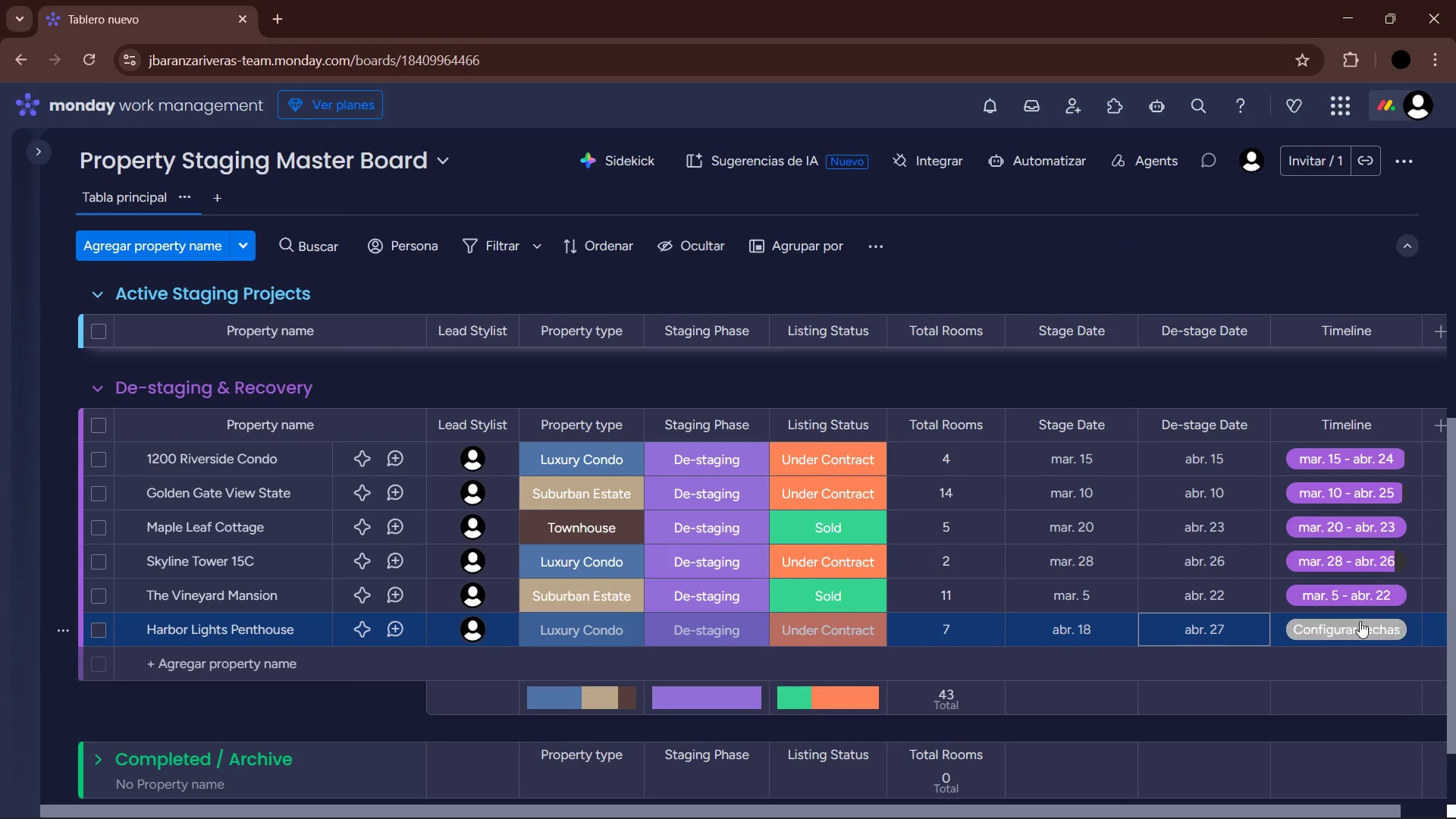 
left_click([1357, 626])
 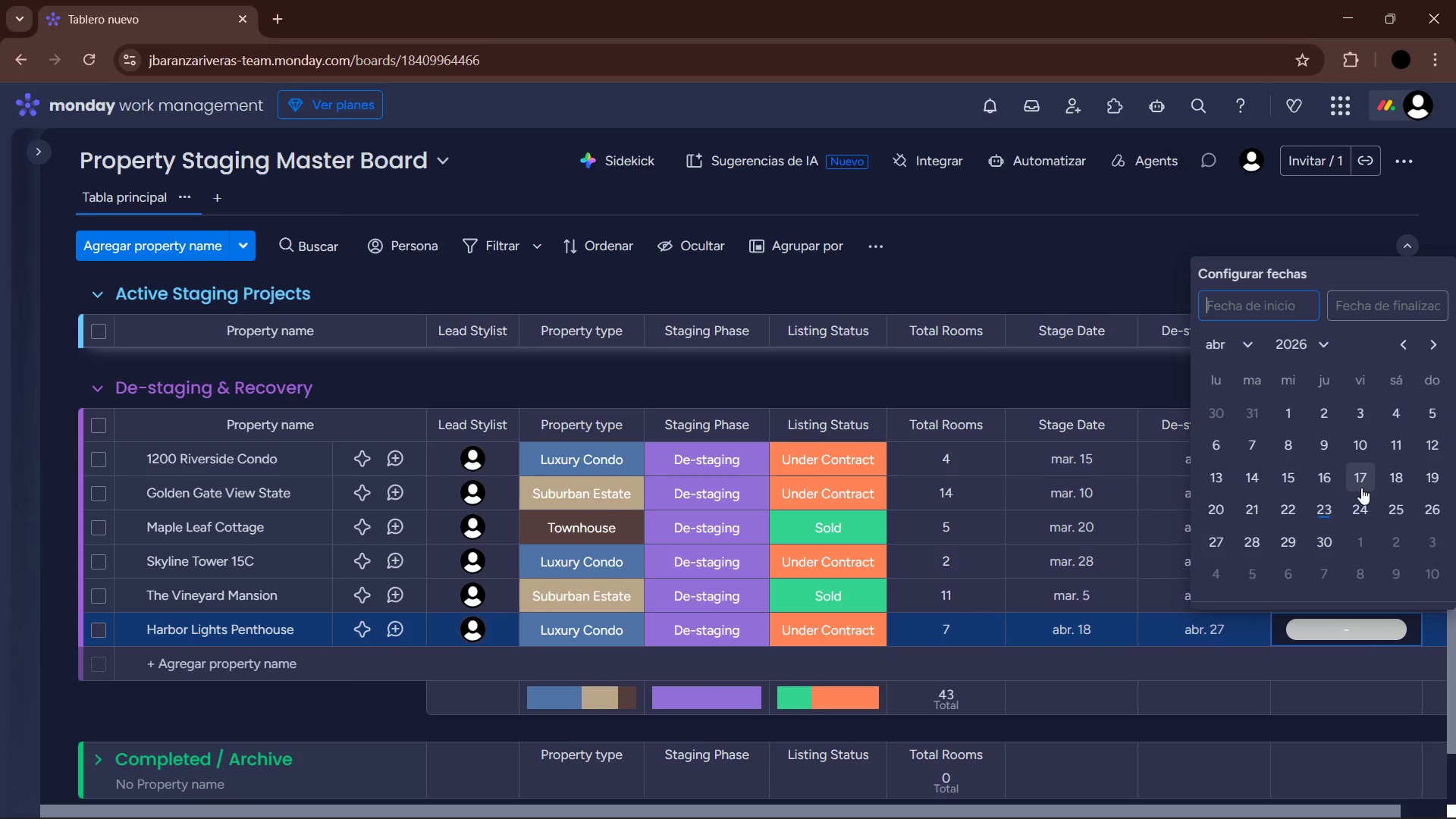 
left_click([1237, 356])
 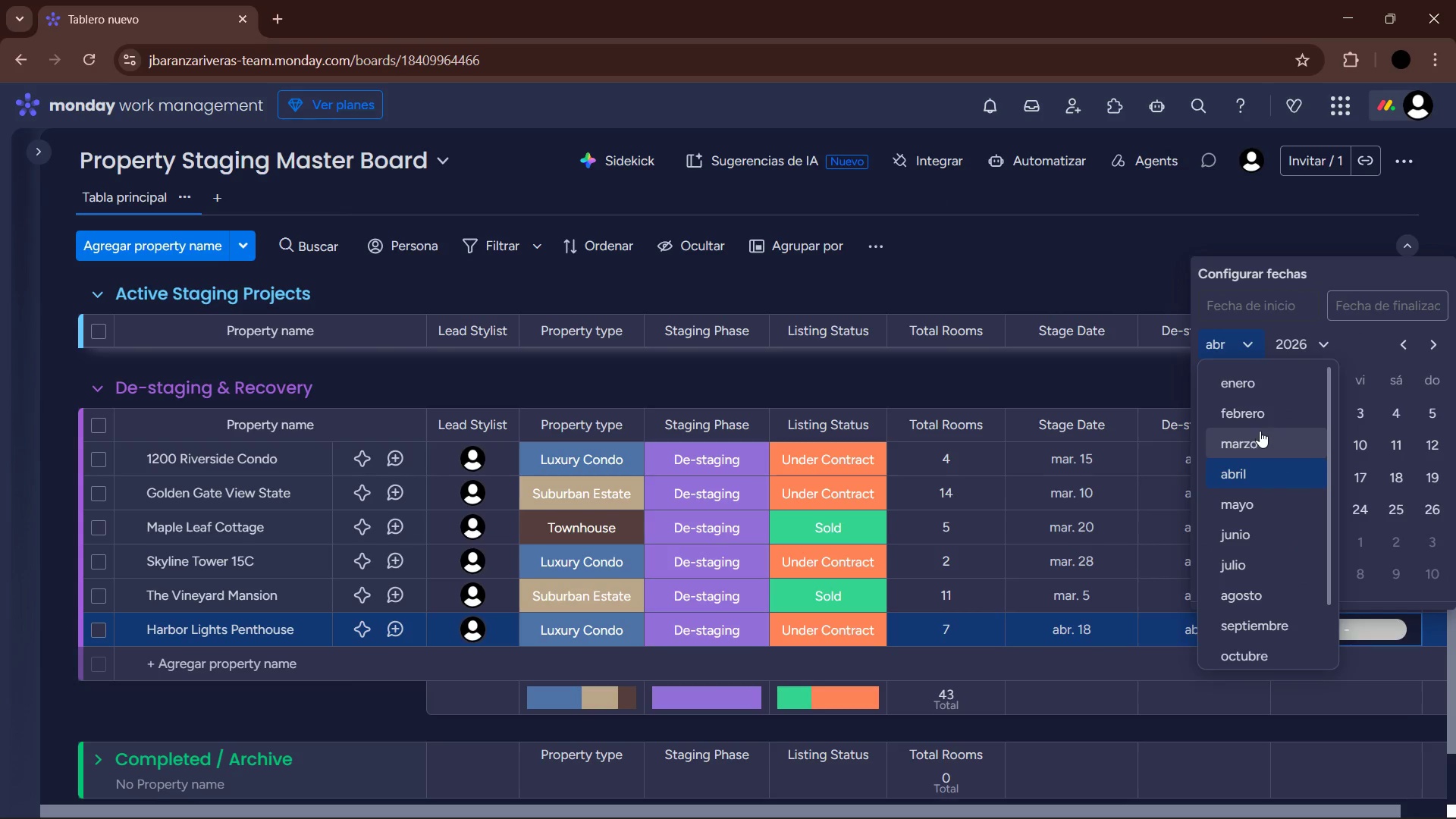 
left_click([1257, 431])
 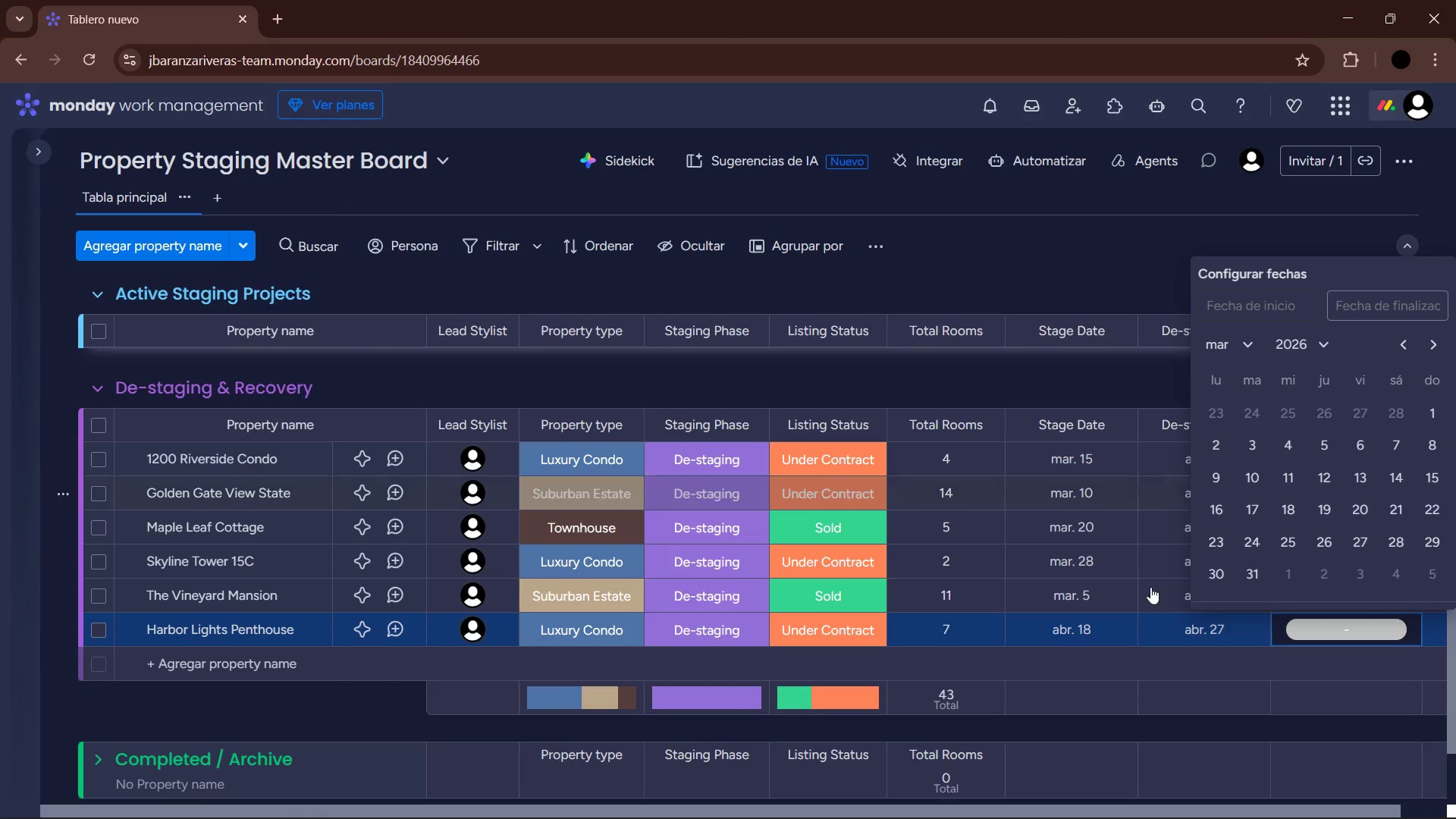 
left_click([1104, 620])
 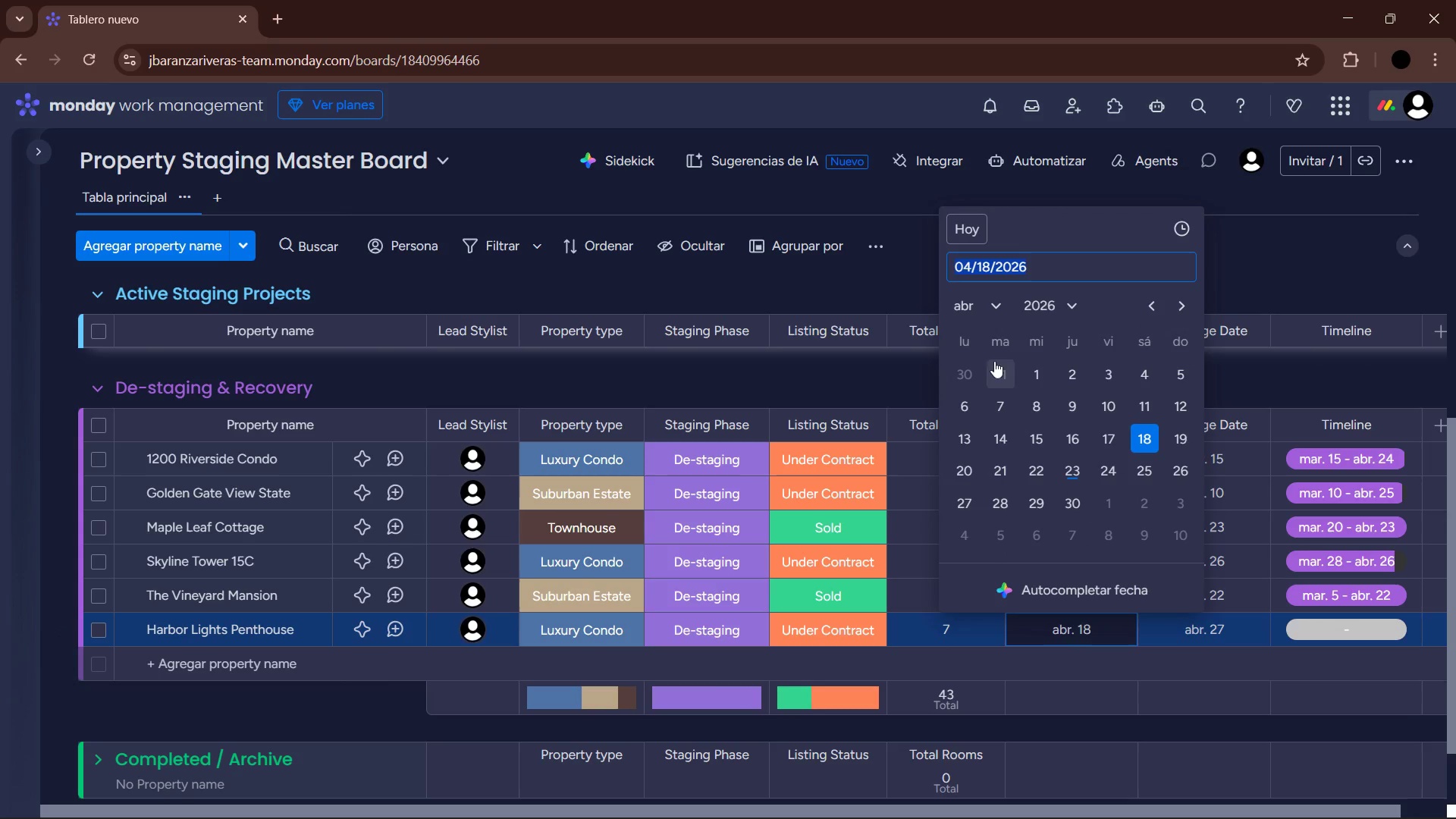 
left_click([980, 303])
 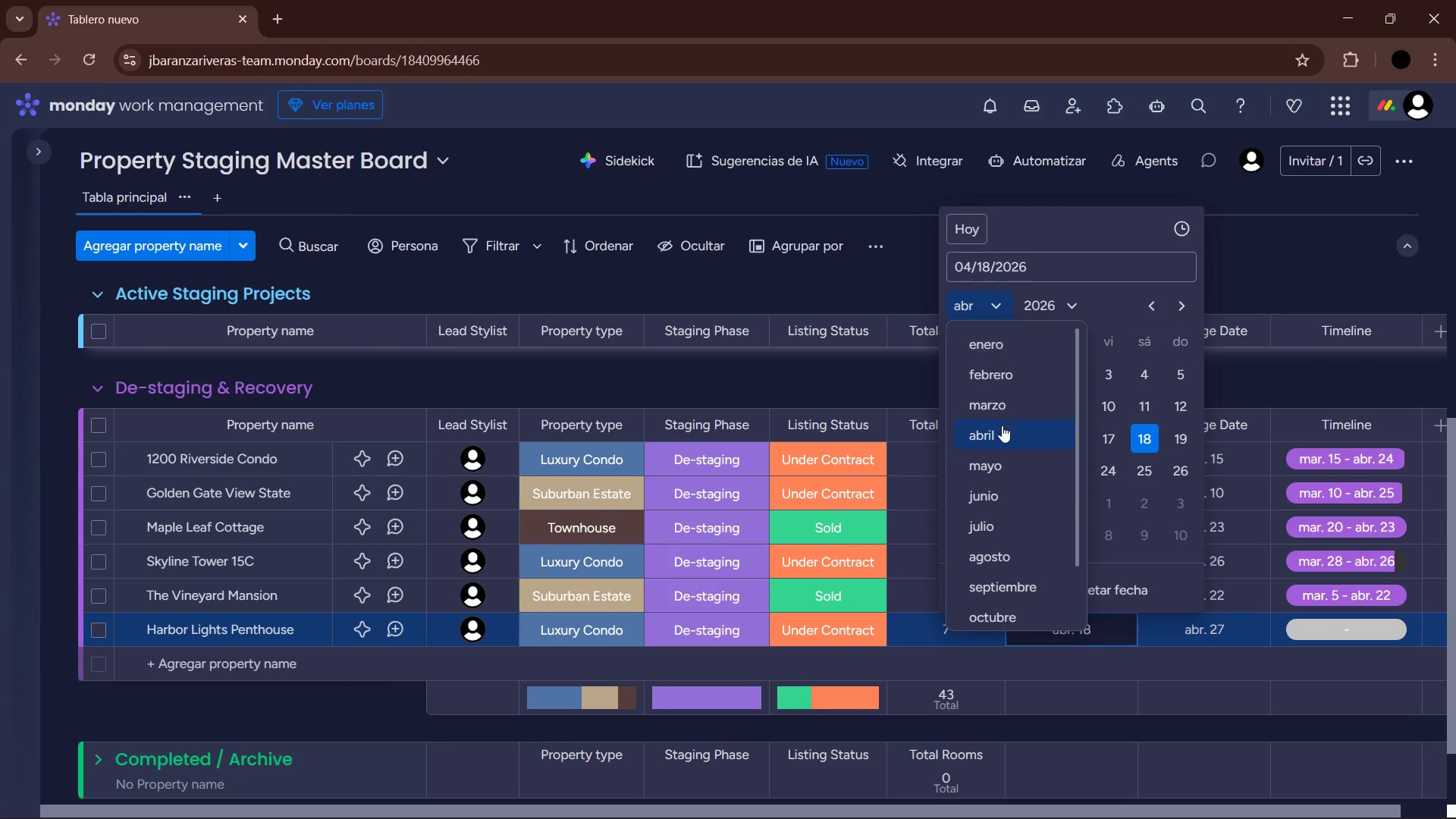 
left_click([999, 400])
 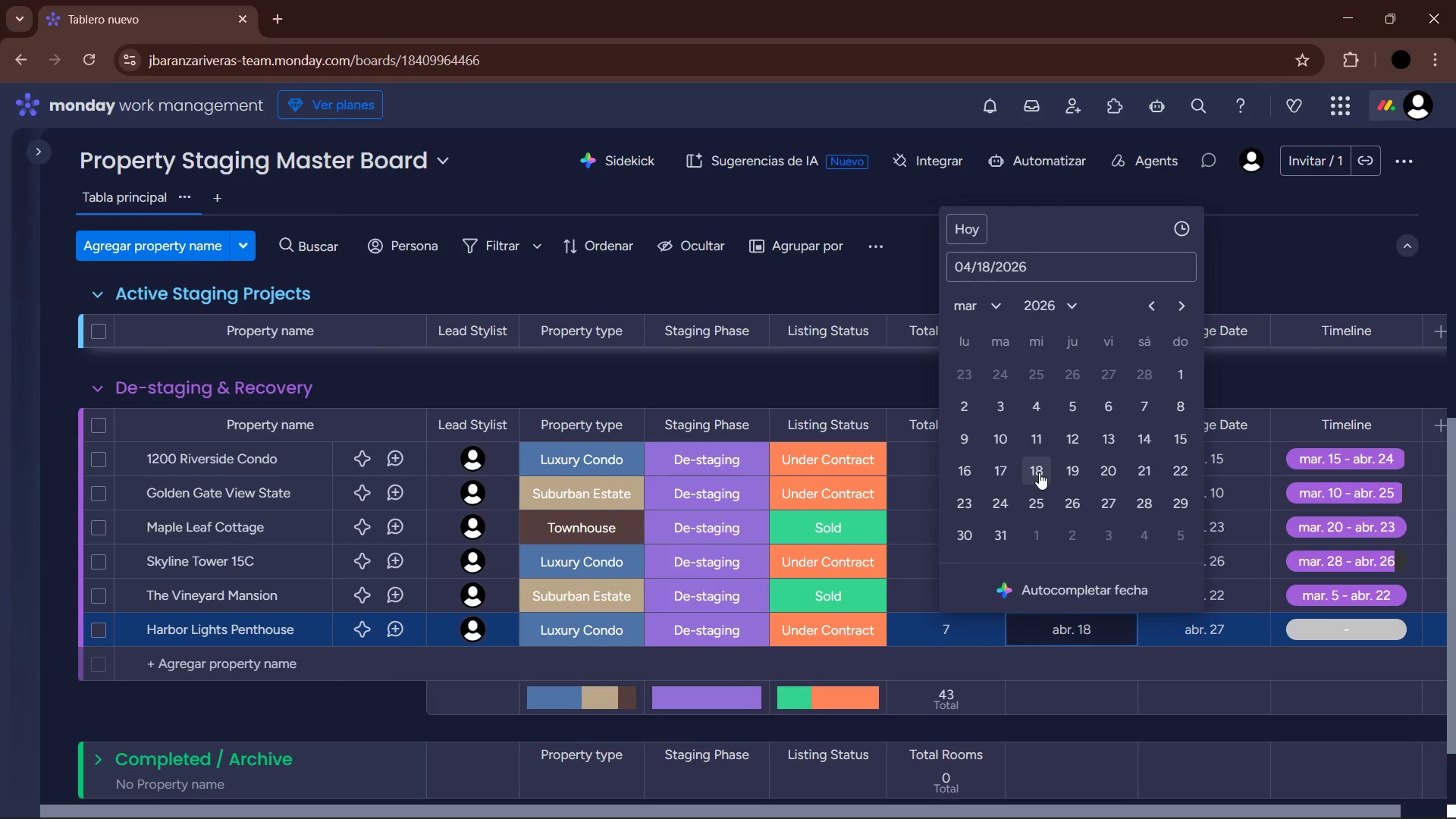 
left_click([1037, 472])
 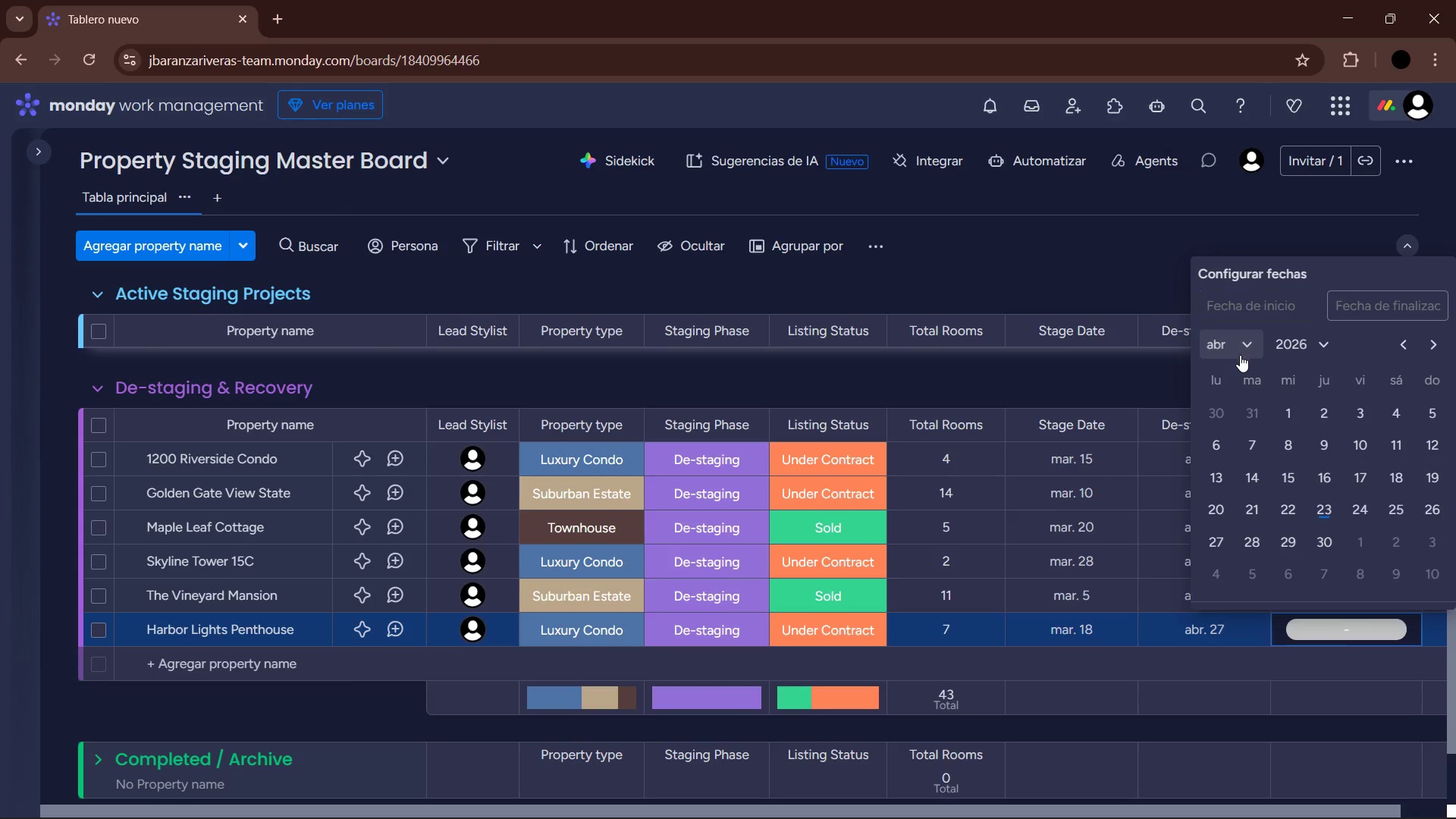 
left_click([1244, 444])
 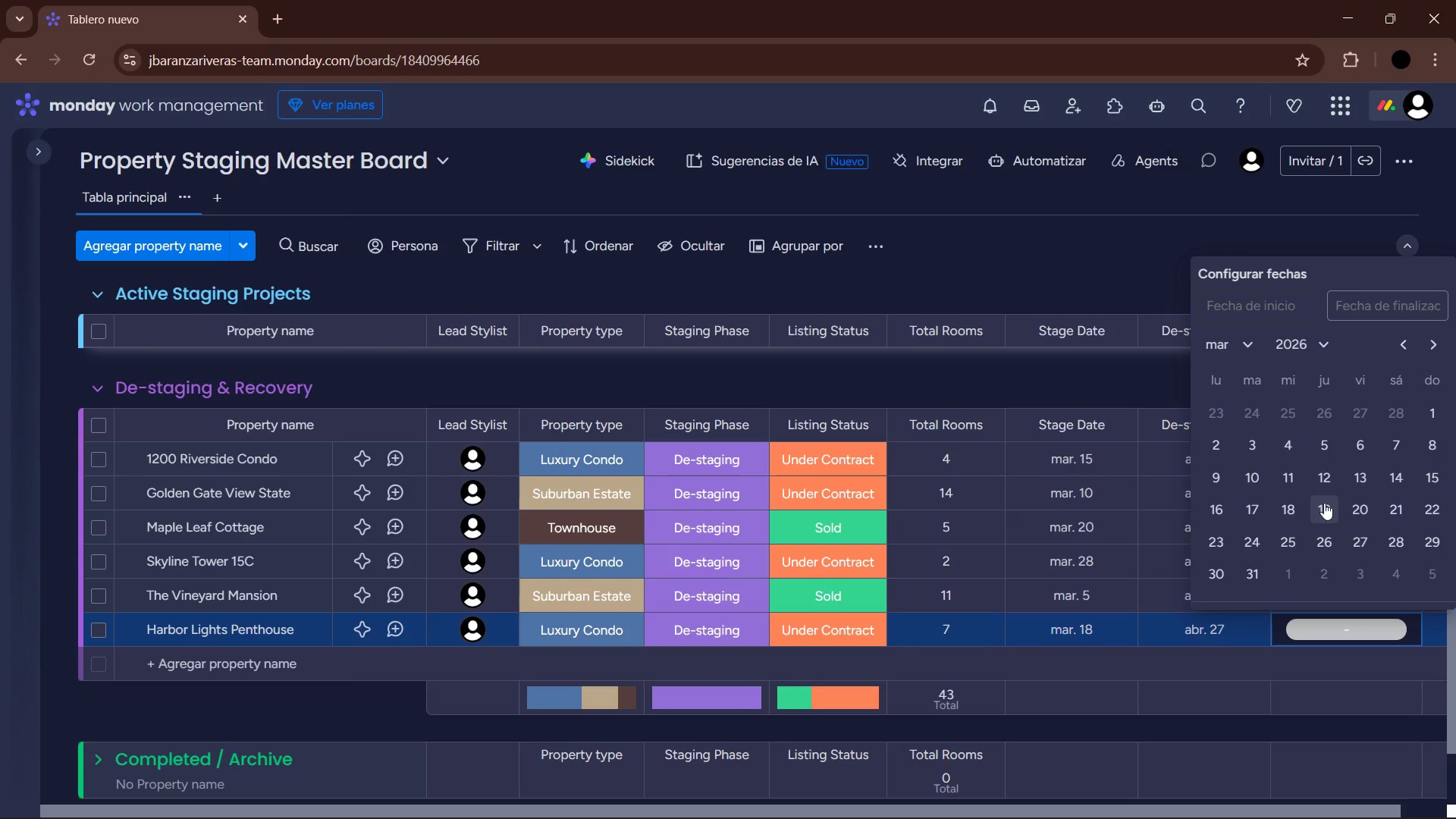 
left_click([1297, 507])
 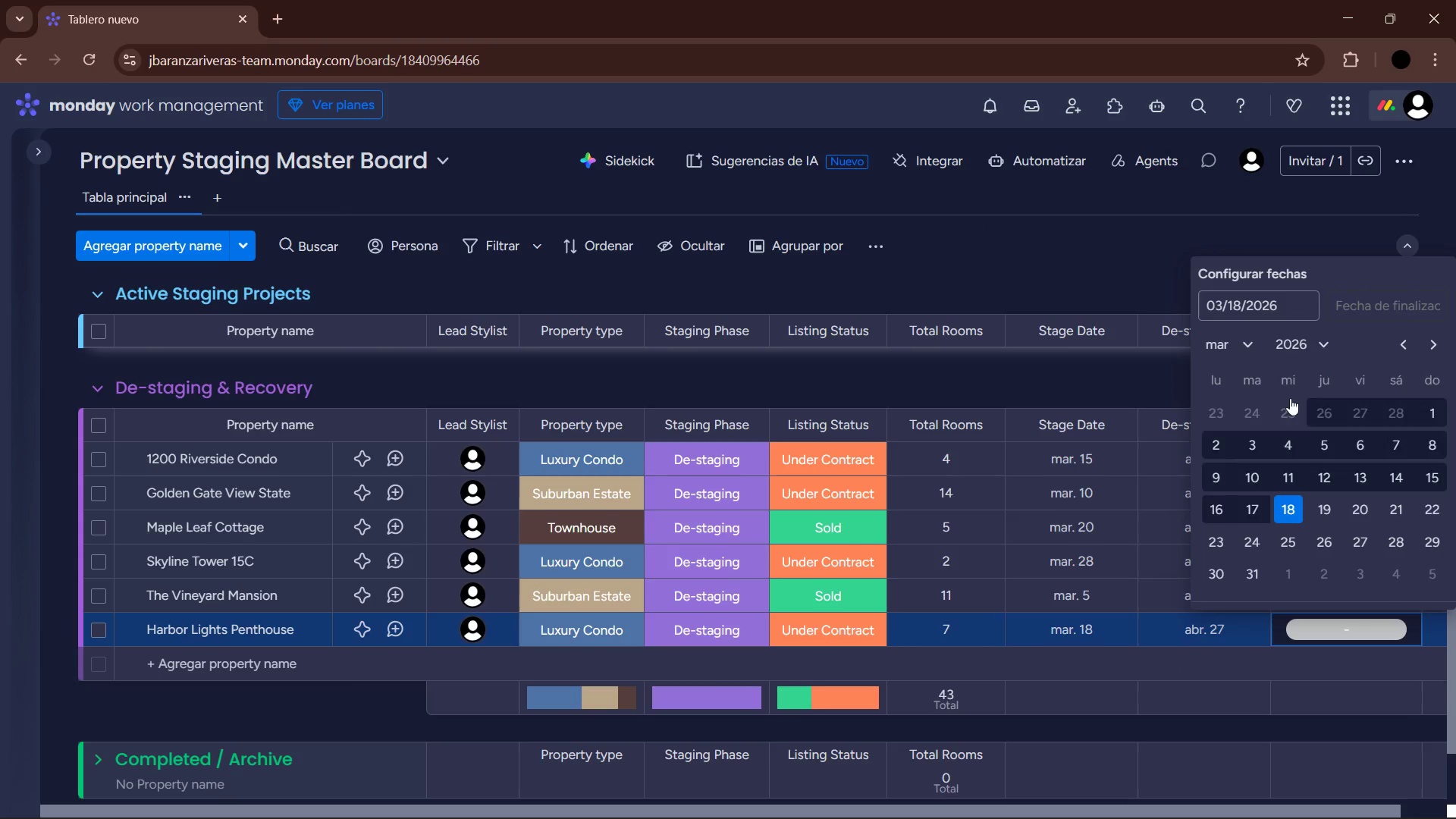 
left_click([1259, 346])
 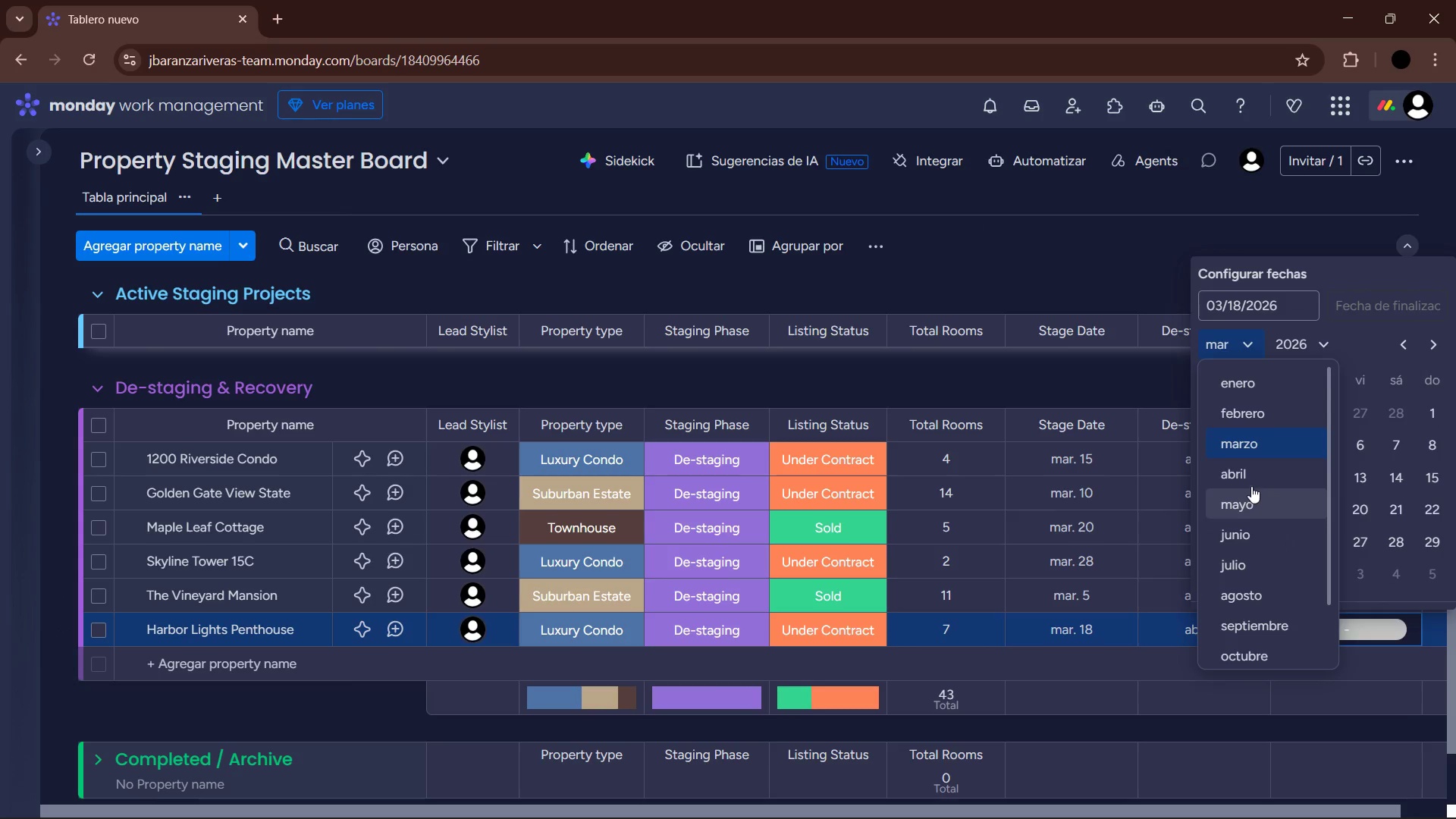 
left_click([1248, 464])
 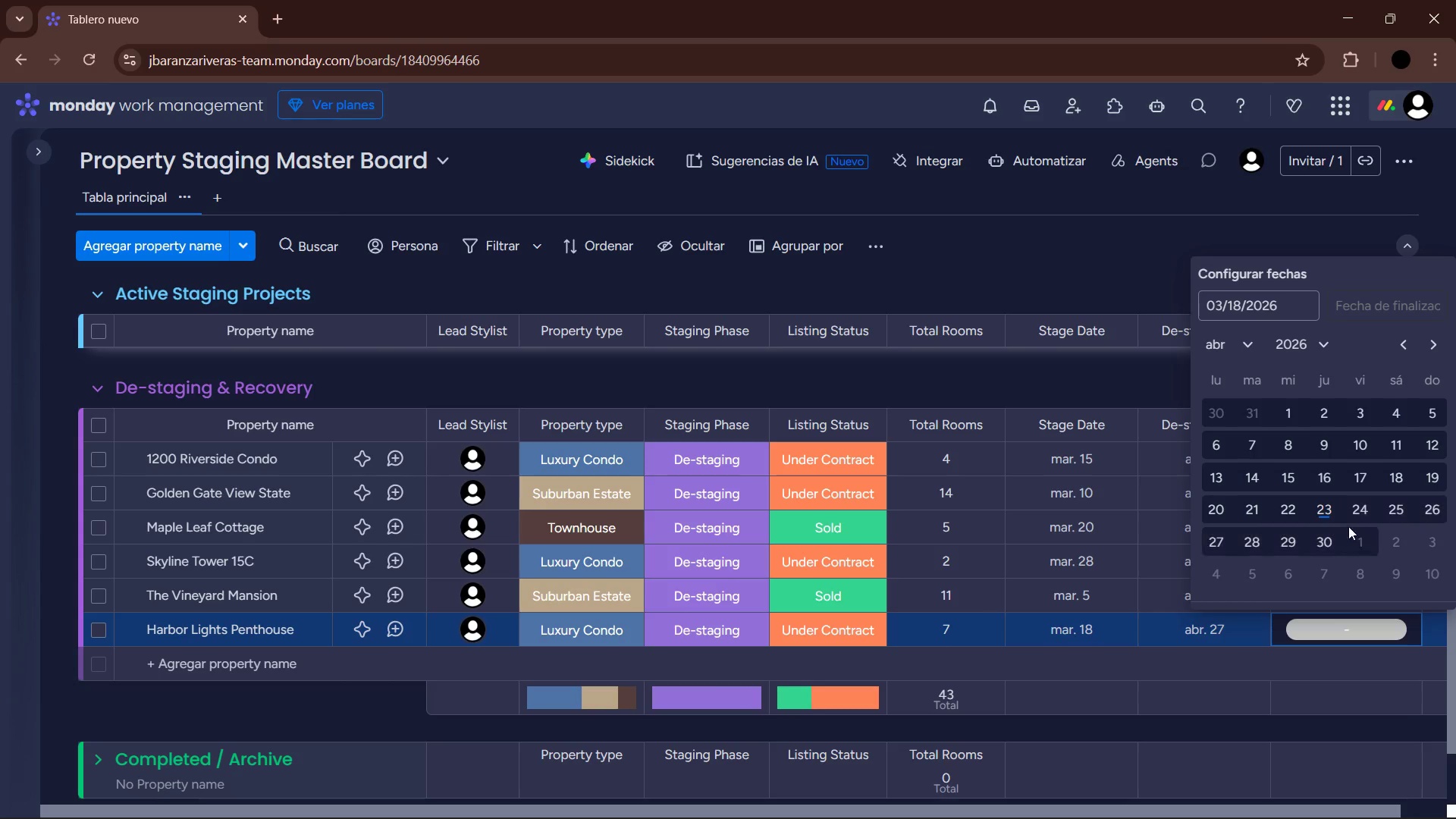 
left_click([1222, 533])
 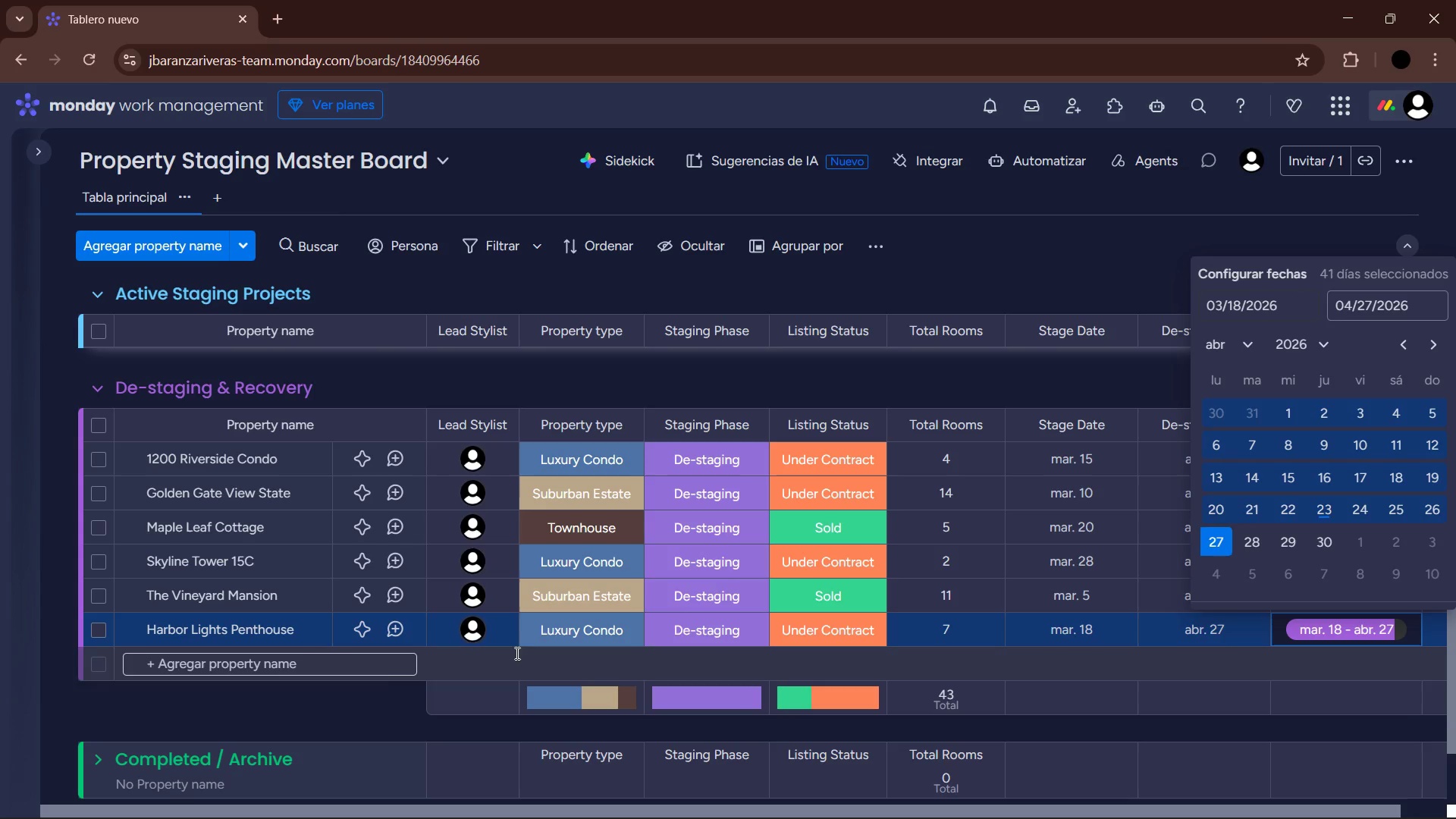 
left_click([331, 673])
 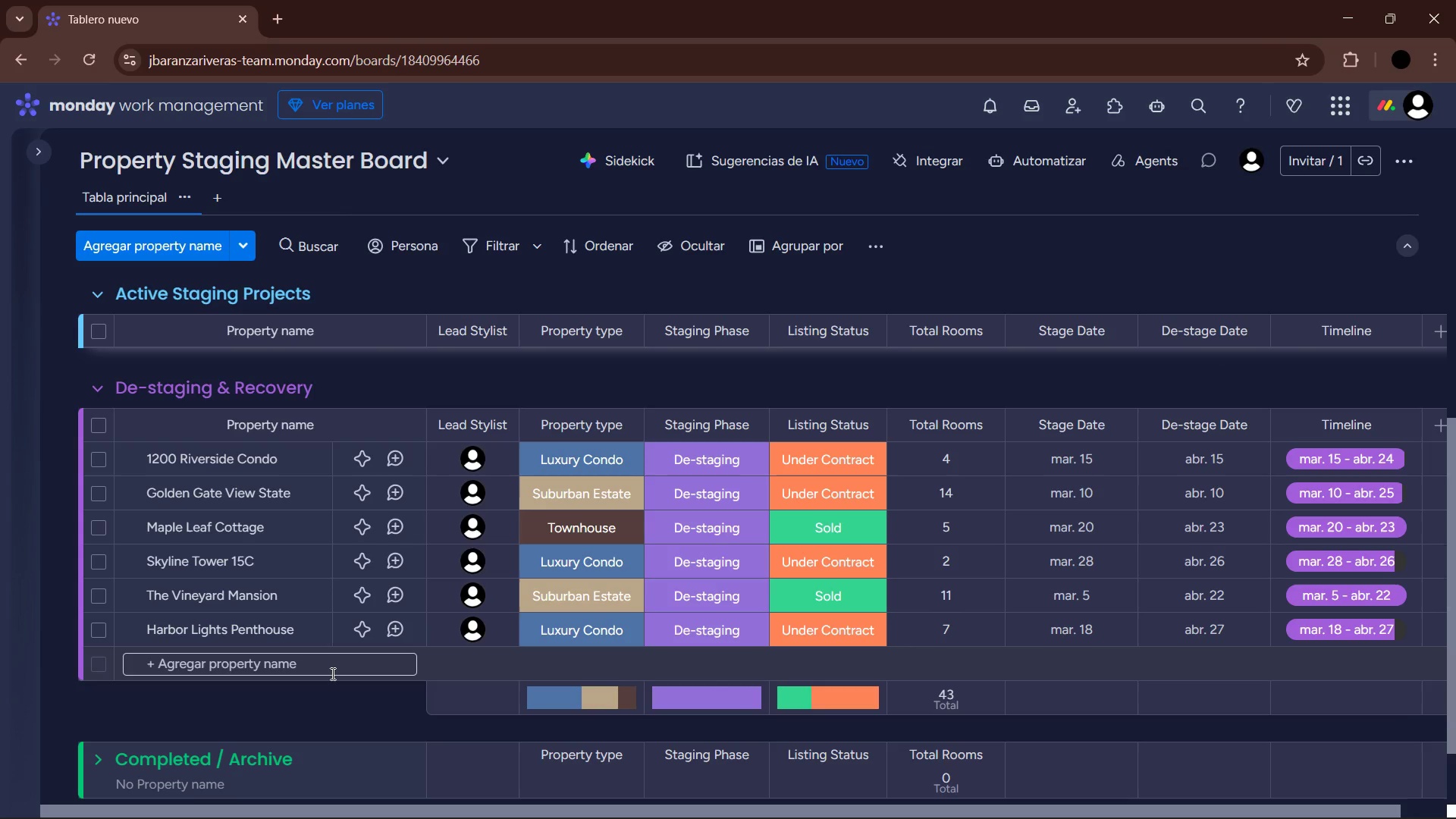 
wait(9.33)
 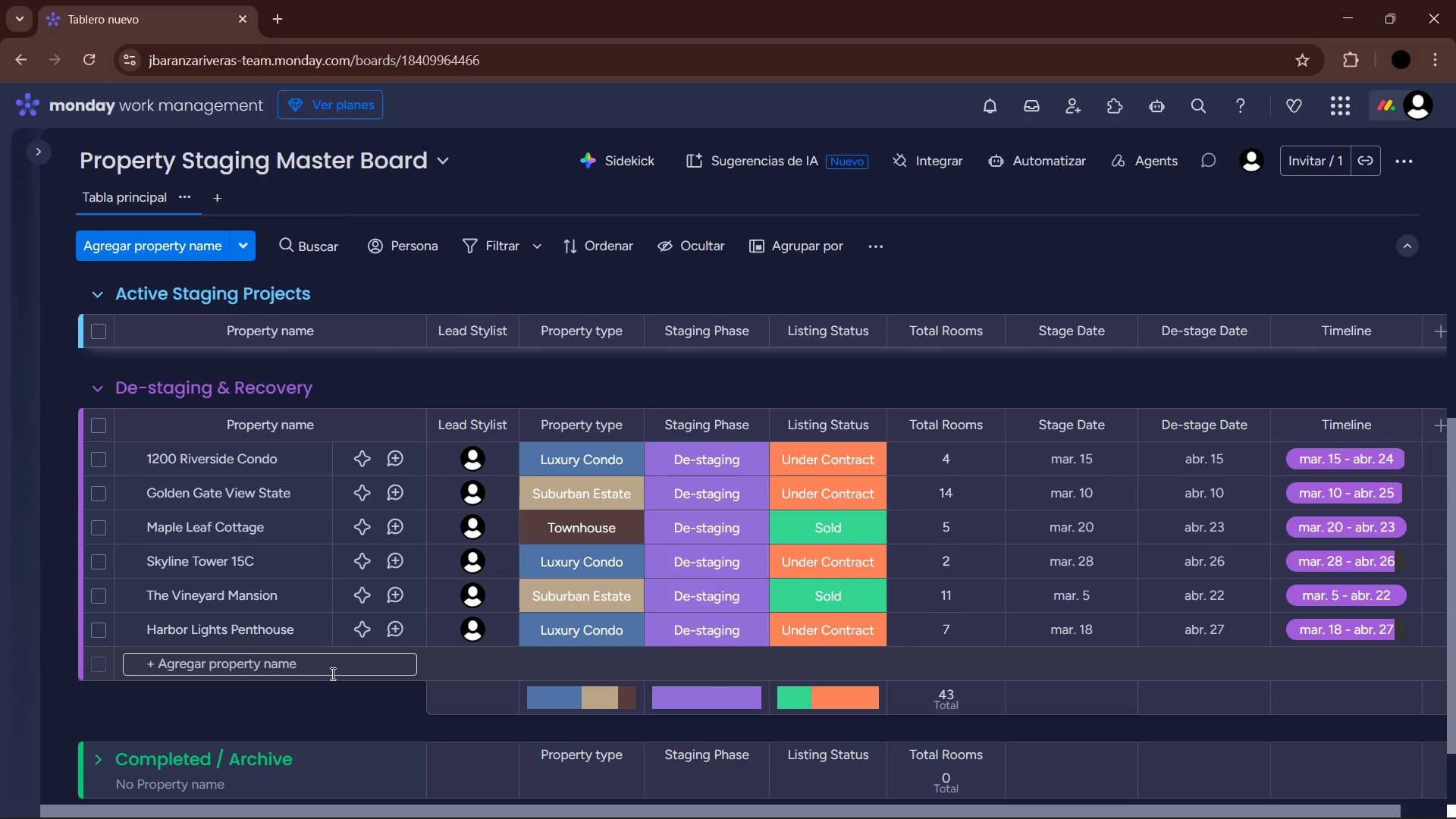 
left_click([331, 673])
 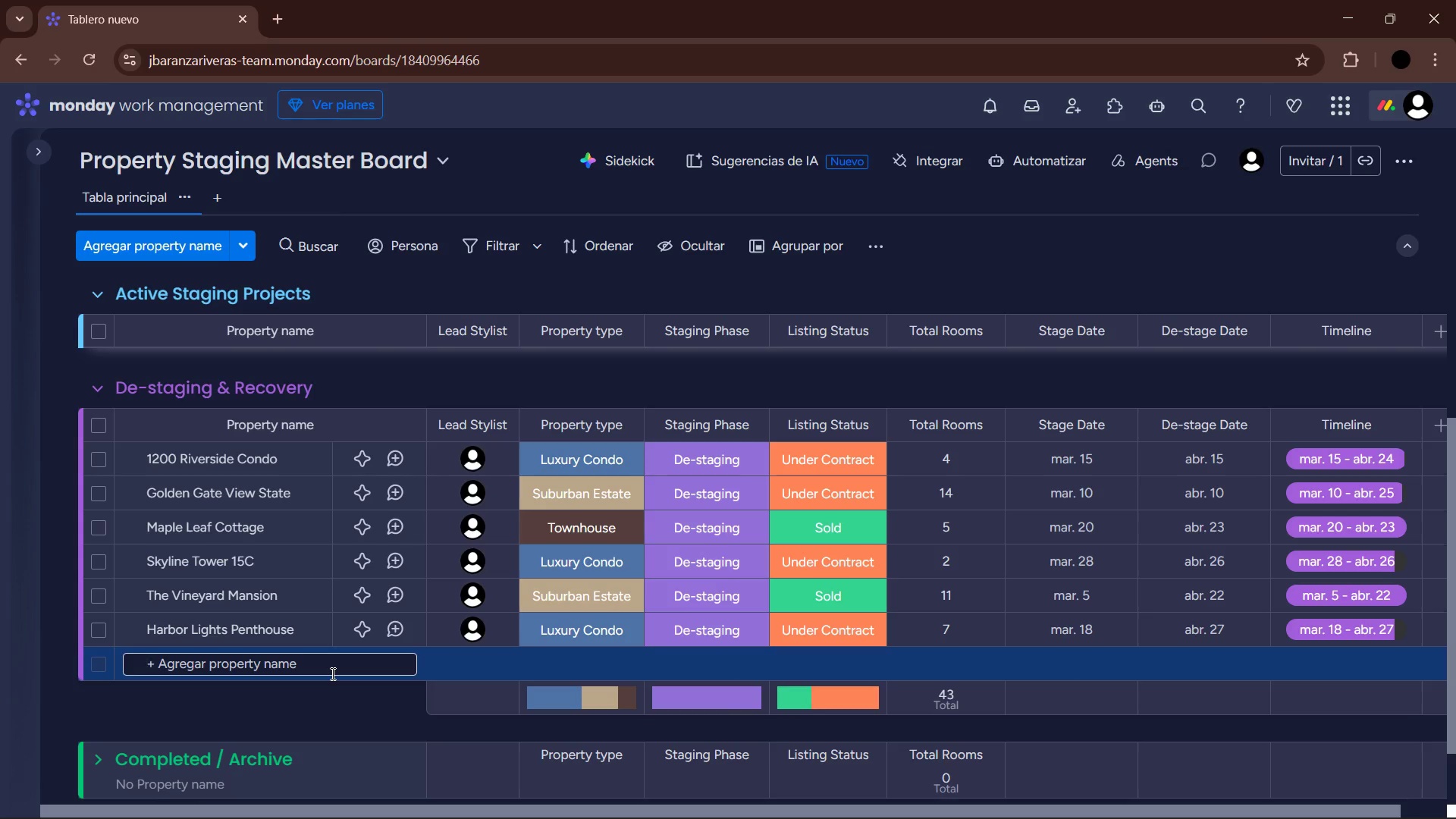 
type(Canyon )
 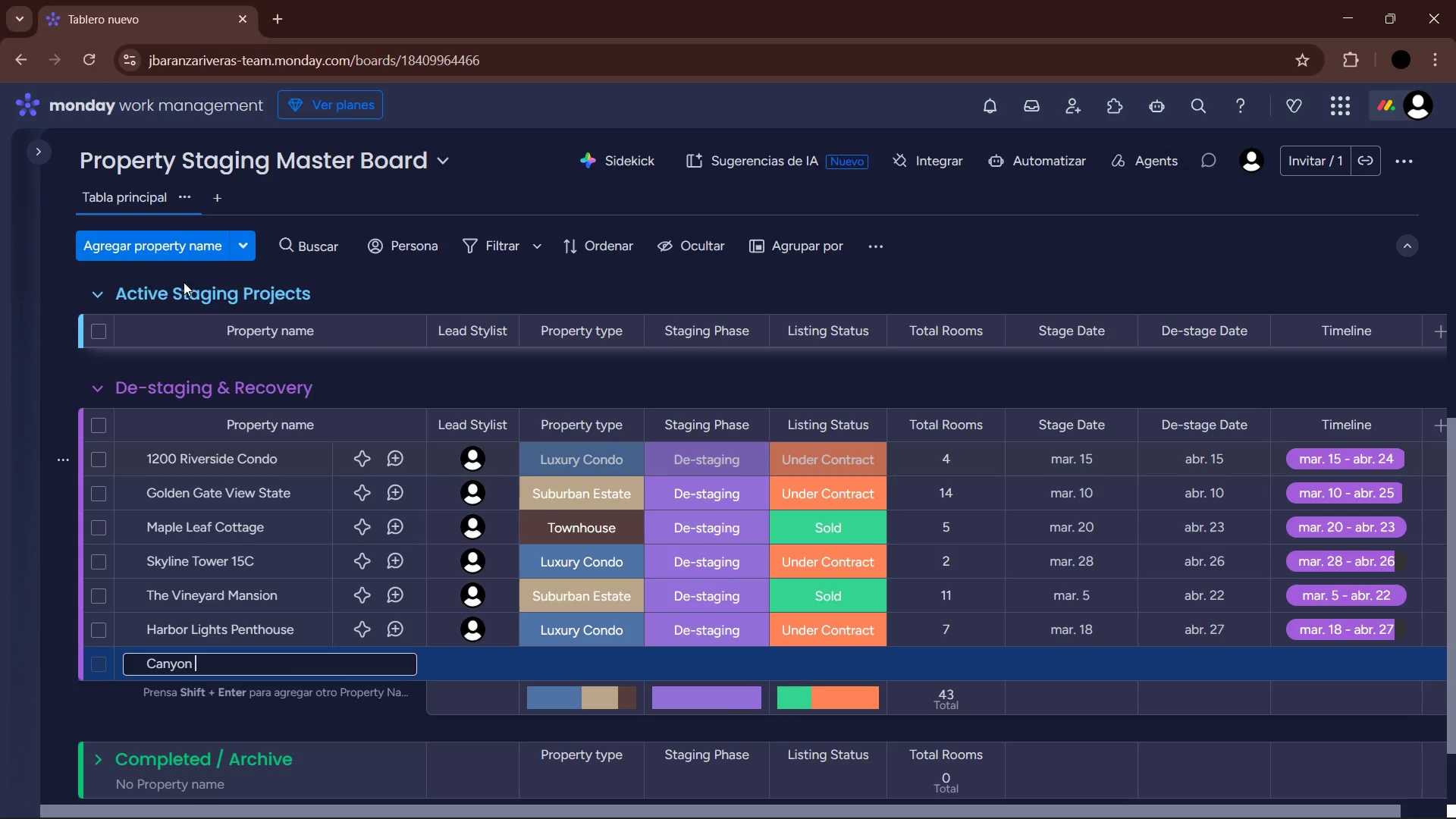 
scroll: coordinate [174, 429], scroll_direction: up, amount: 11.0
 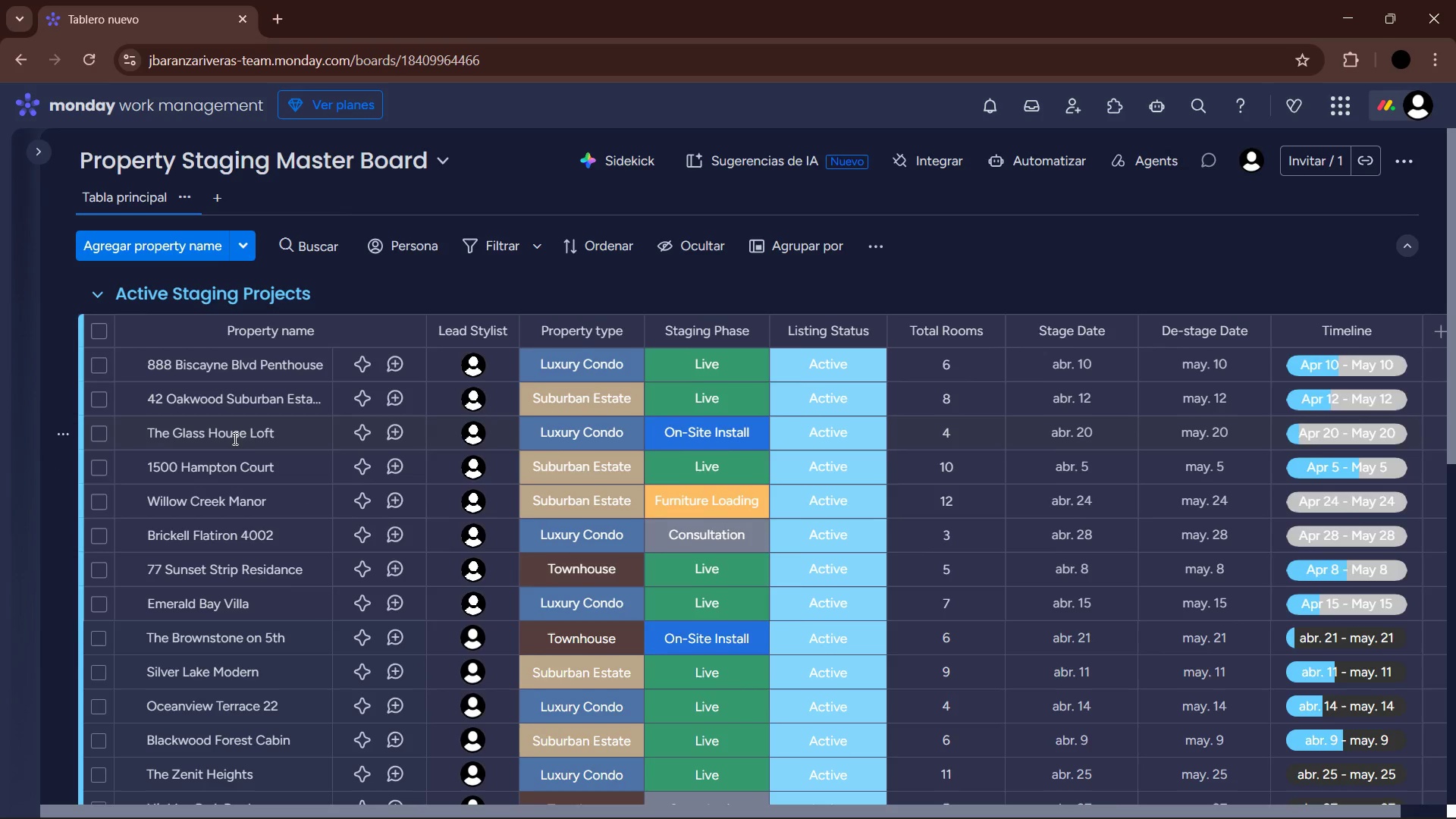 
scroll: coordinate [280, 486], scroll_direction: down, amount: 7.0
 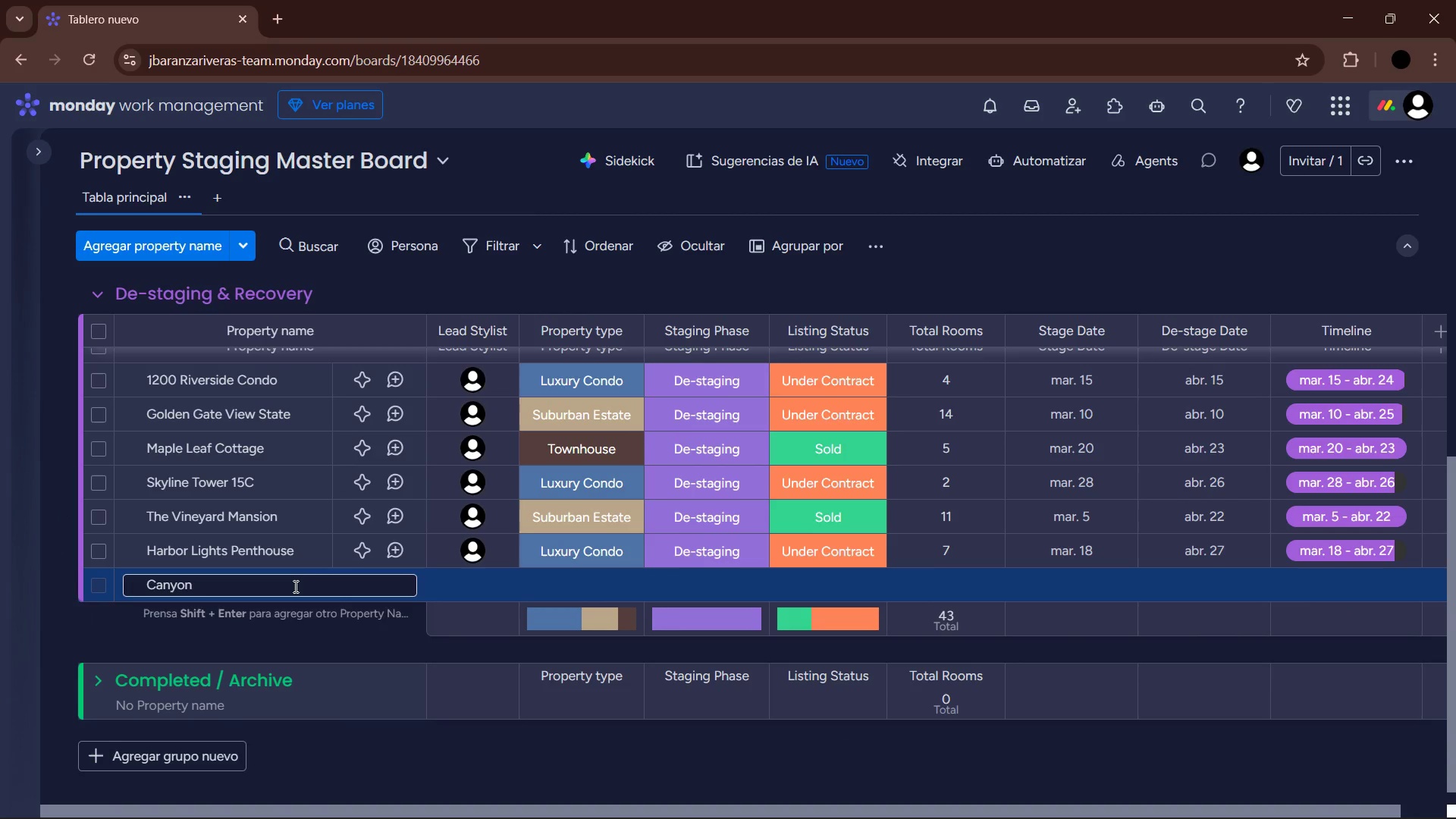 
type(Road Retreat)
 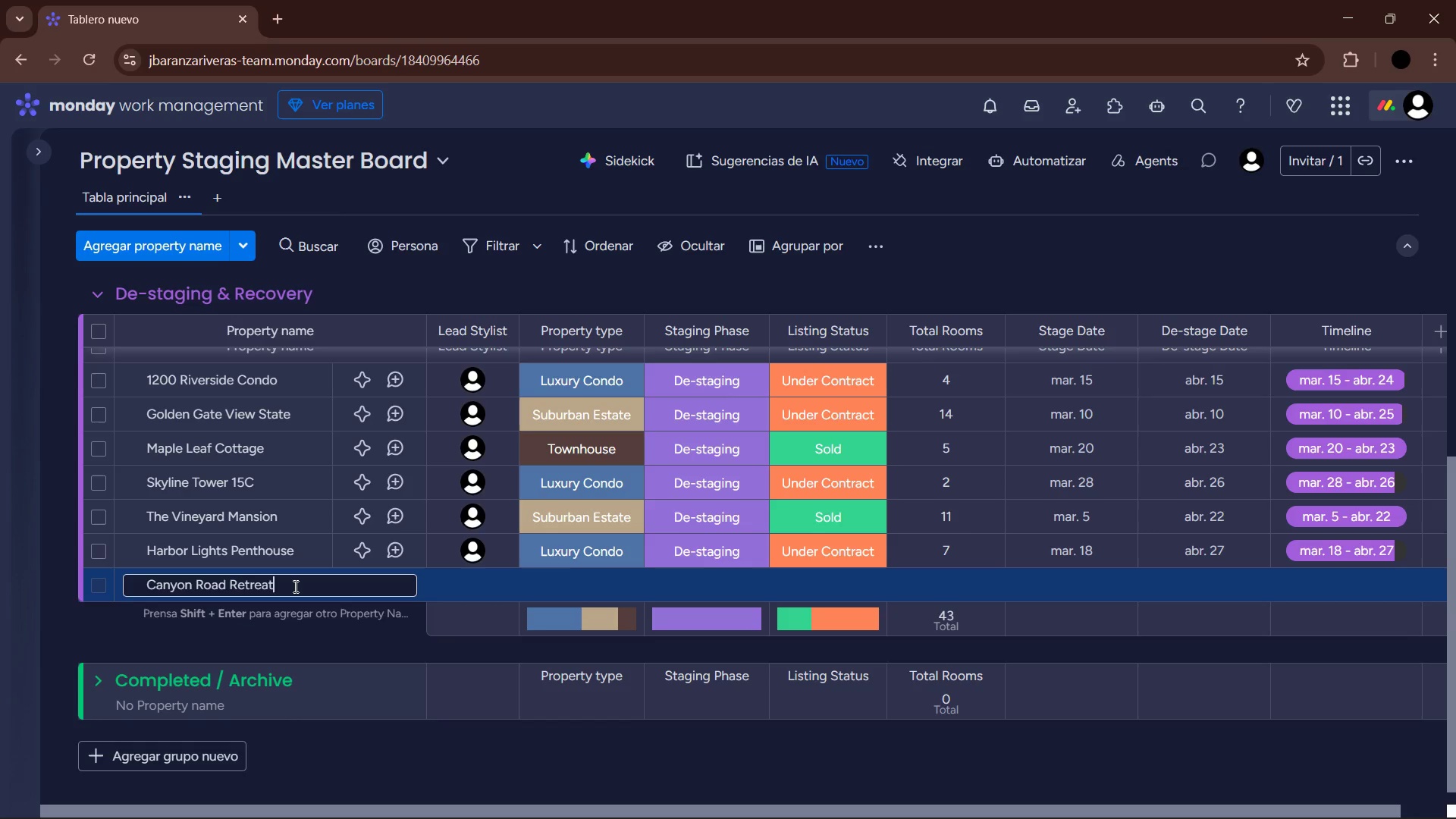 
key(Enter)
 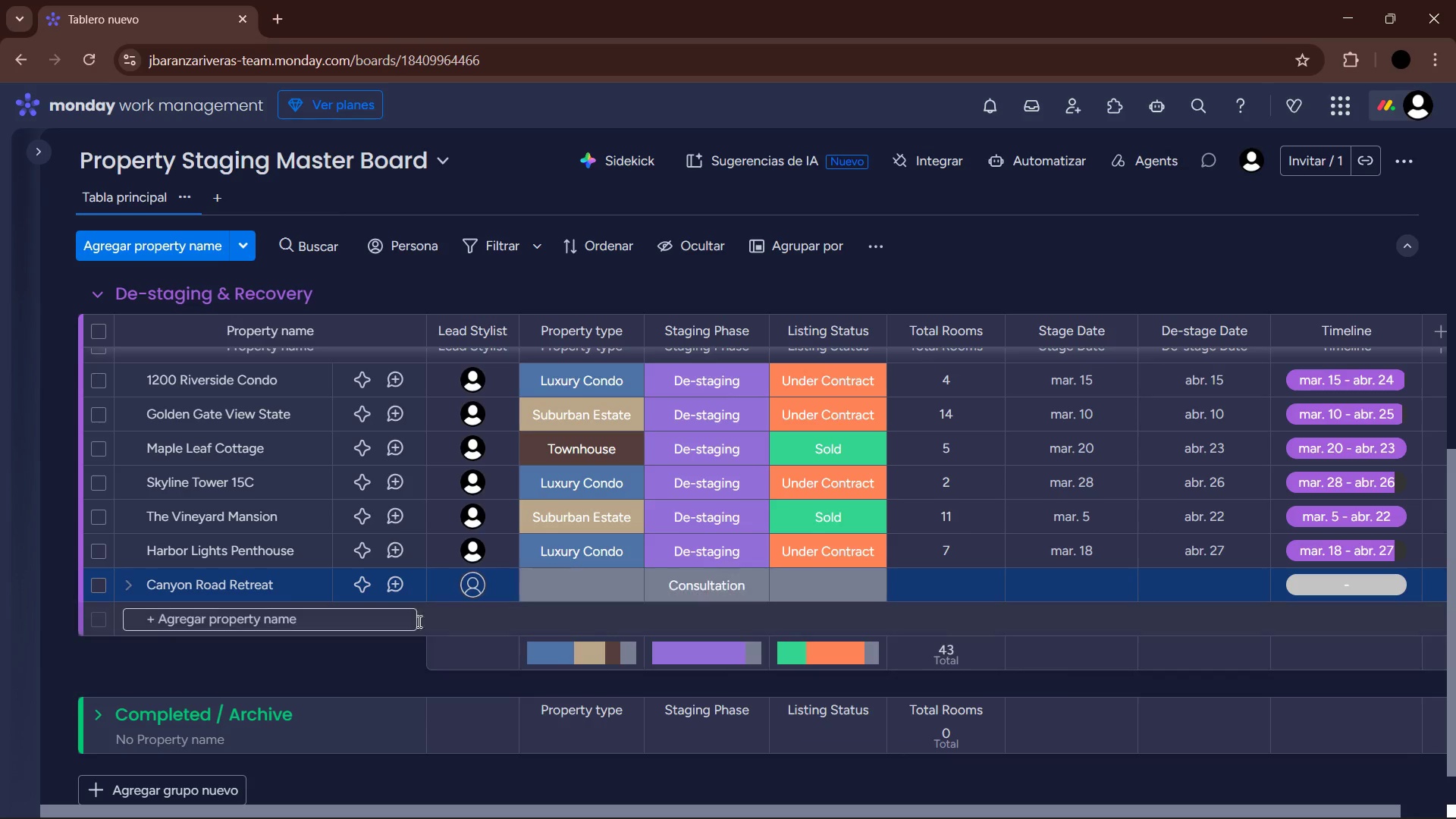 
left_click([474, 589])
 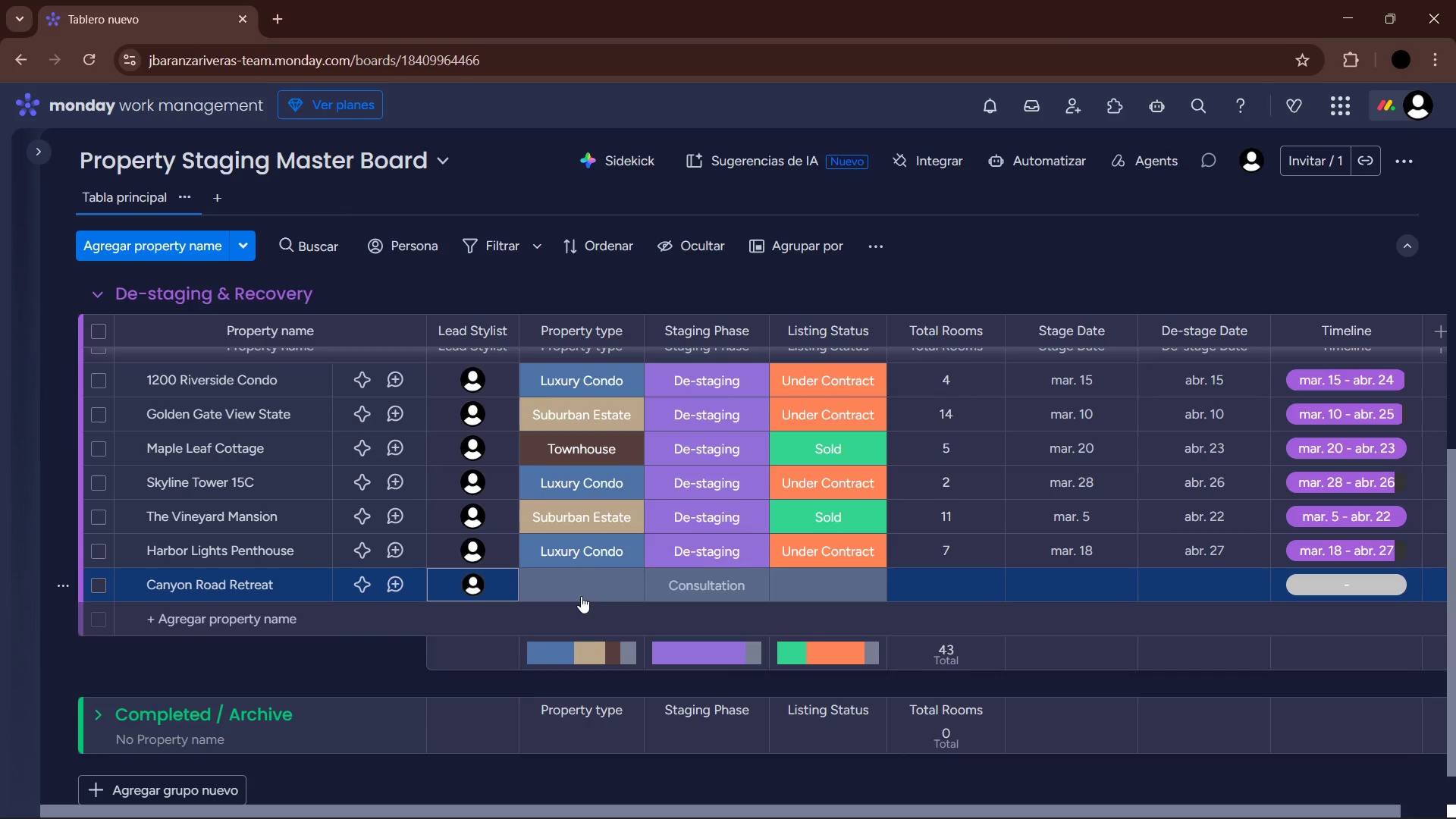 
left_click([583, 588])
 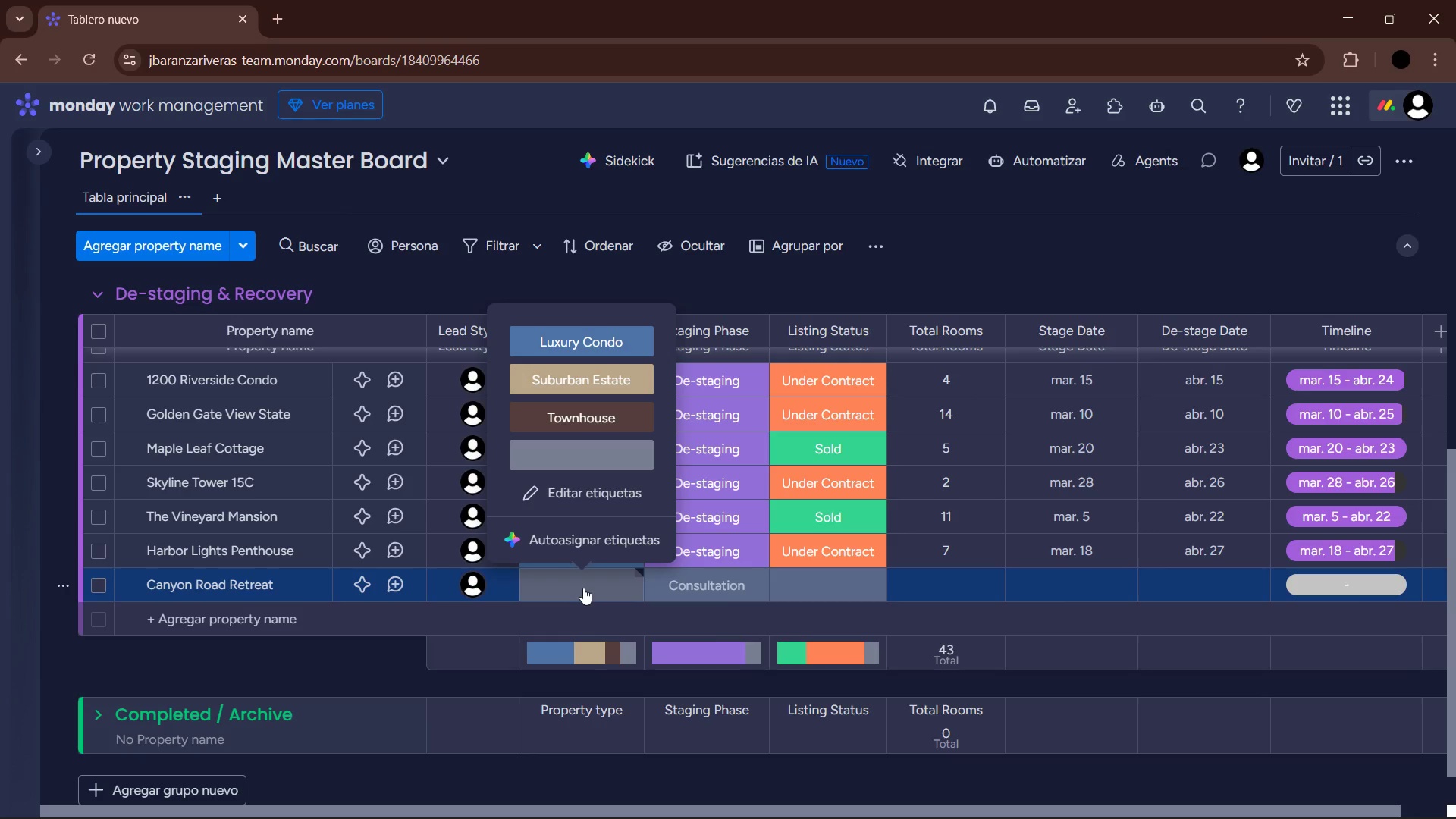 
wait(15.36)
 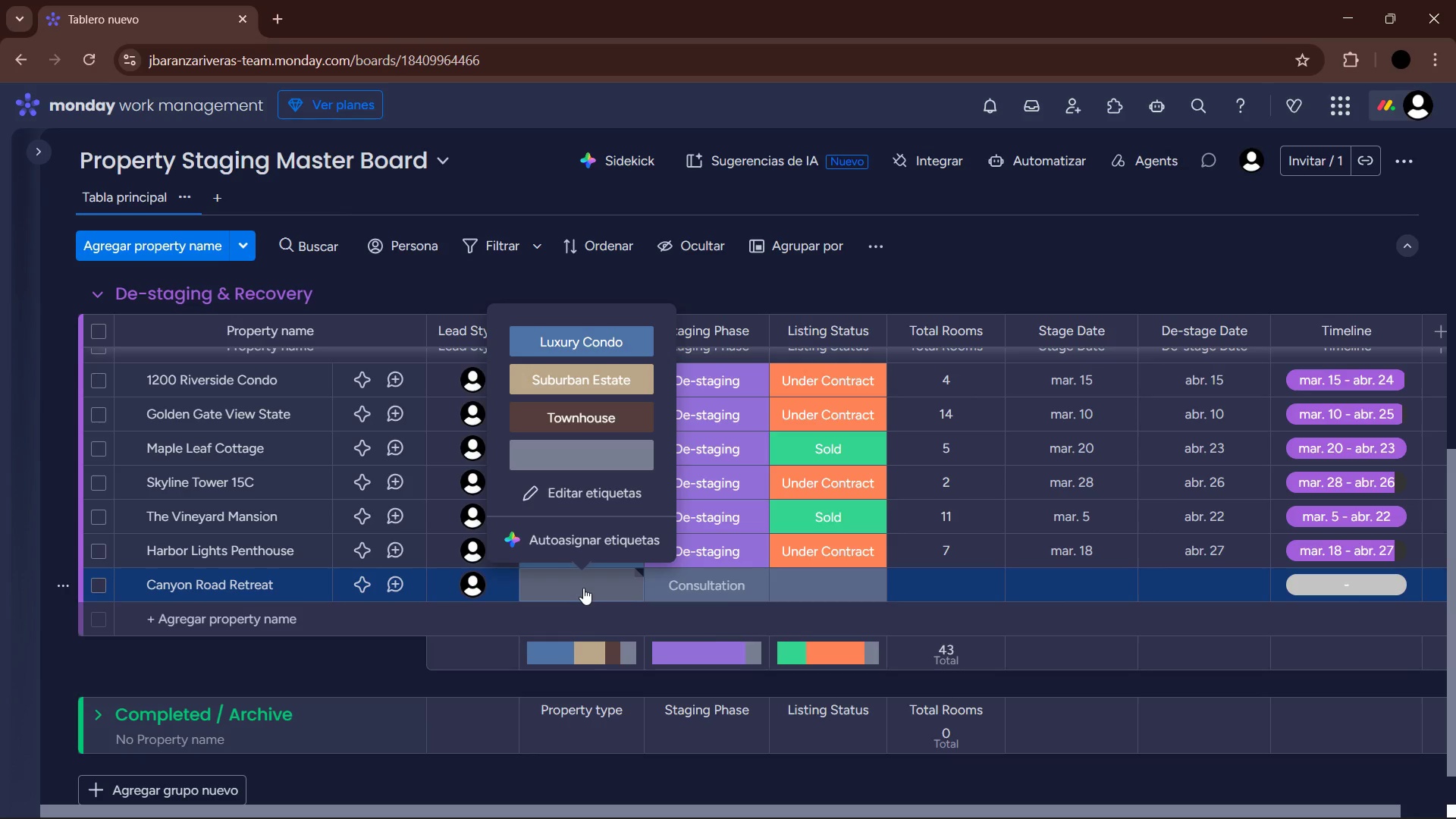 
left_click([611, 391])
 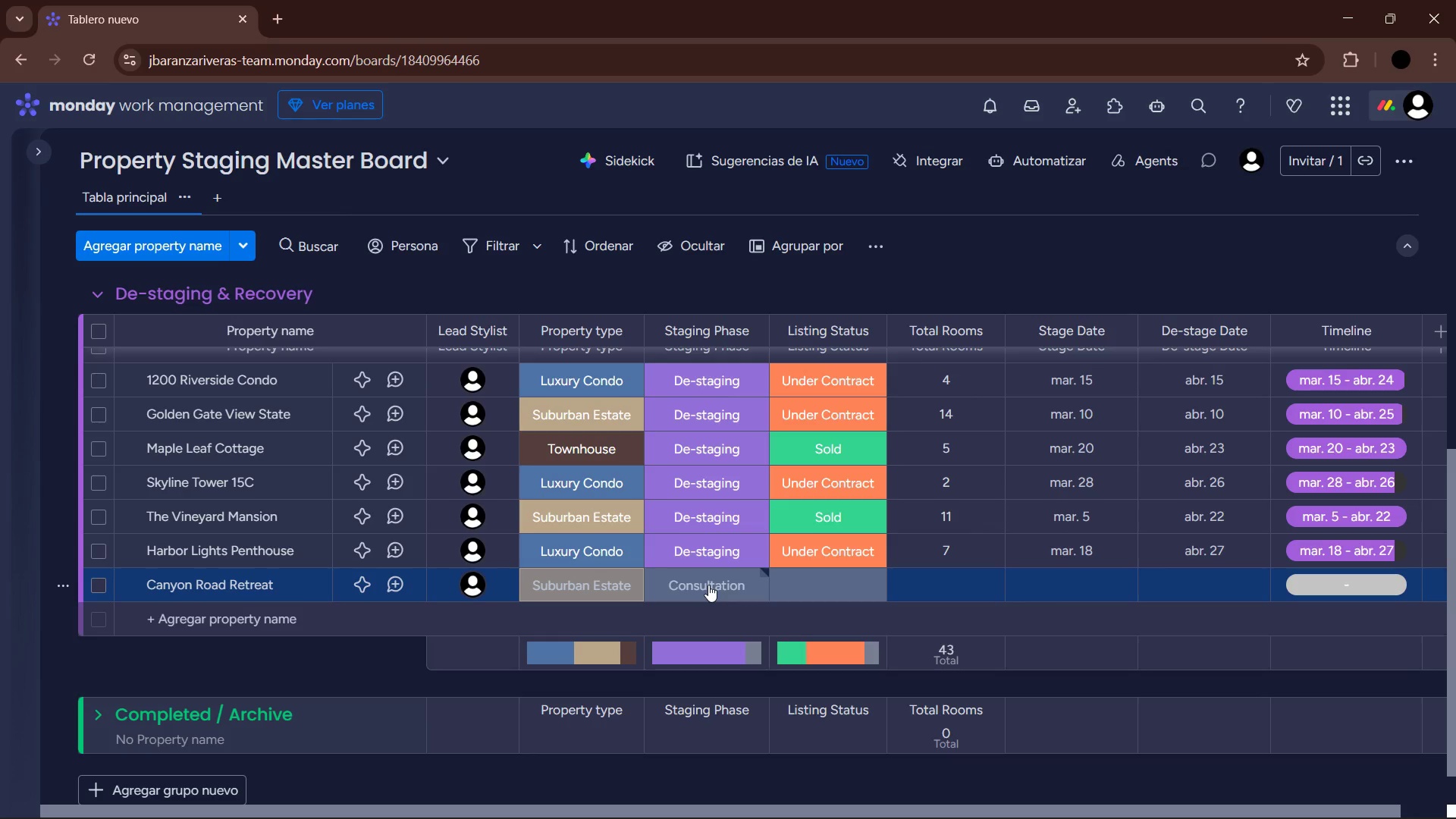 
left_click([708, 585])
 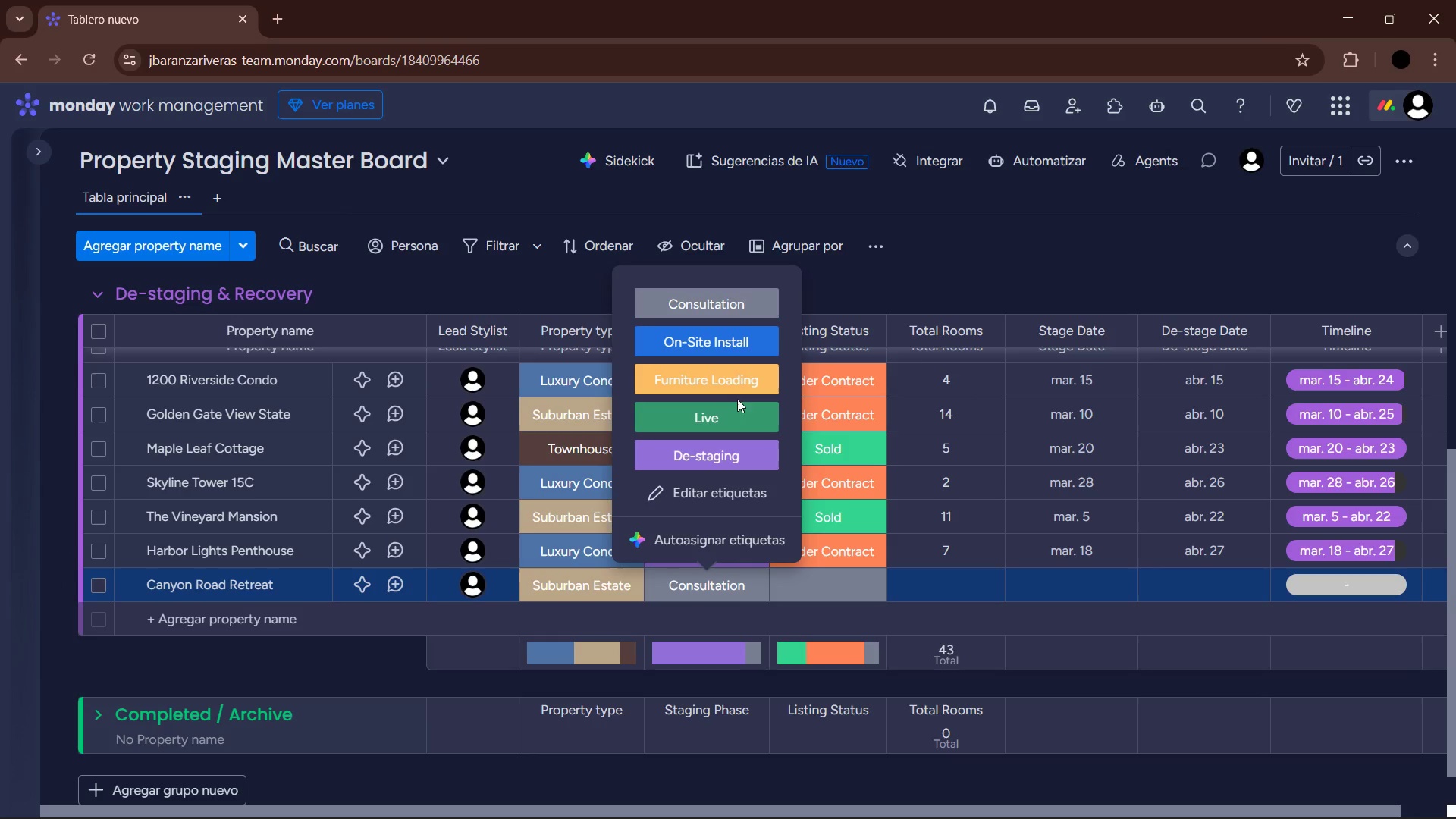 
left_click([730, 454])
 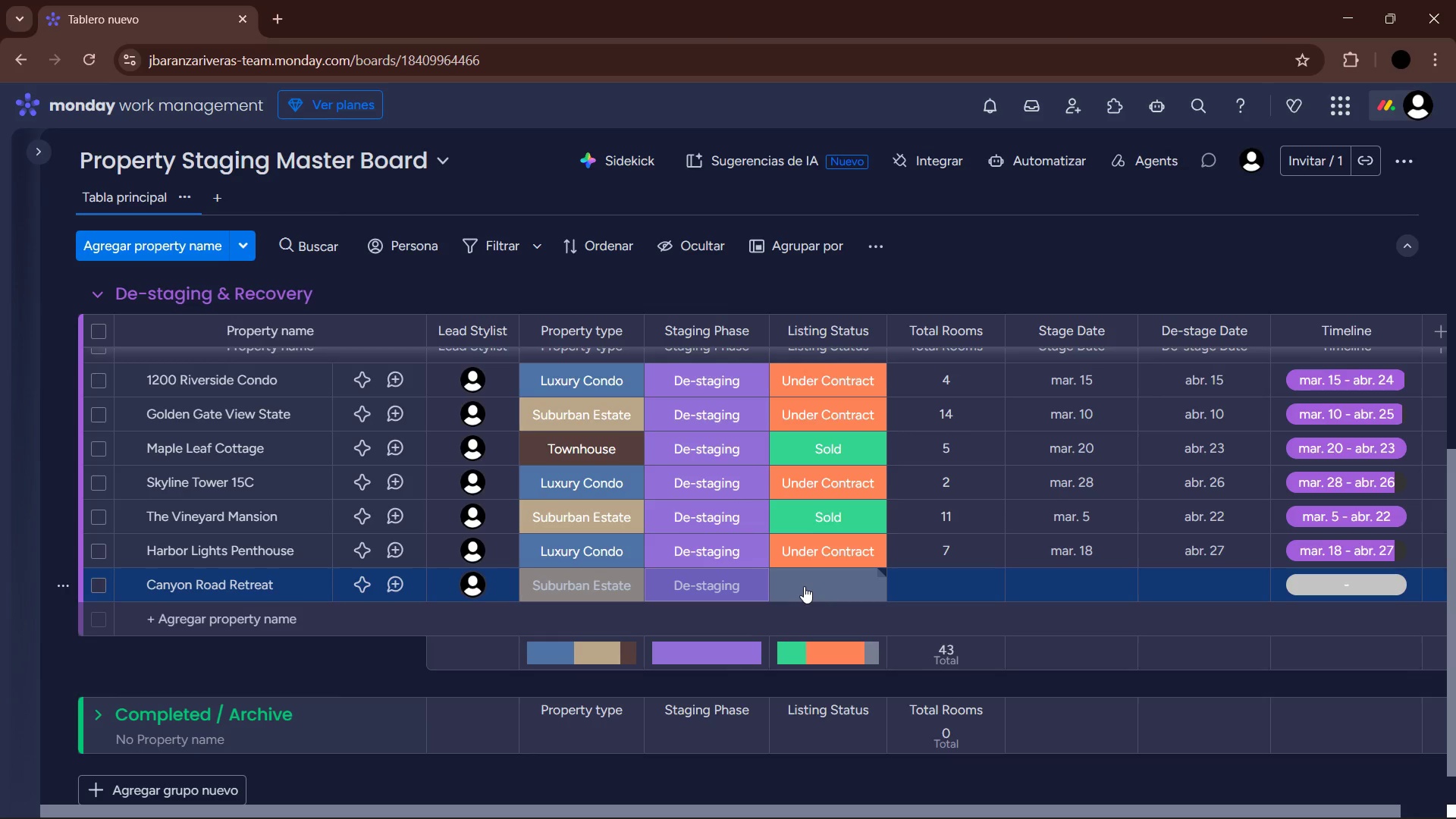 
left_click([804, 586])
 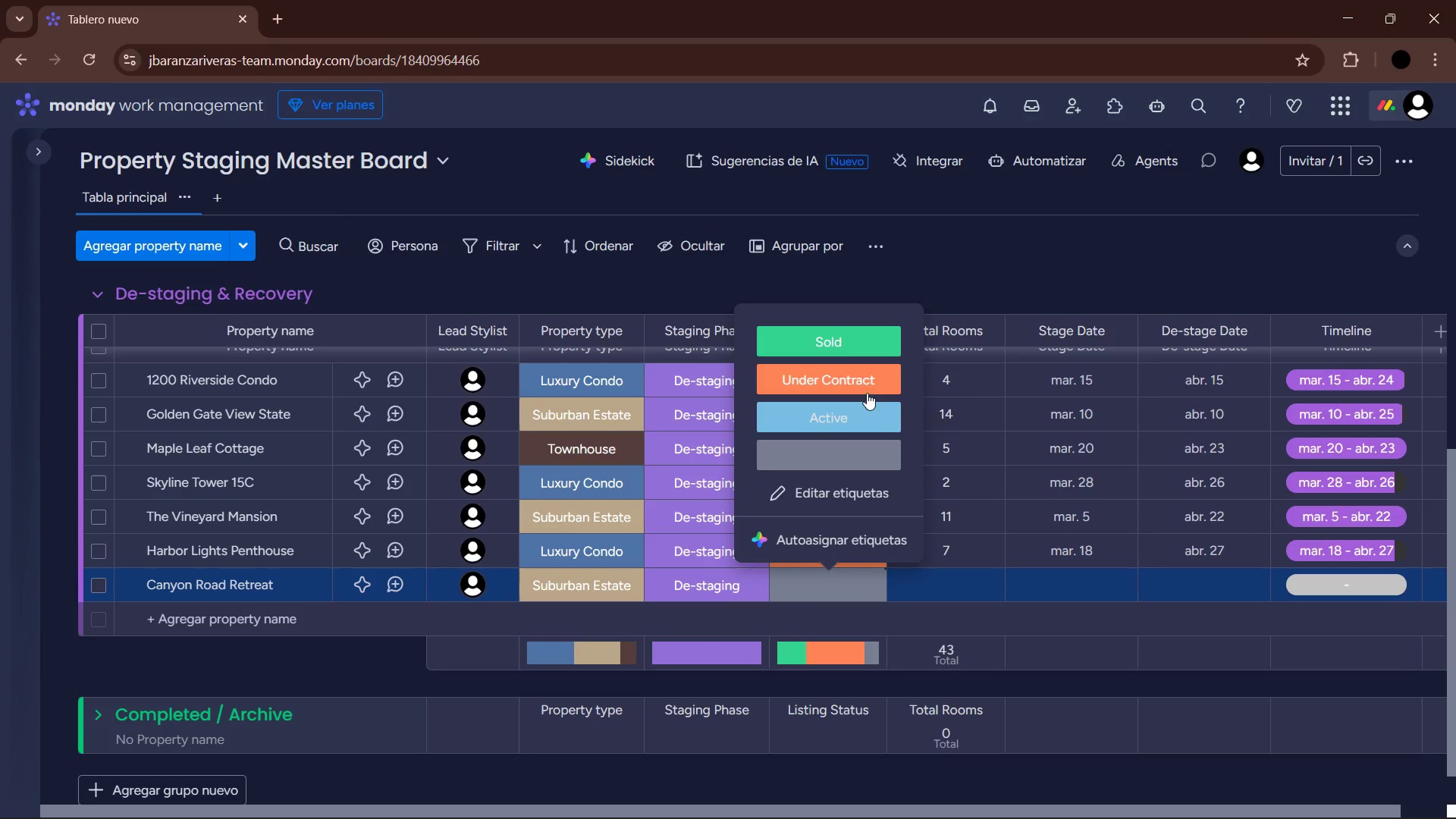 
left_click([852, 338])
 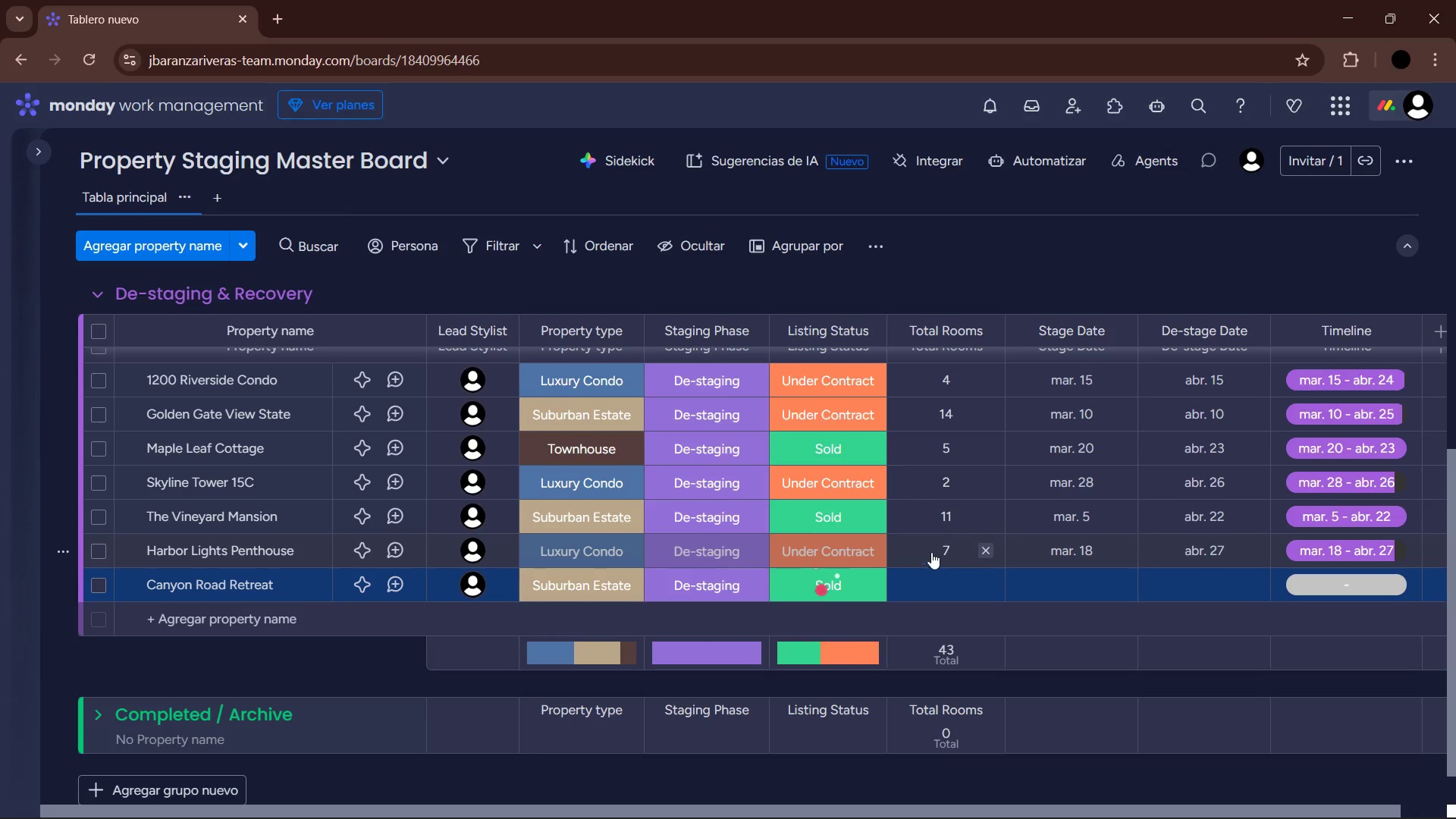 
left_click([936, 581])
 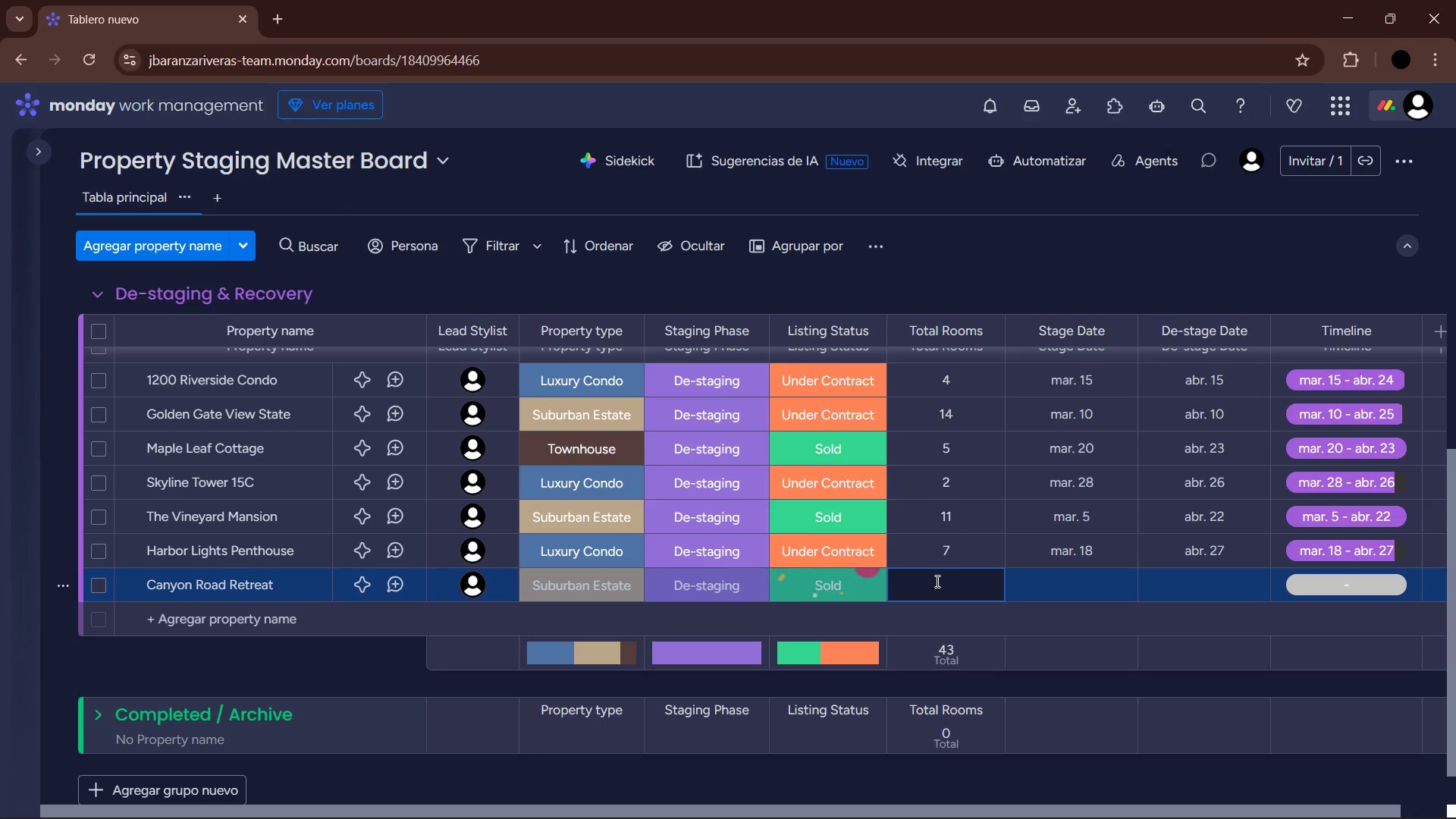 
key(Numpad9)
 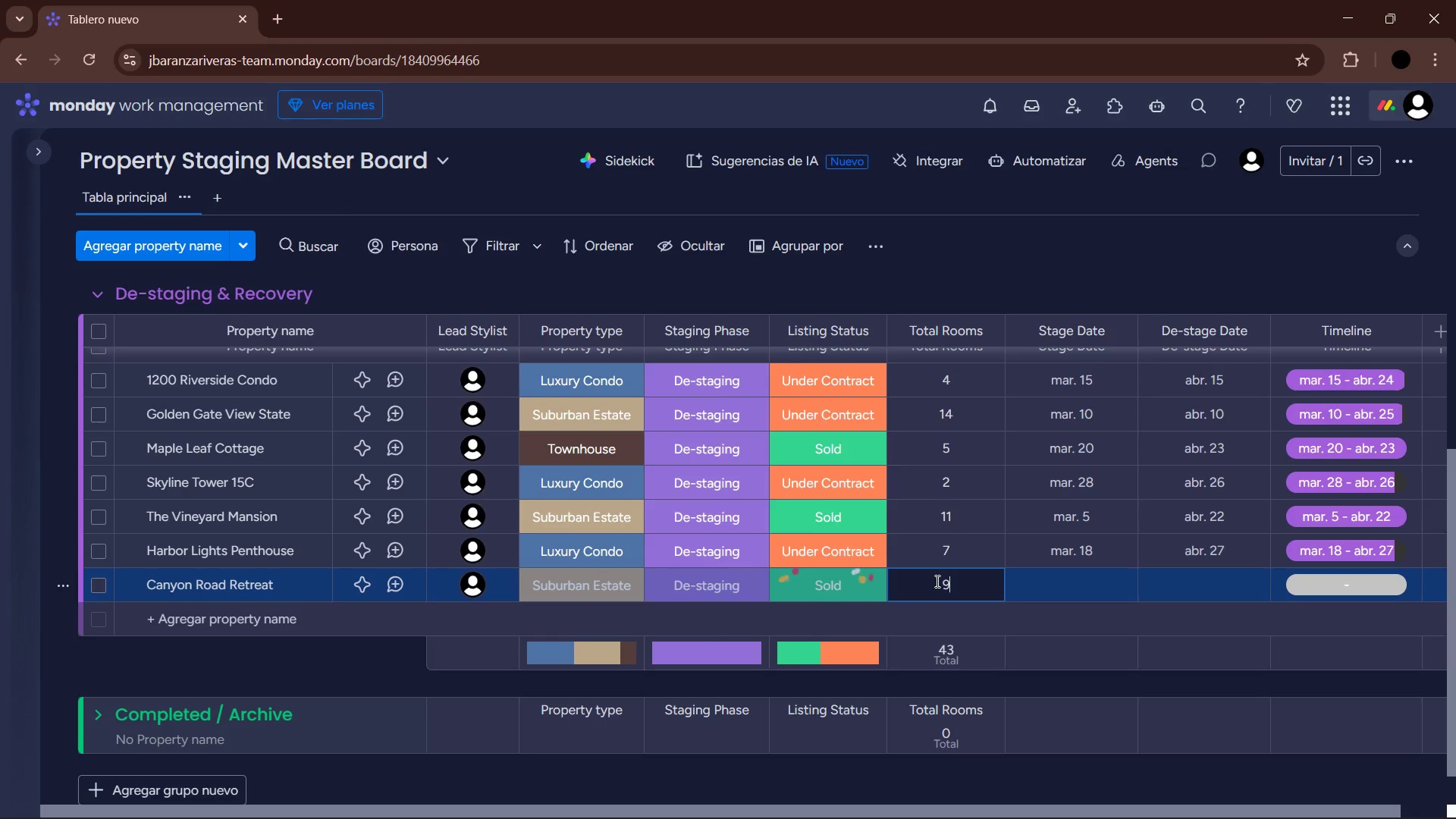 
key(NumpadEnter)
 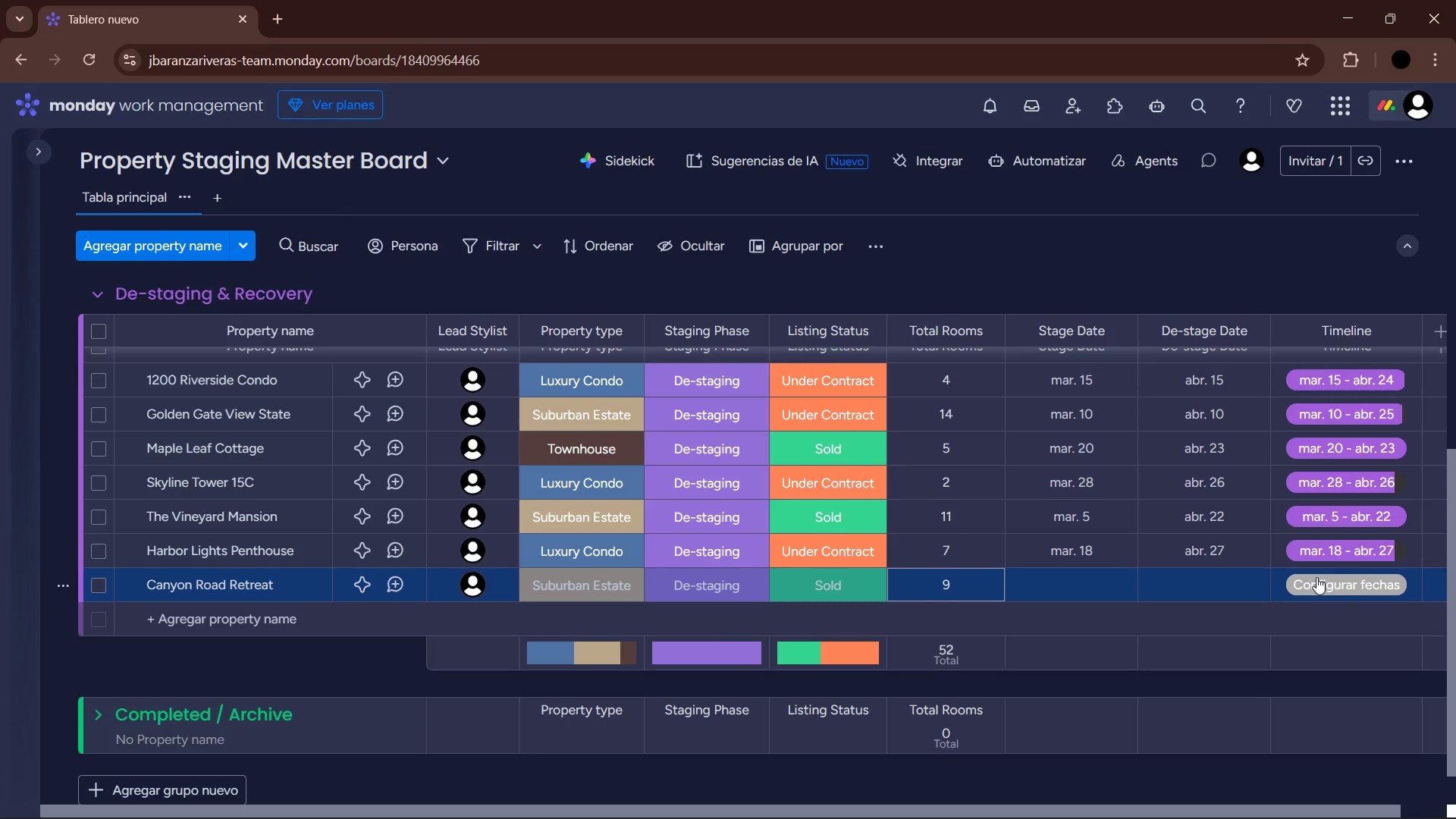 
left_click([1084, 579])
 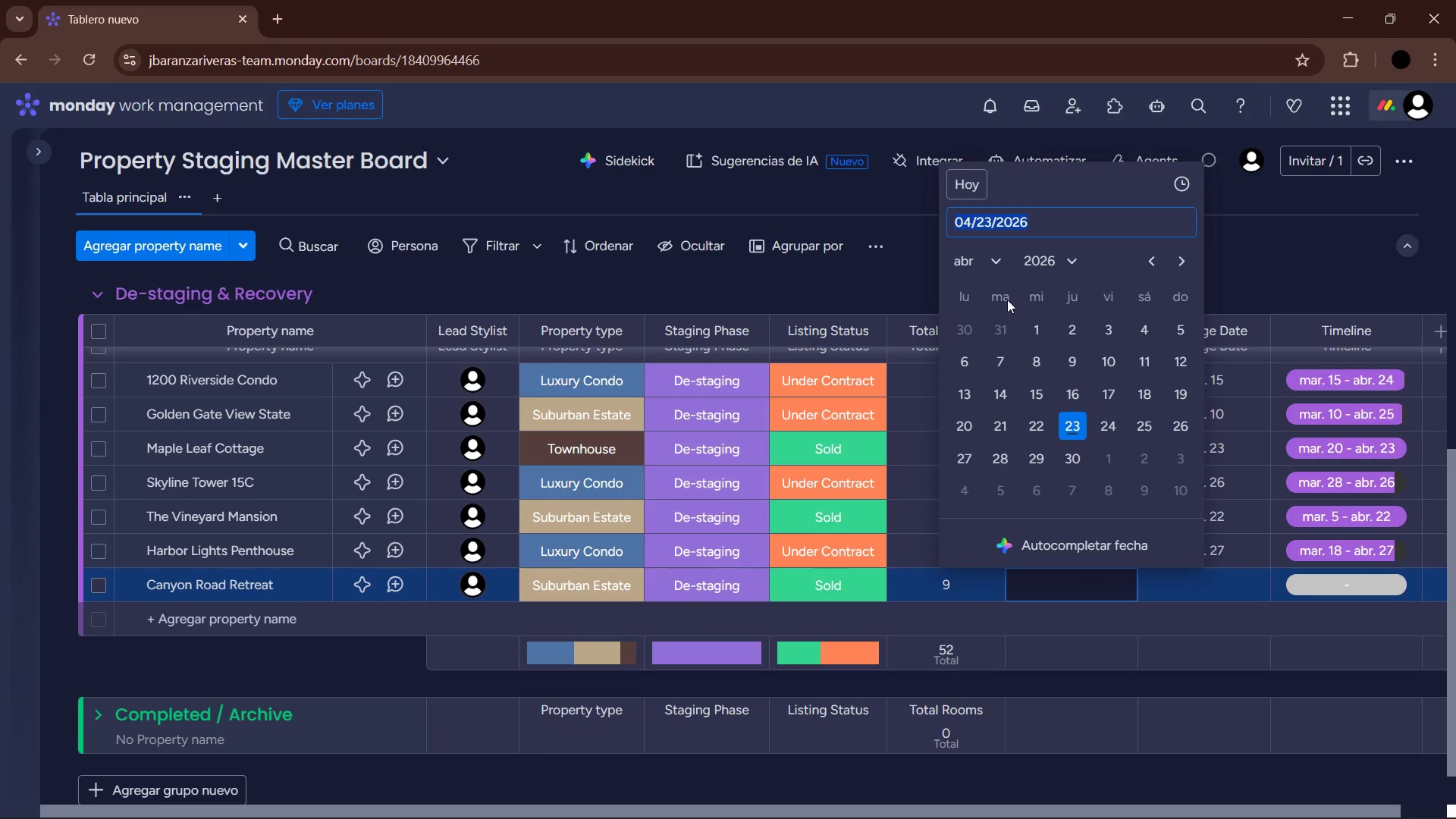 
left_click([981, 260])
 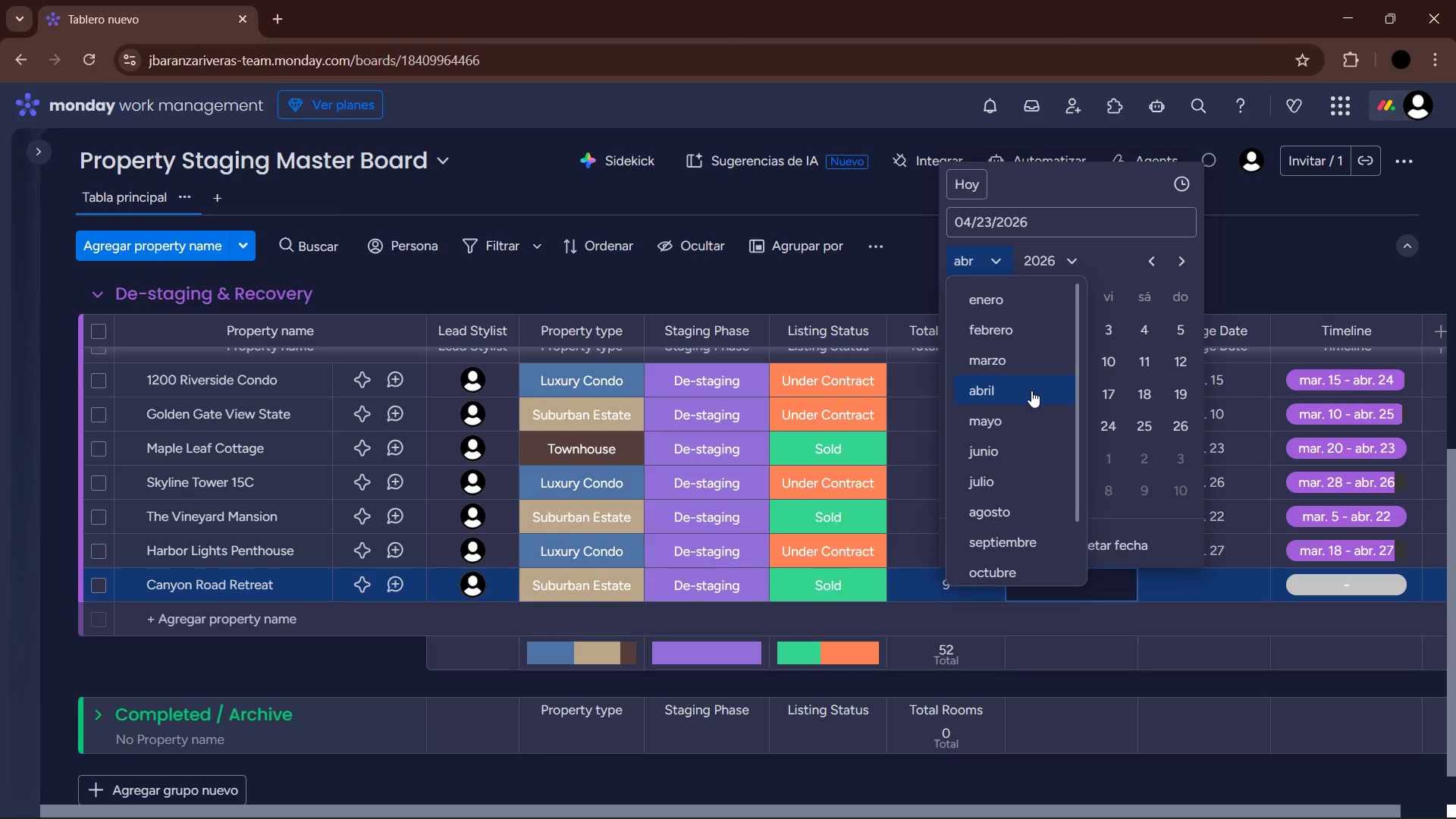 
left_click([1025, 370])
 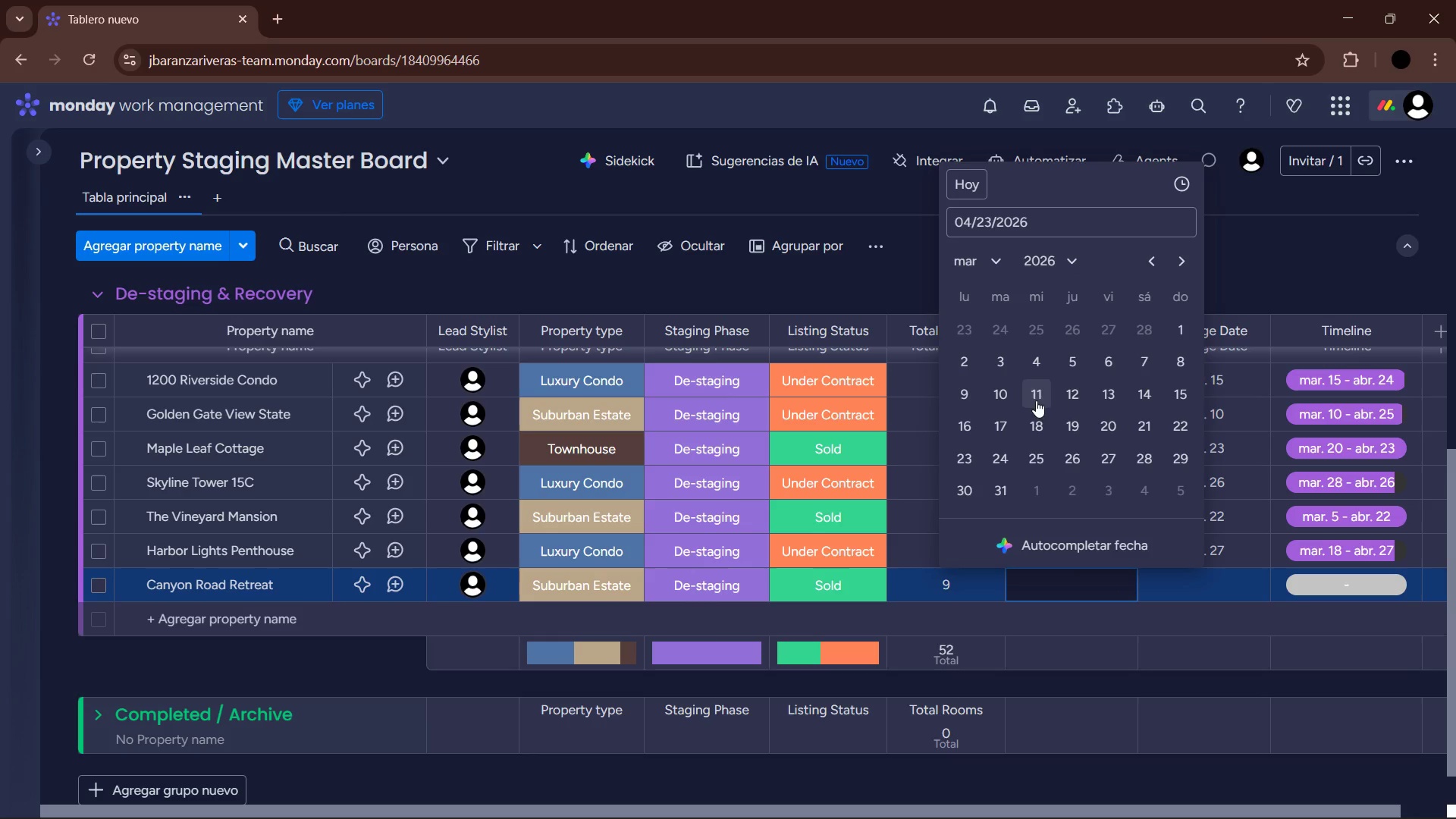 
left_click([1081, 395])
 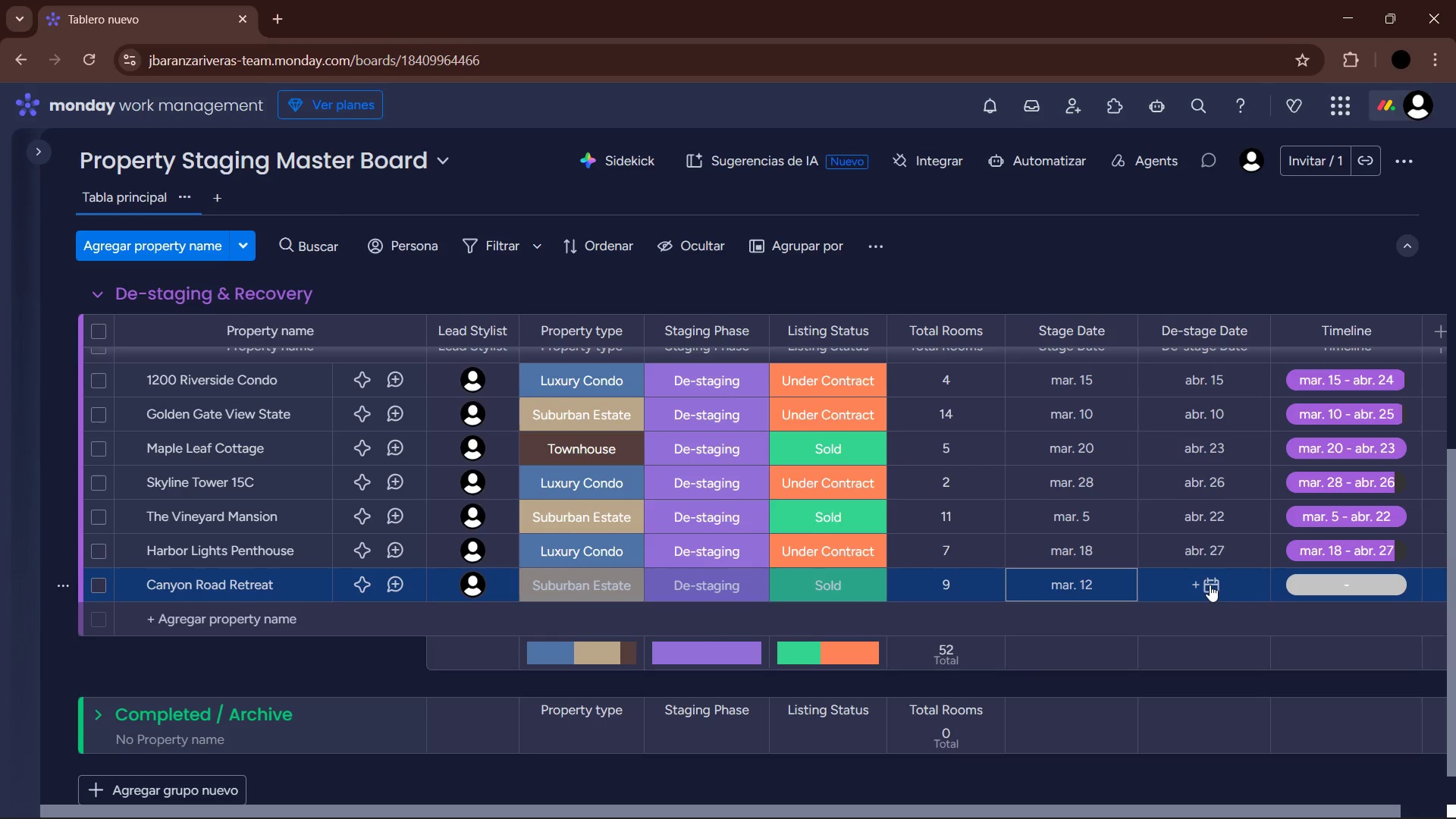 
left_click([1210, 585])
 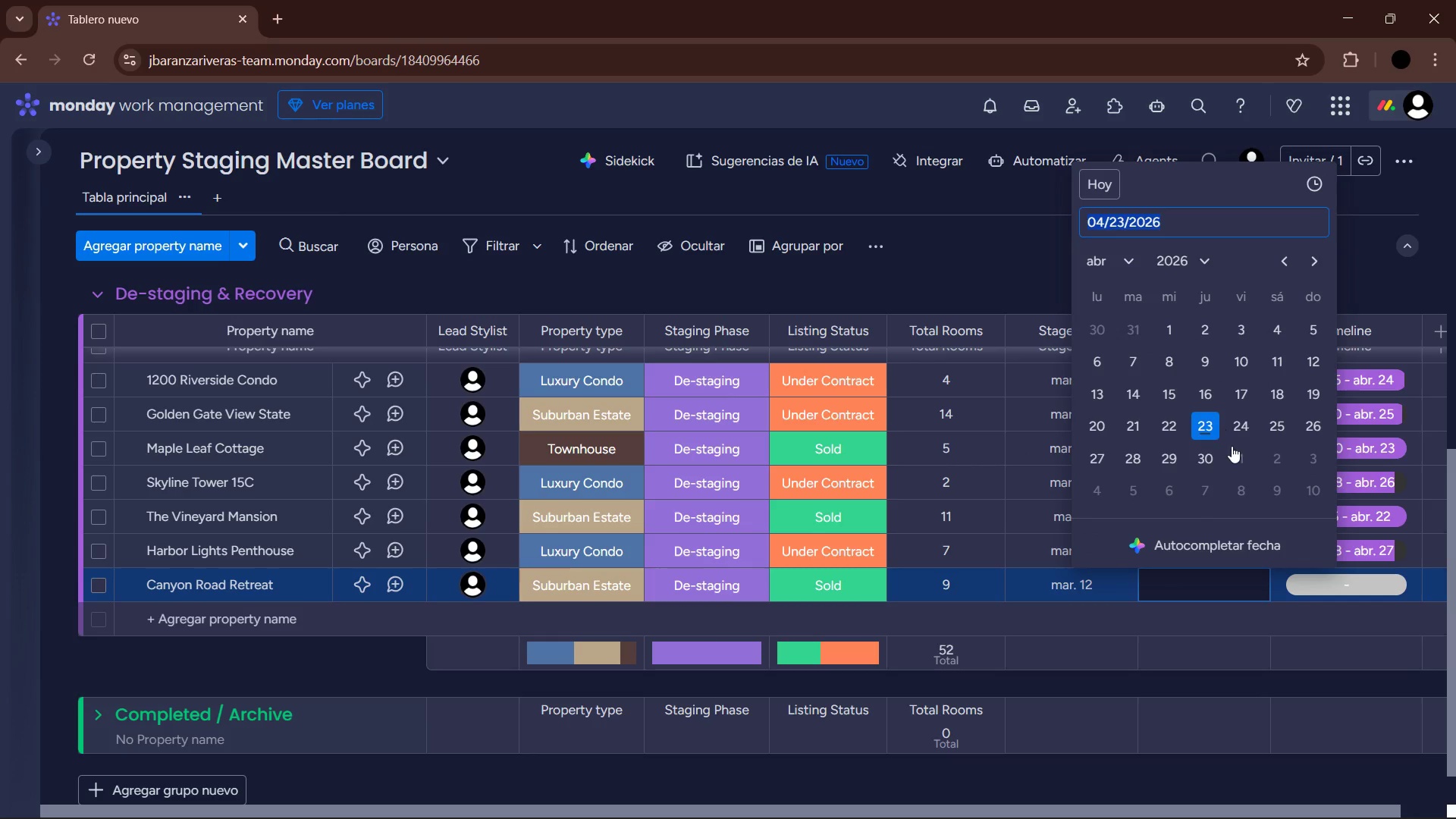 
left_click([1235, 433])
 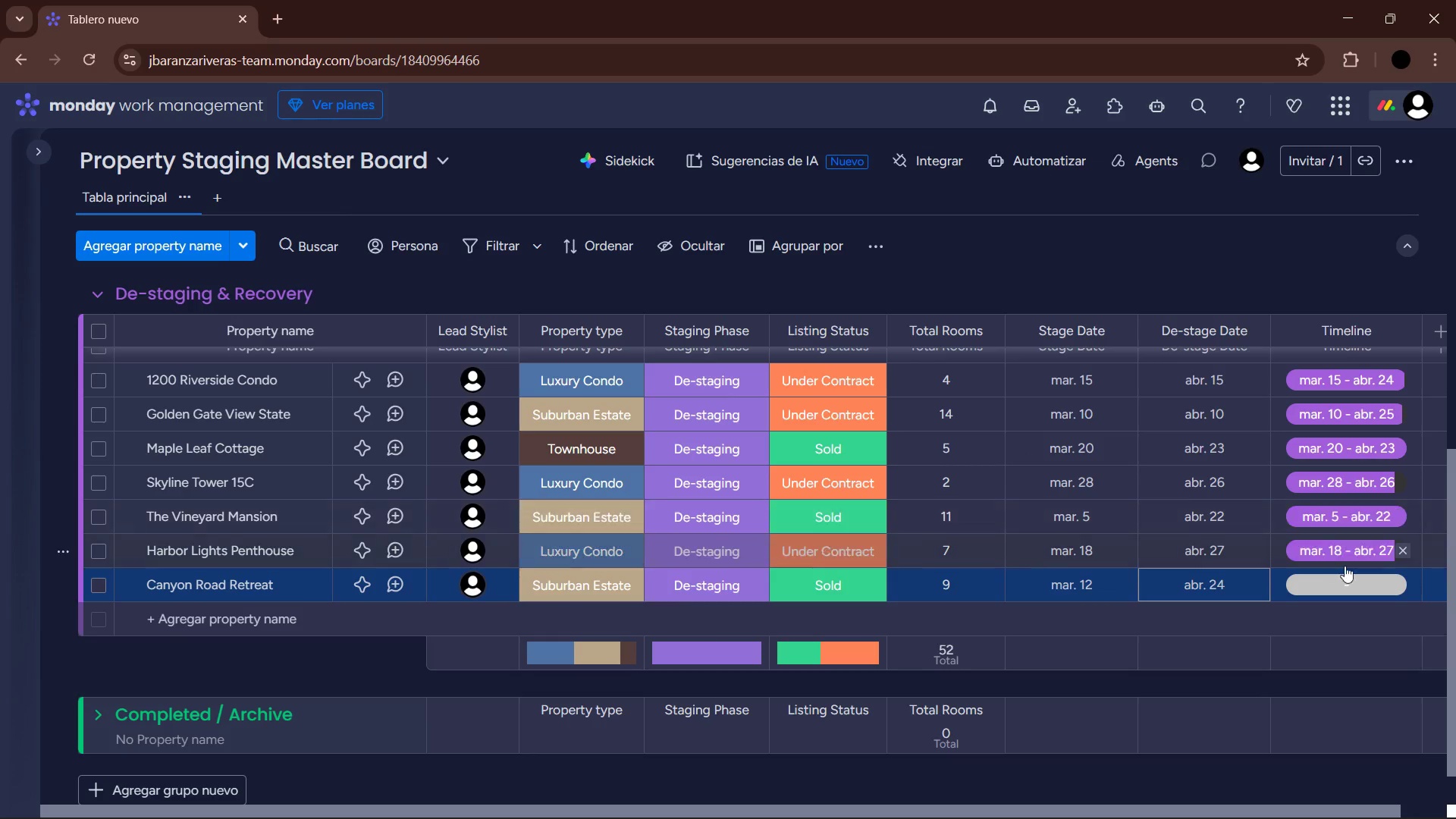 
left_click([1341, 579])
 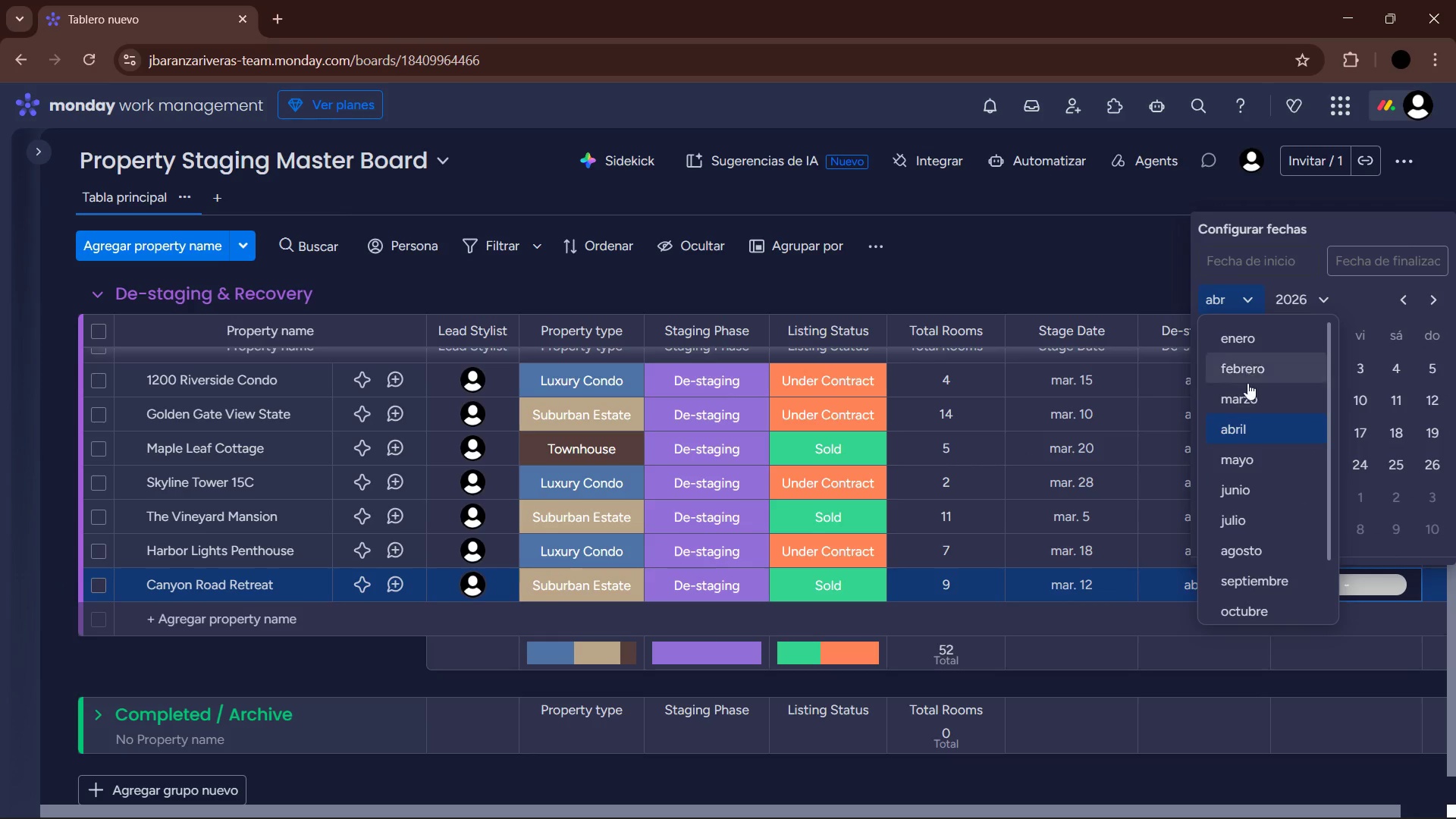 
left_click([1250, 406])
 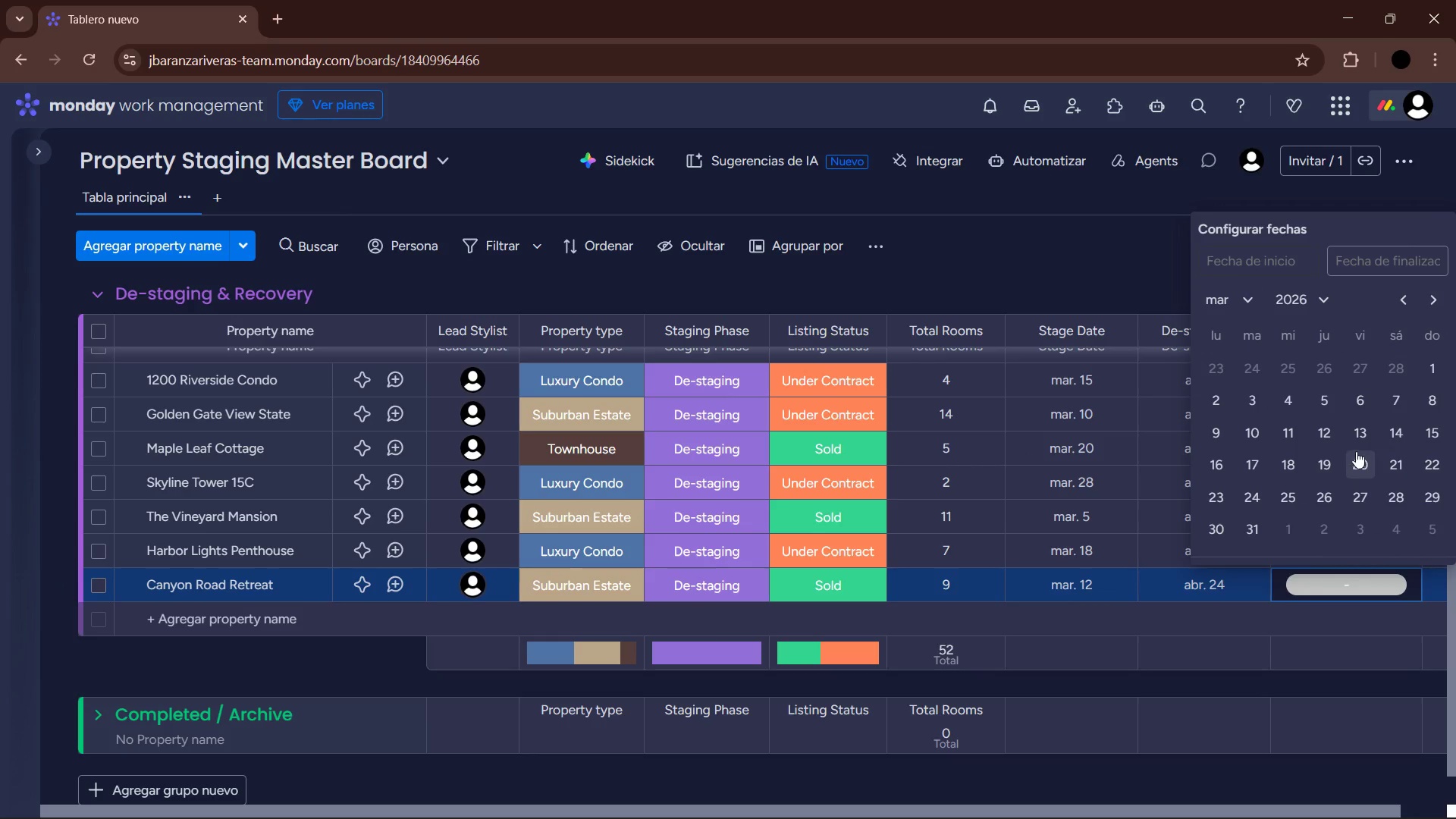 
left_click([1329, 436])
 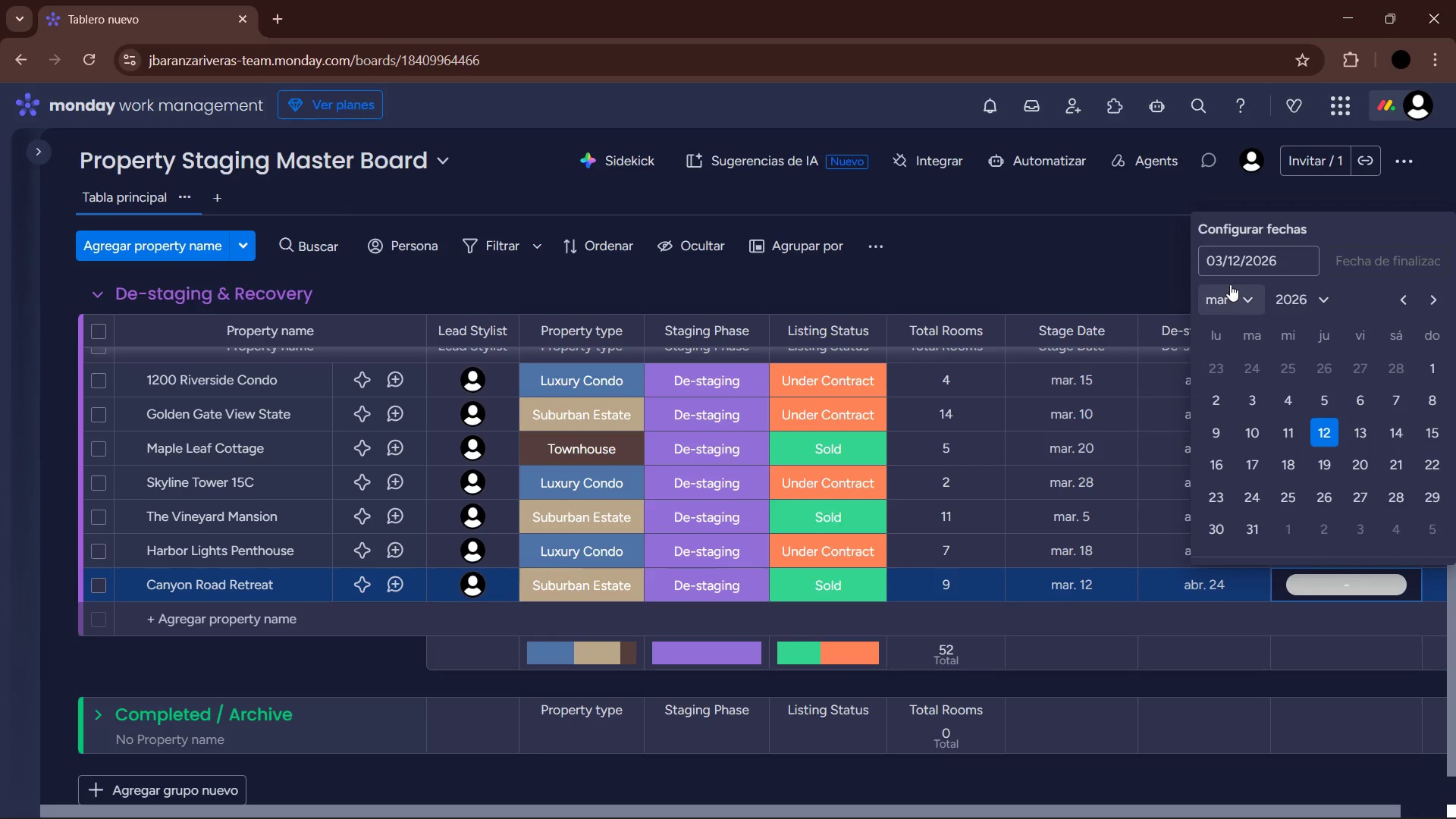 
left_click([1230, 288])
 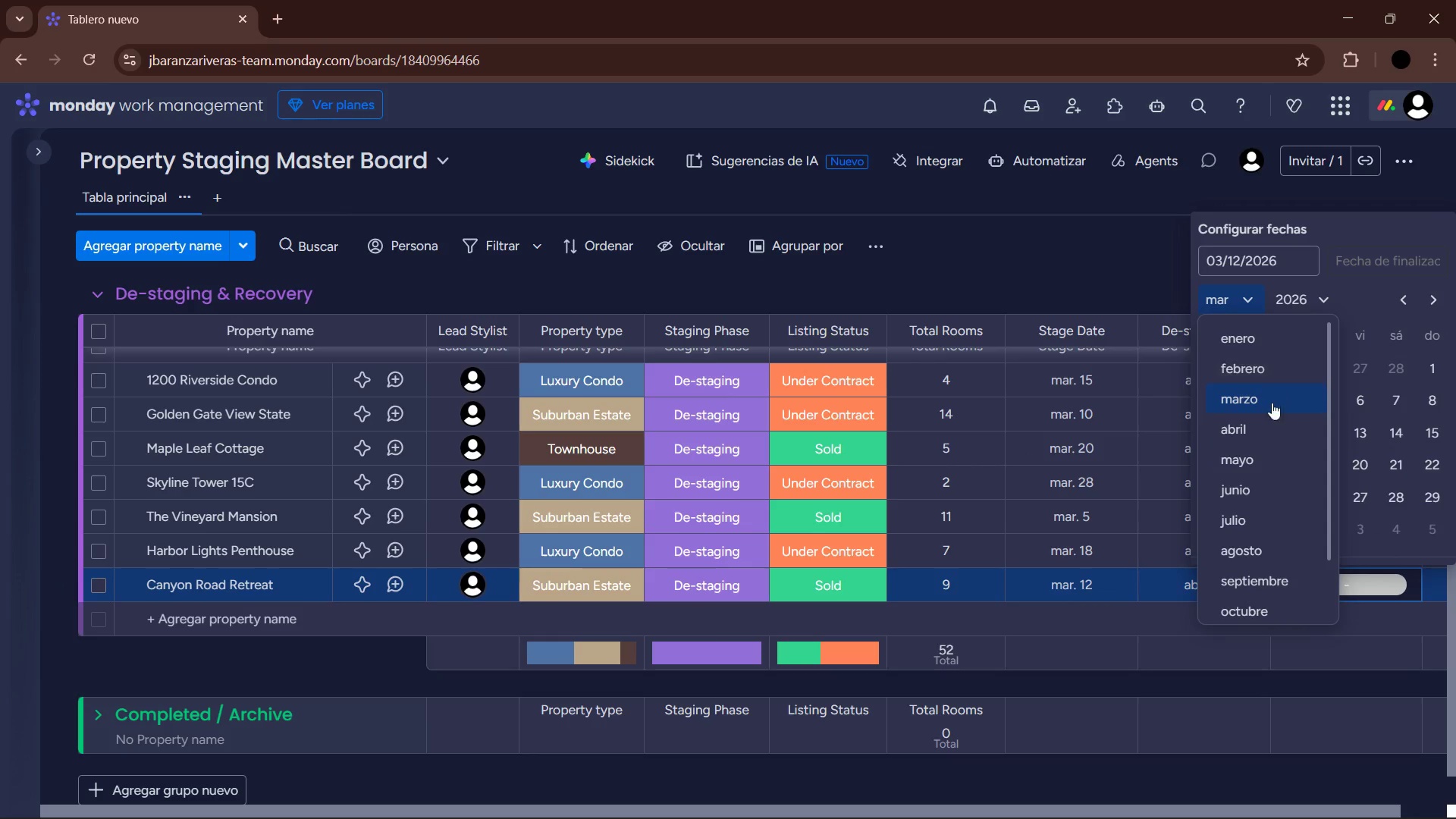 
left_click([1260, 424])
 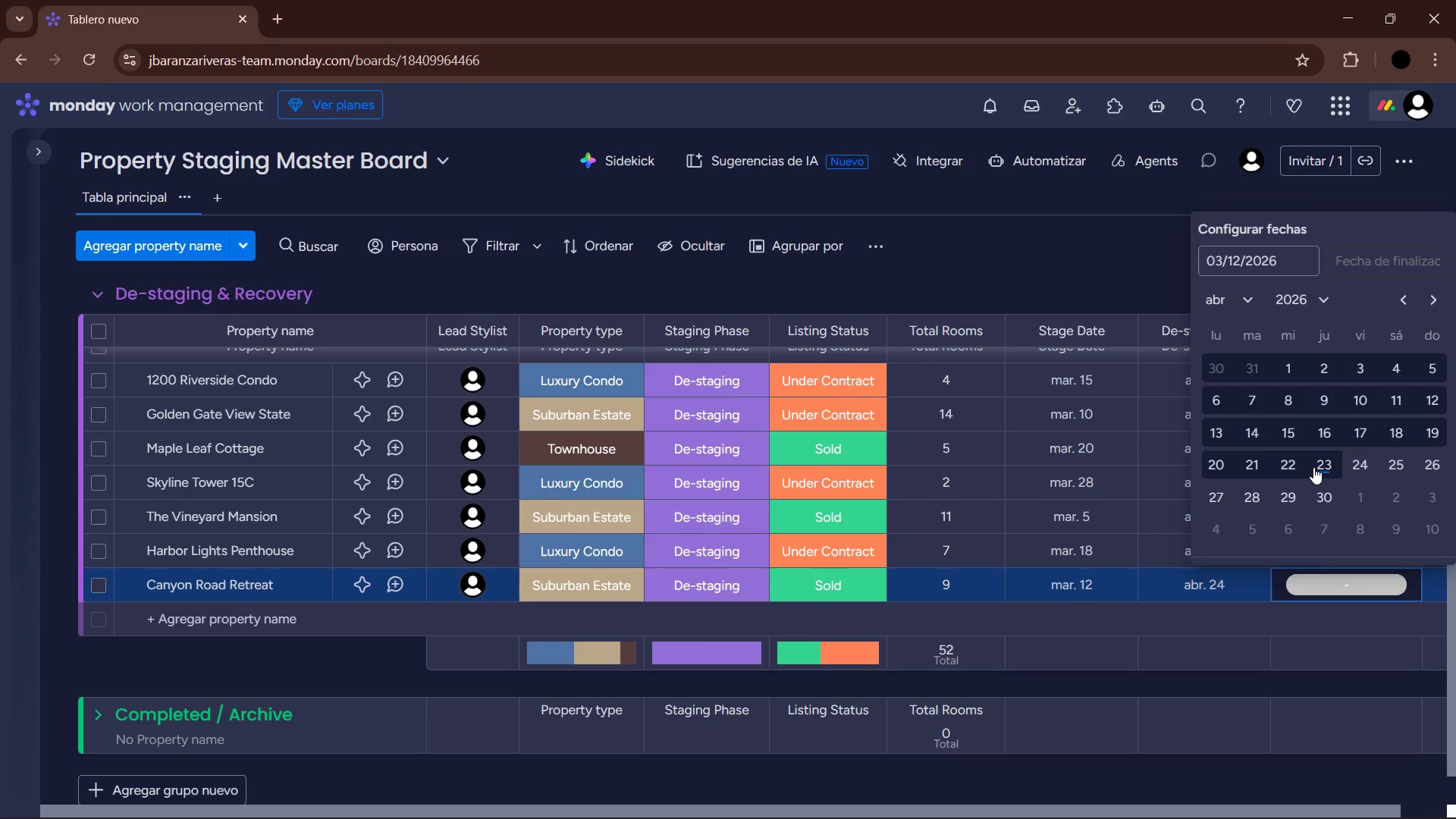 
left_click([1354, 460])
 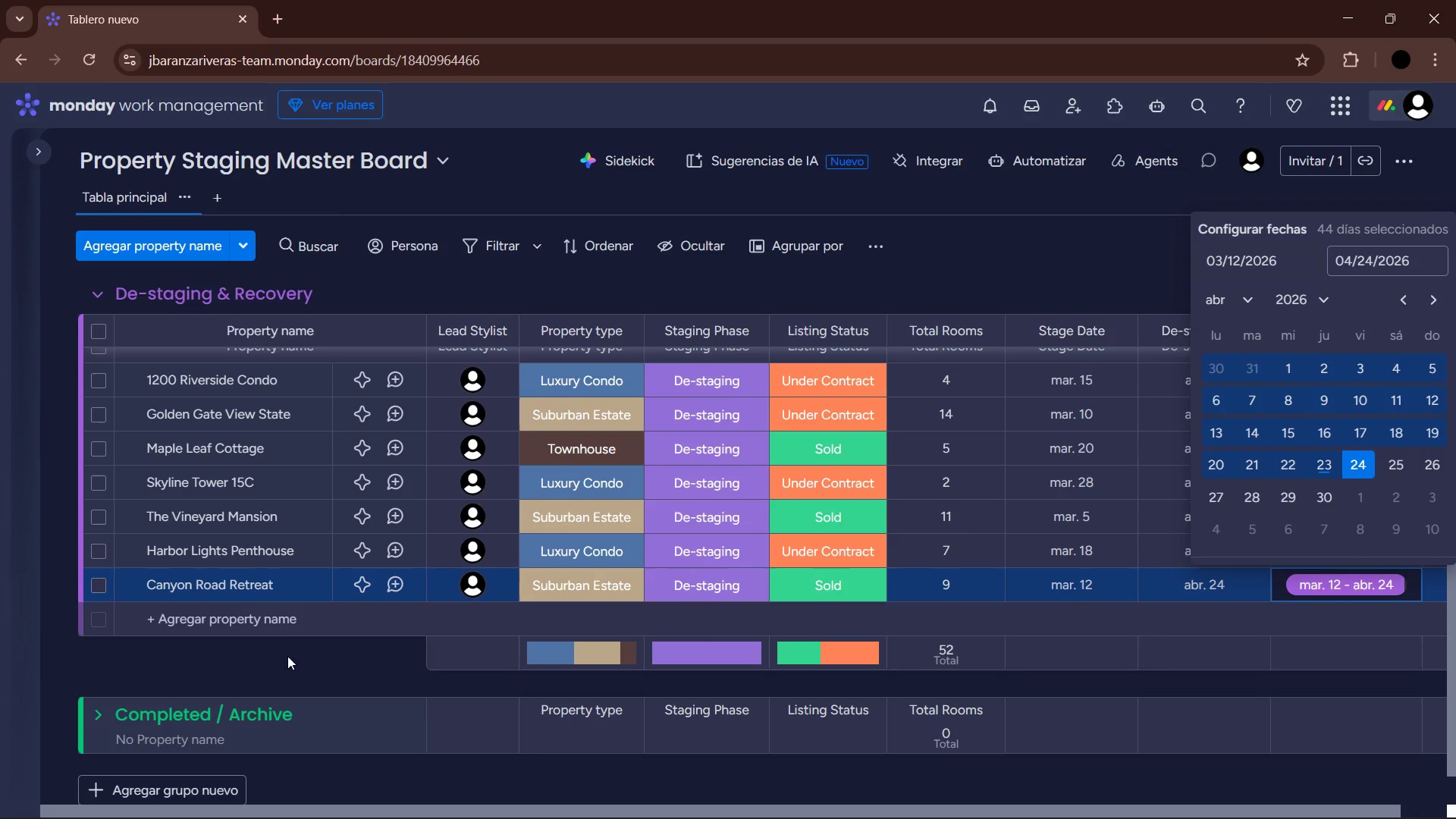 
left_click([252, 619])
 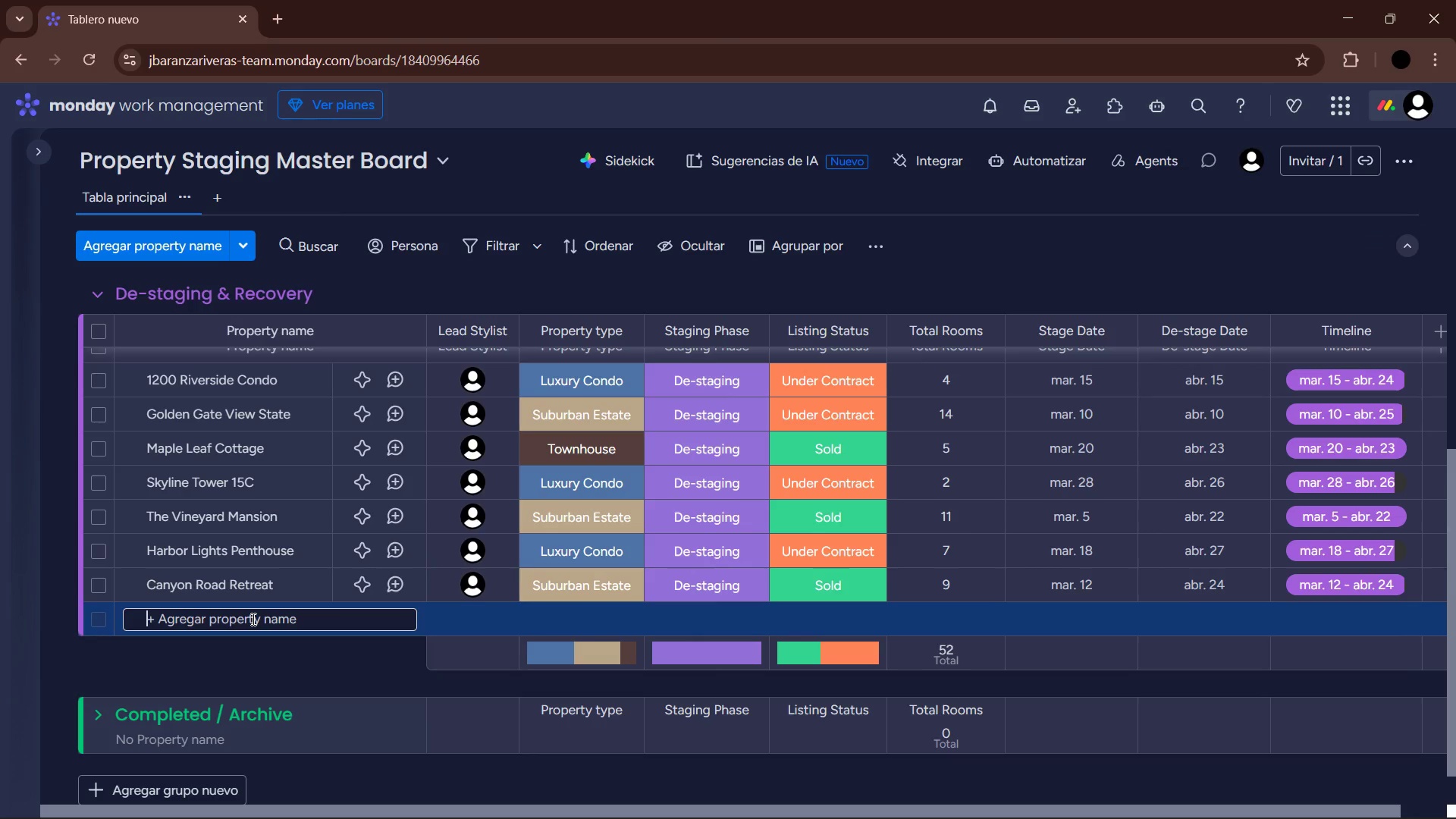 
wait(6.11)
 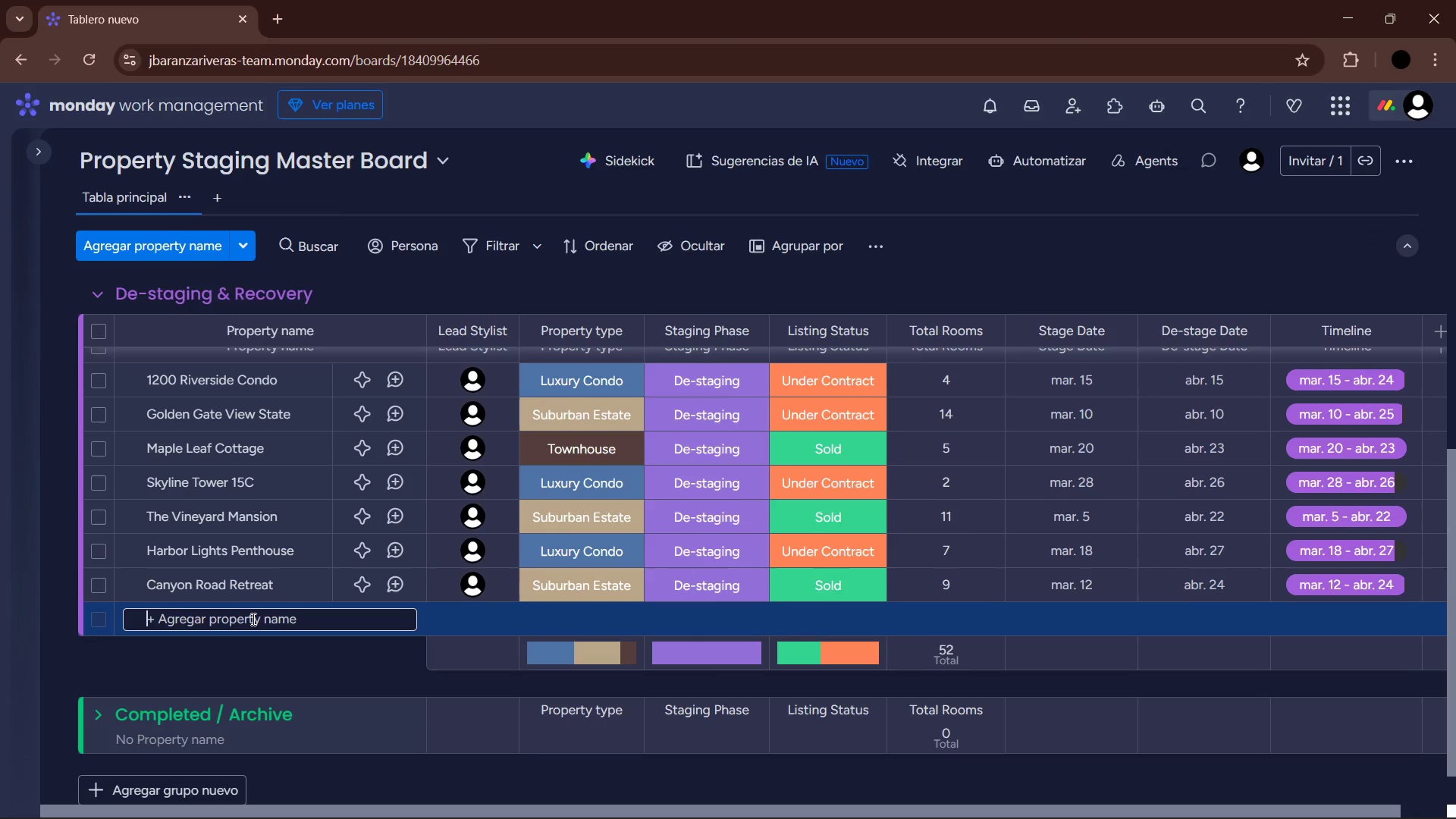 
type(Blueberry Hill House )
 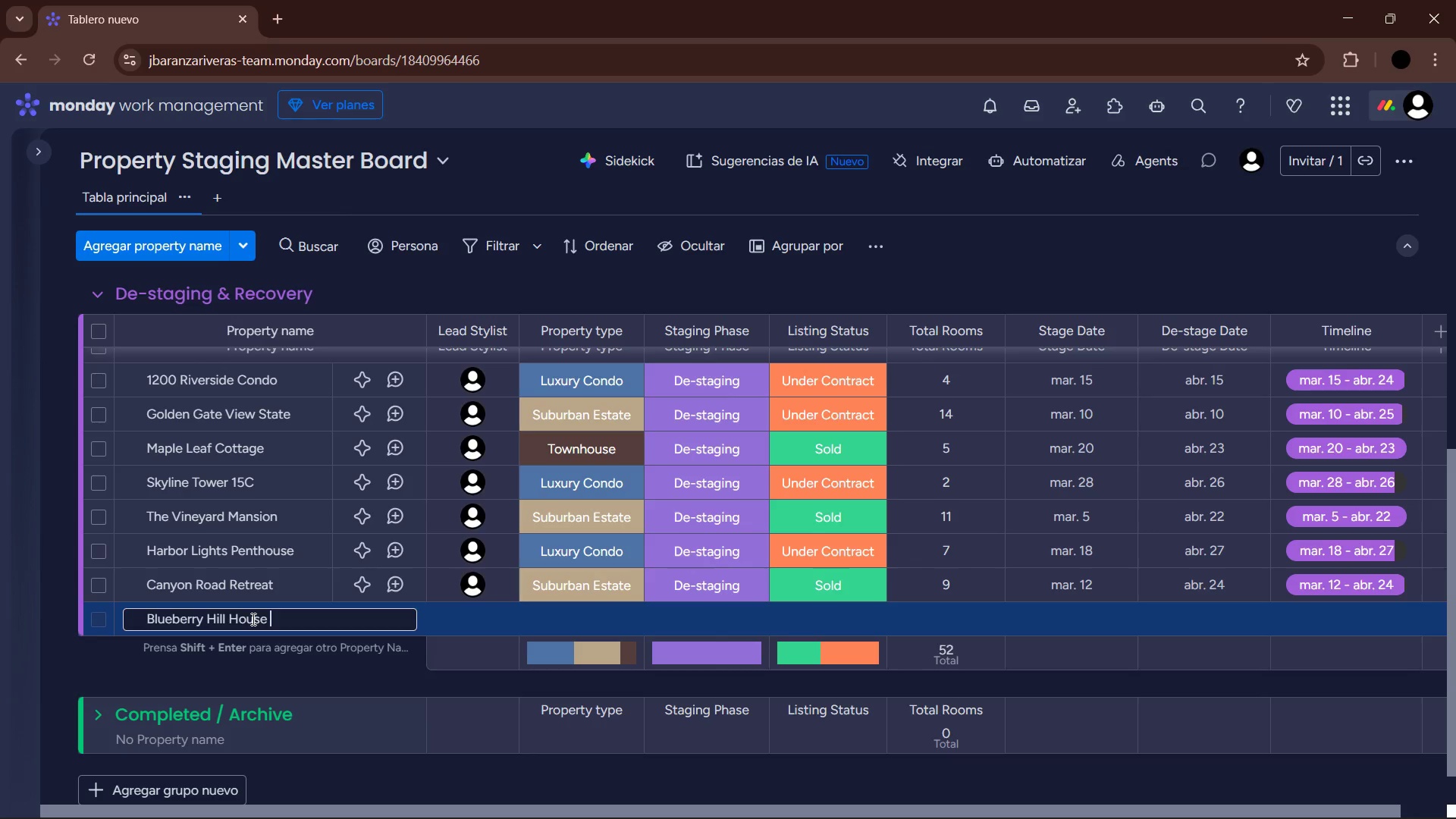 
key(Enter)
 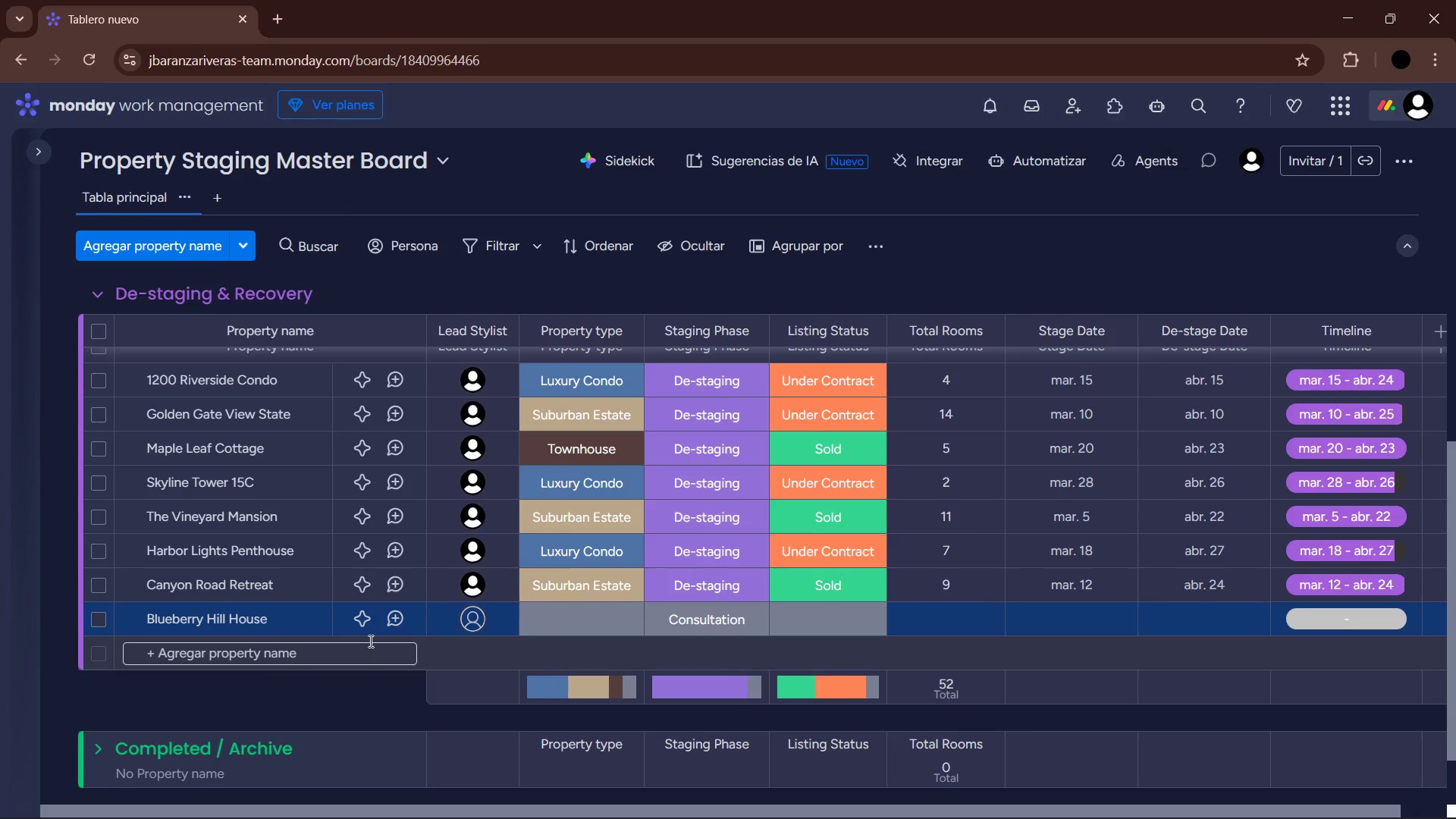 
mouse_move([375, 625])
 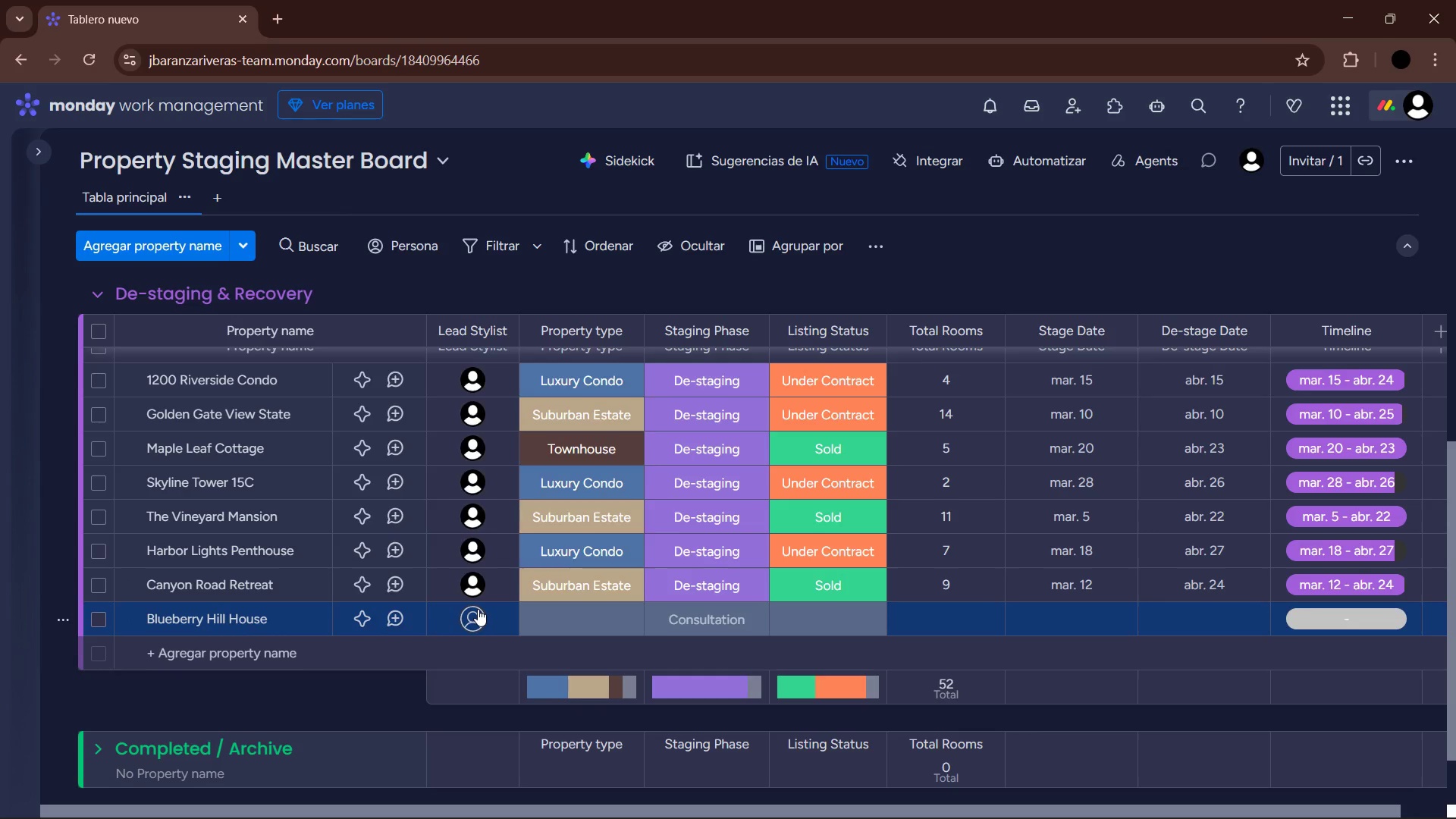 
left_click([598, 619])
 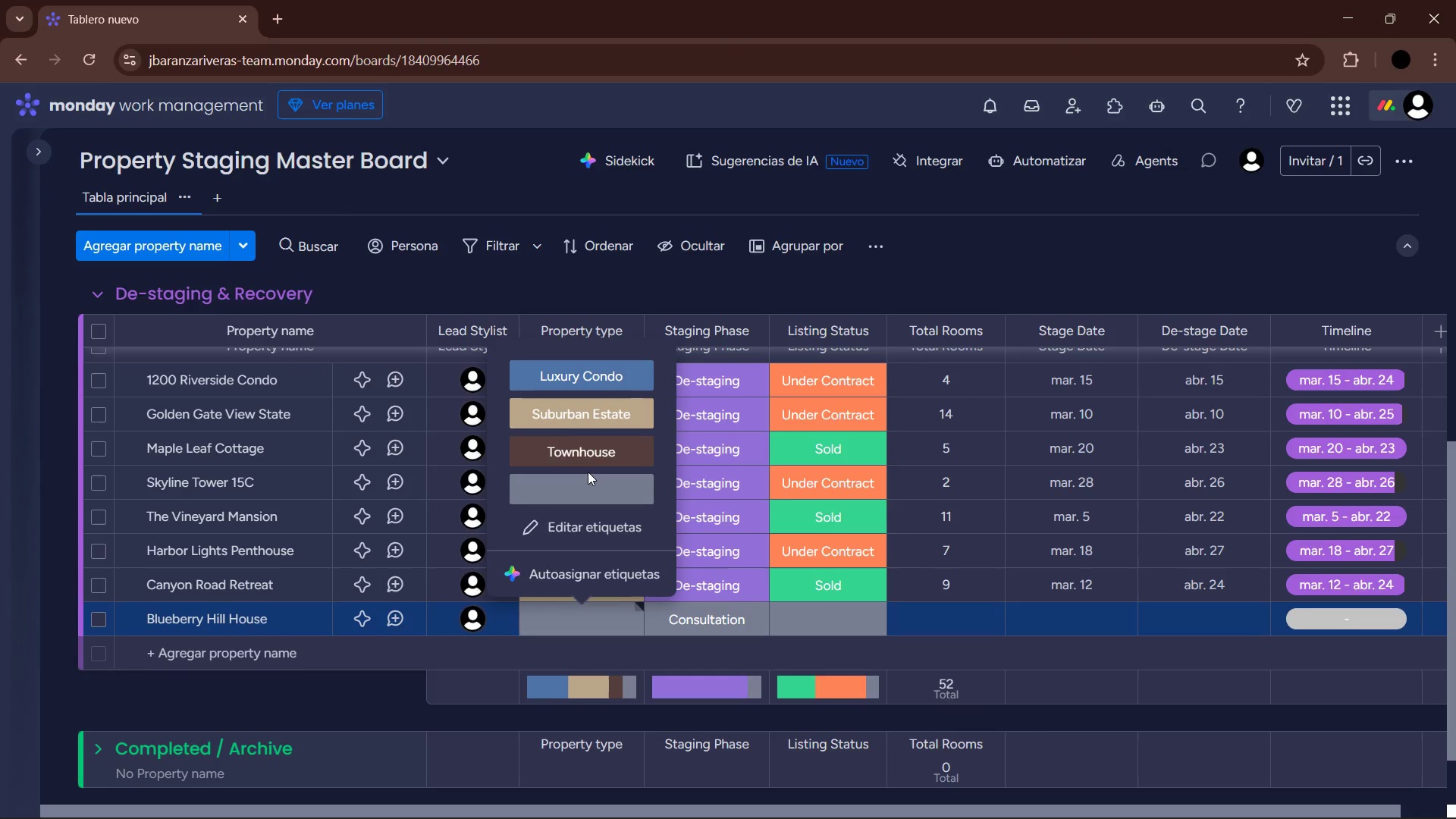 
left_click([586, 442])
 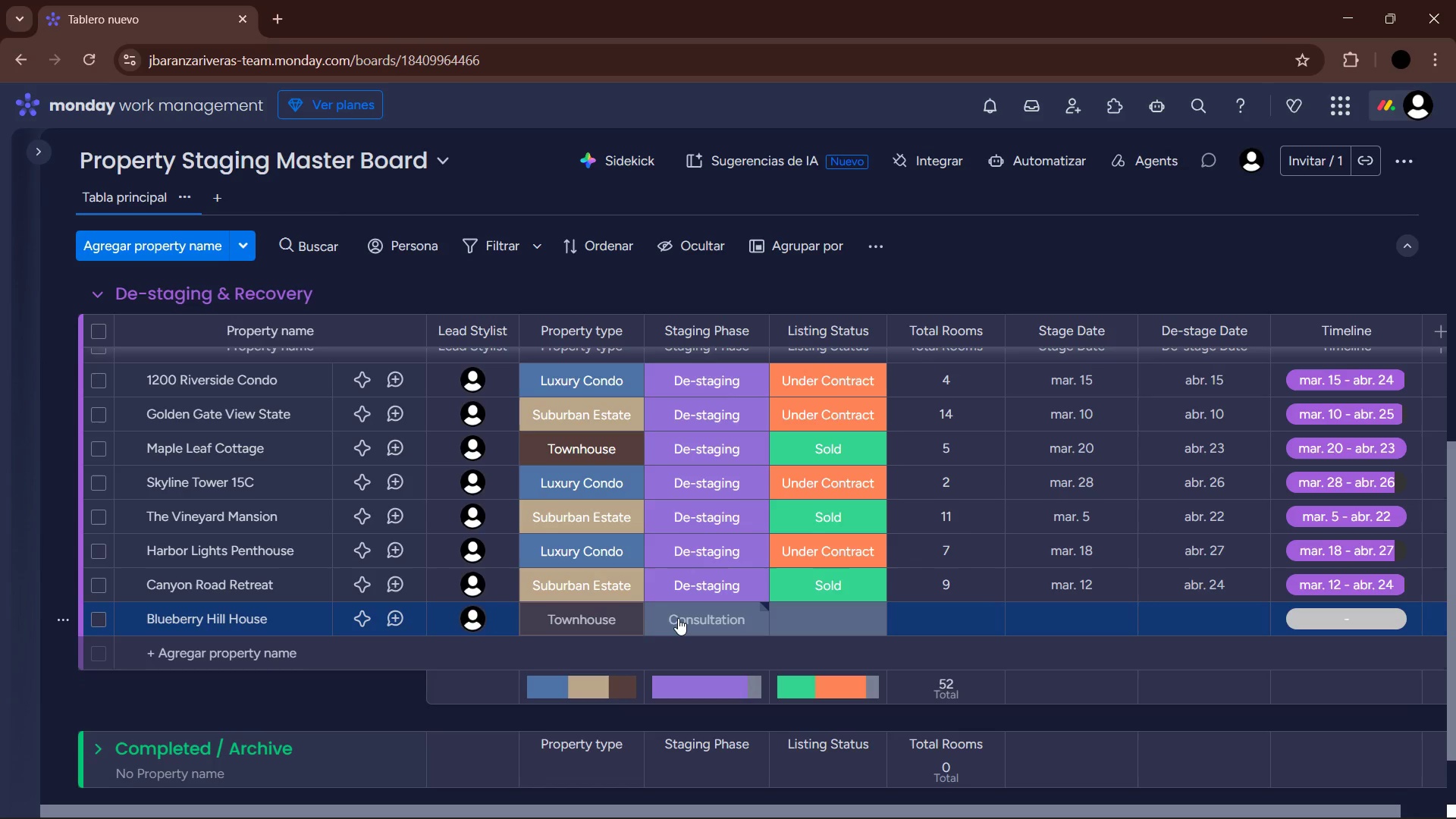 
left_click([678, 618])
 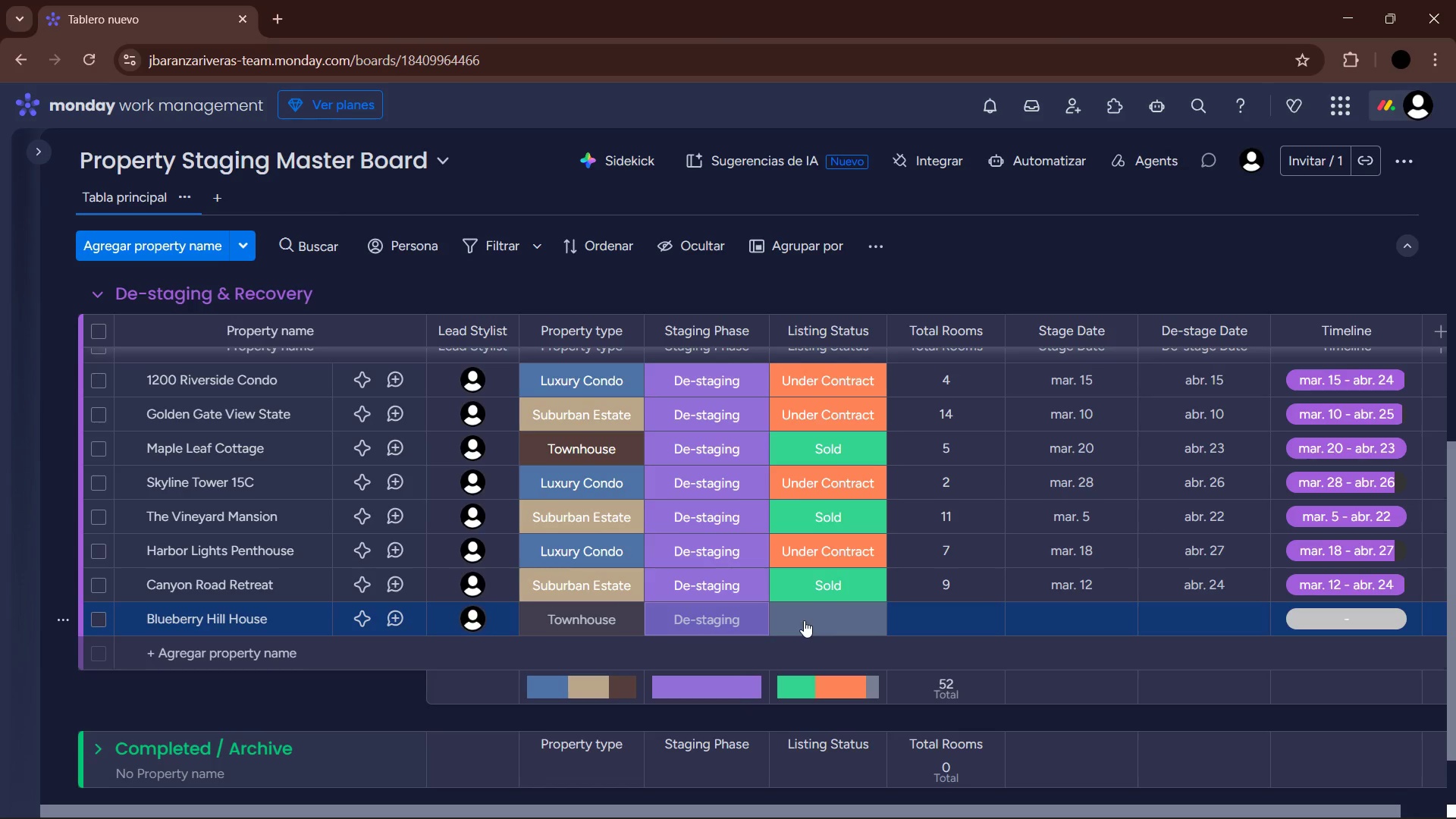 
left_click([805, 620])
 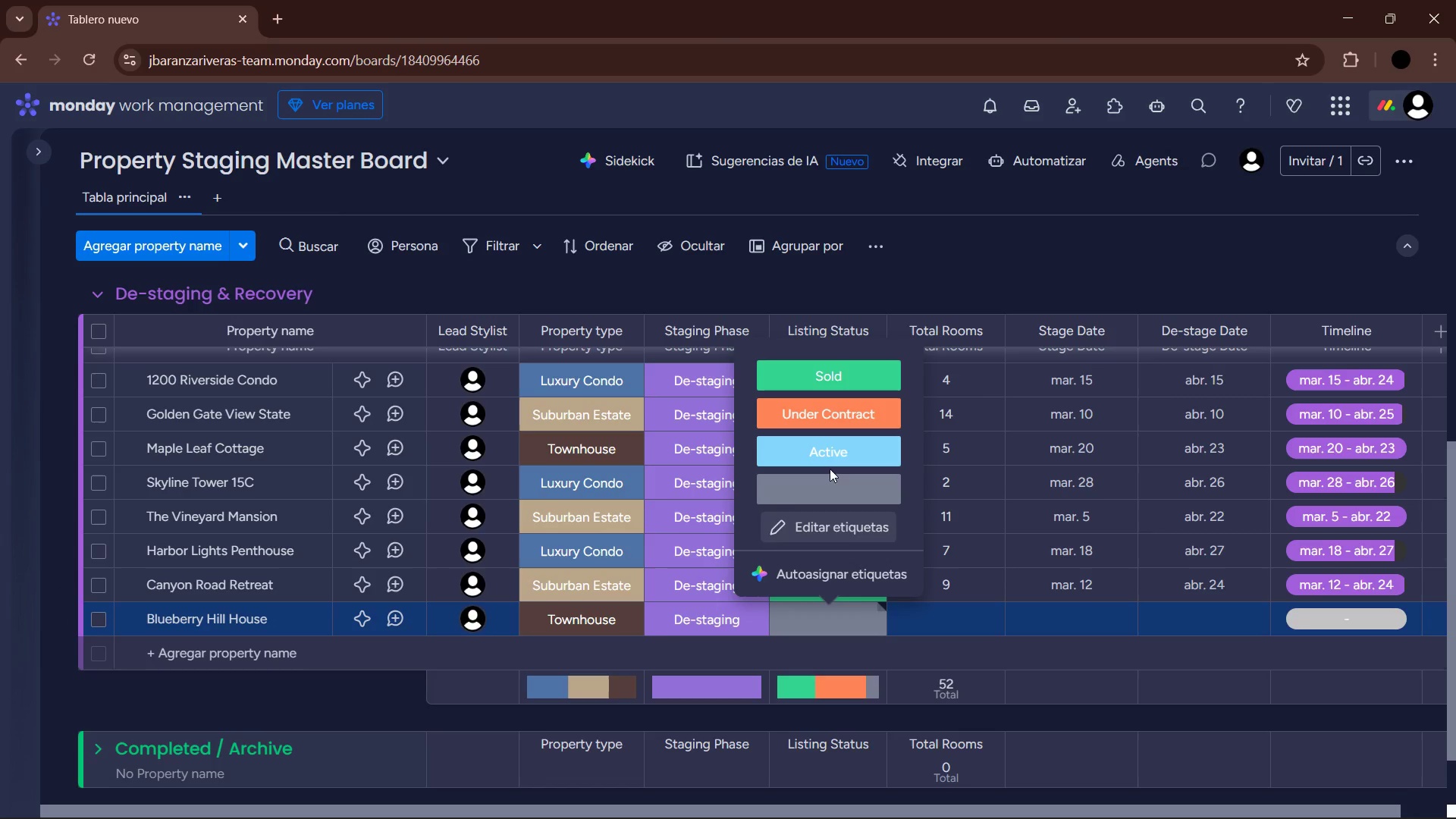 
left_click([838, 416])
 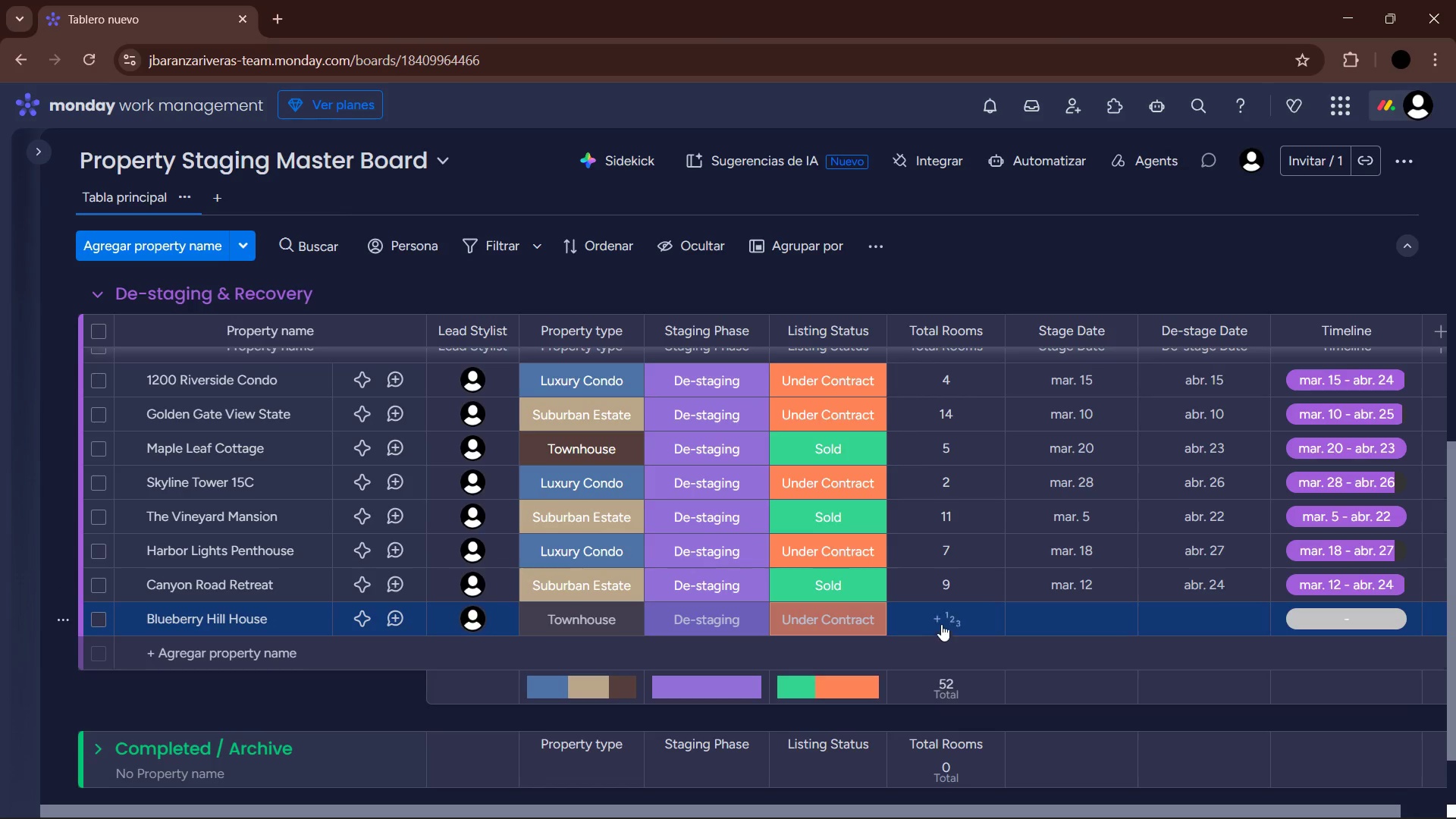 
left_click([943, 617])
 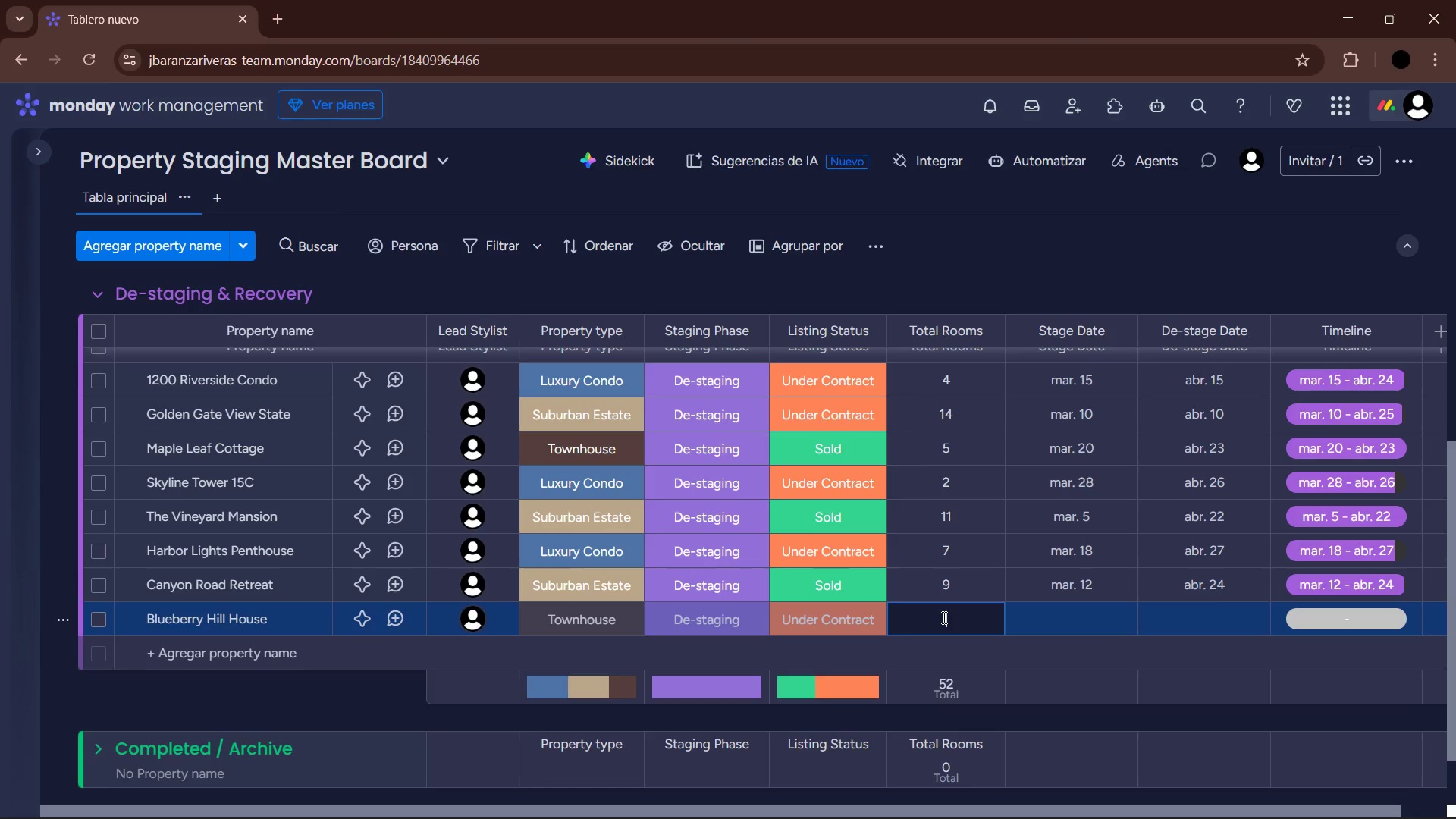 
key(Numpad6)
 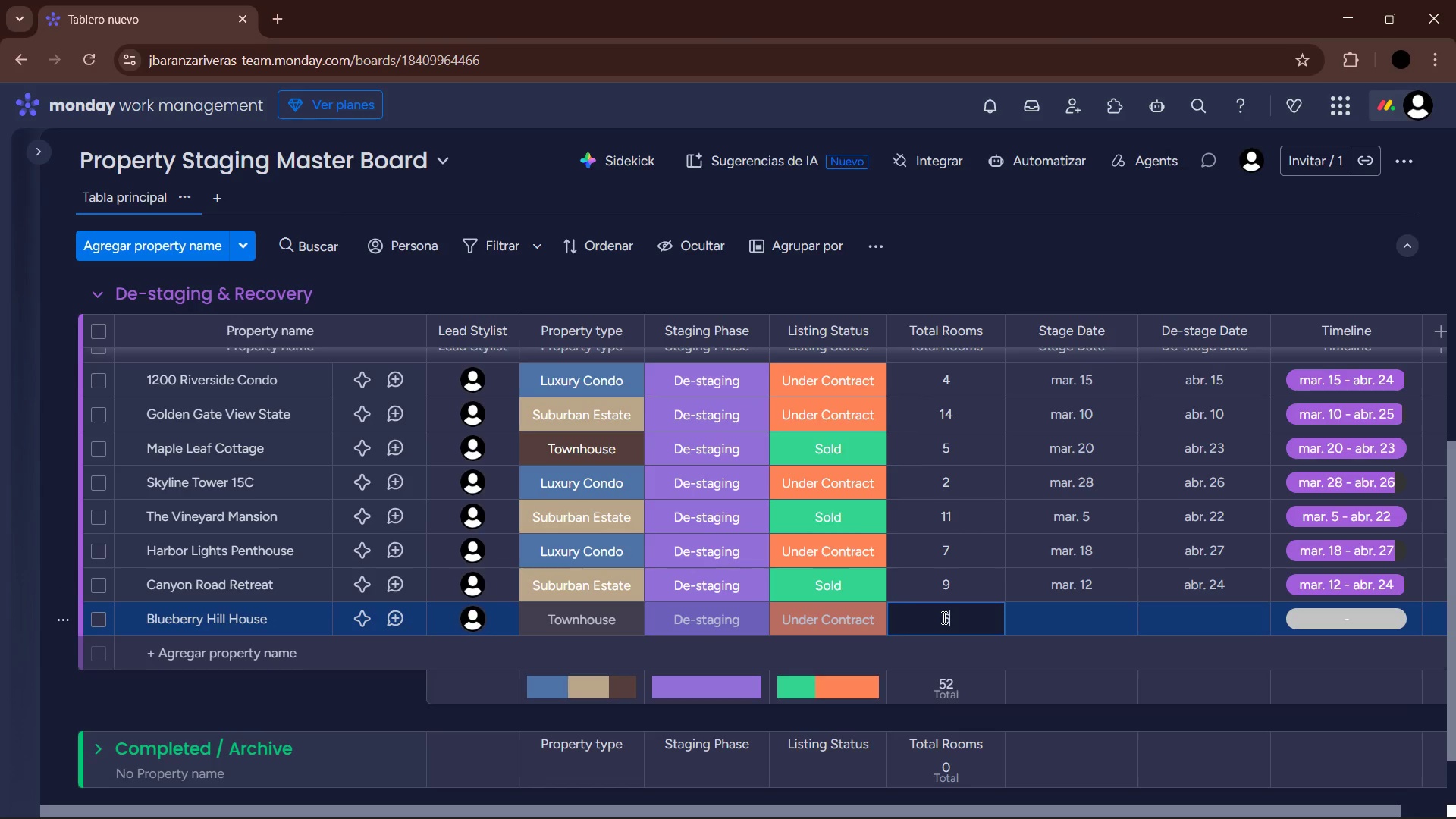 
key(NumpadEnter)
 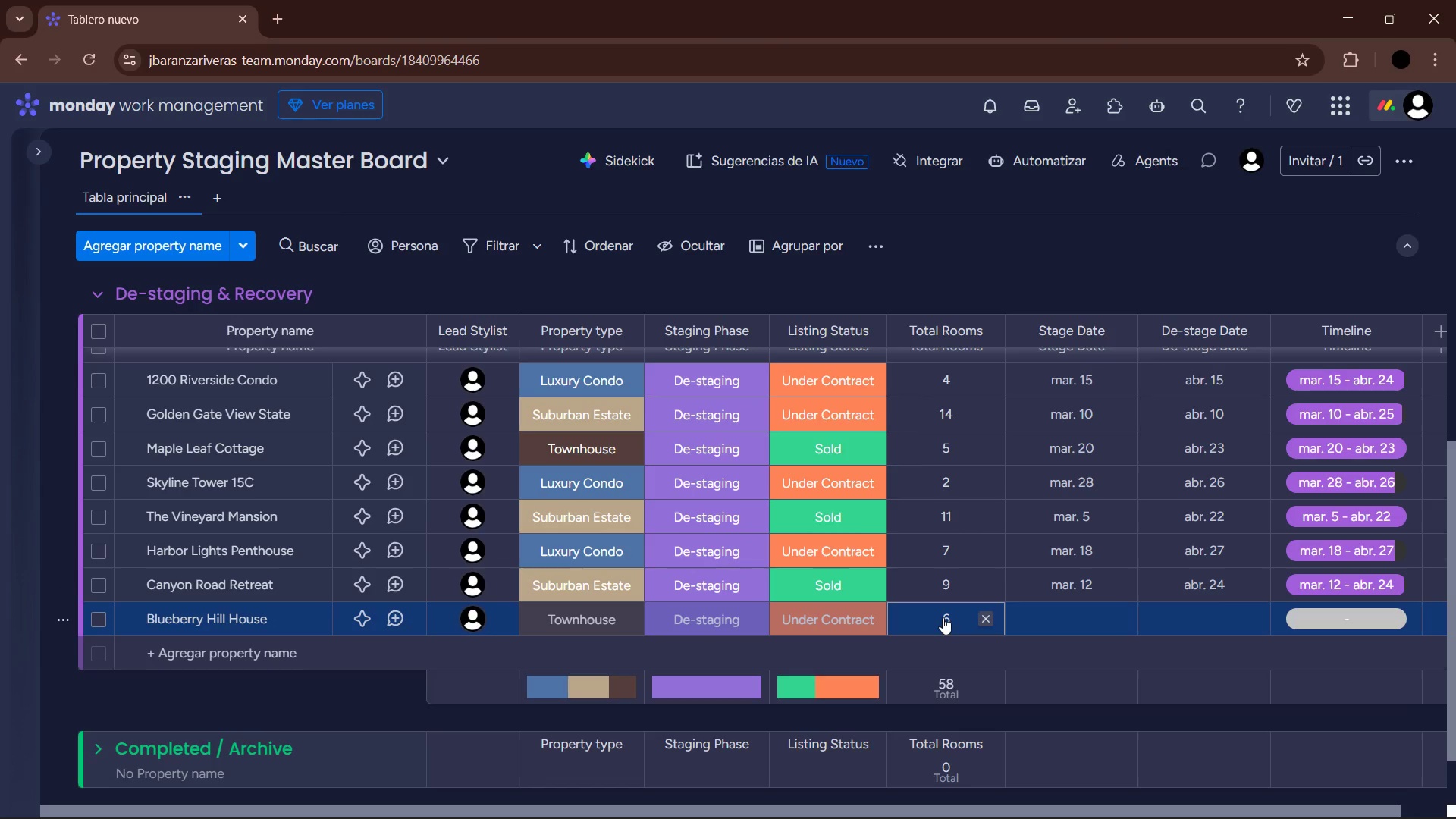 
wait(8.14)
 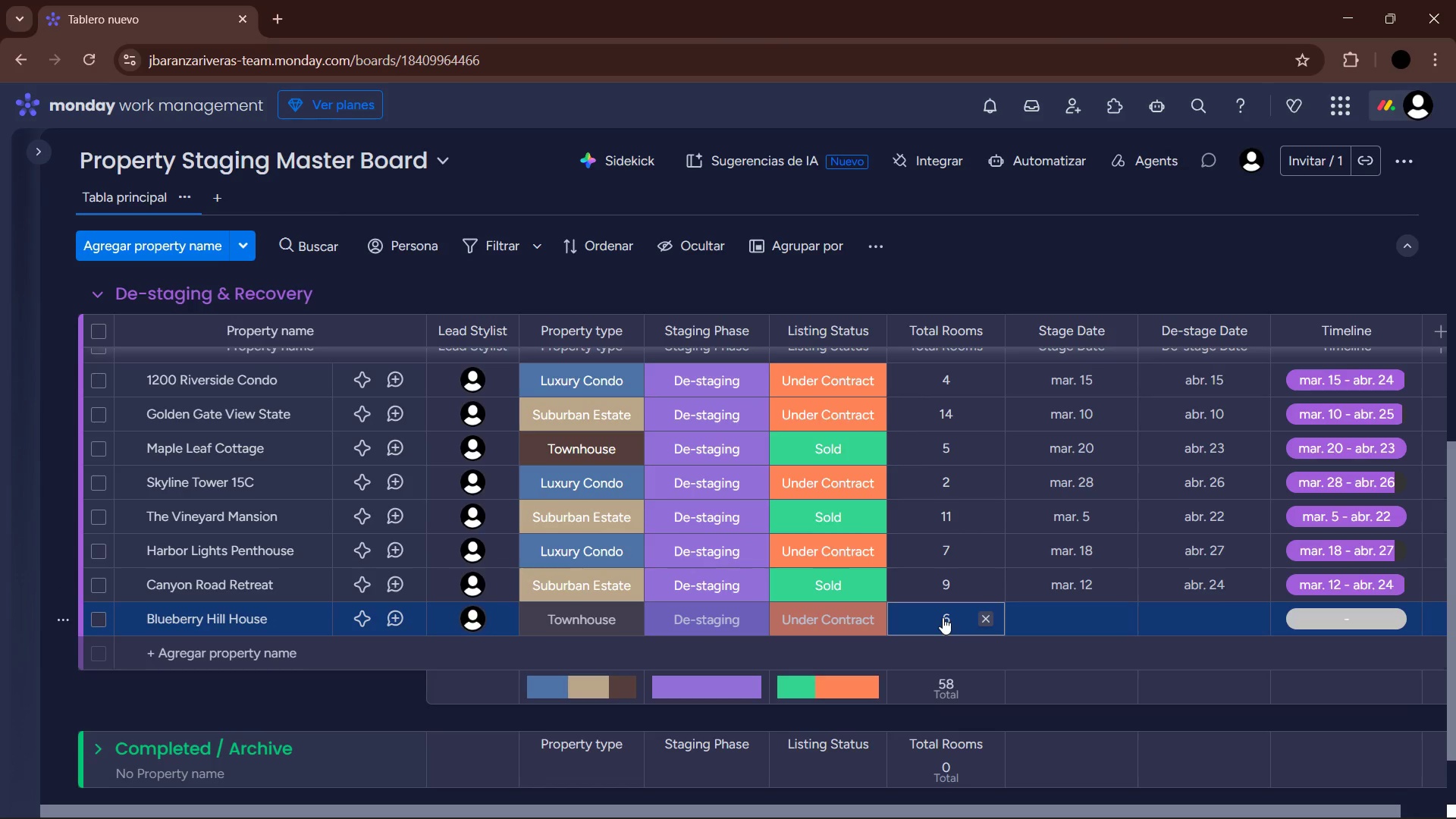 
mouse_move([1046, 615])
 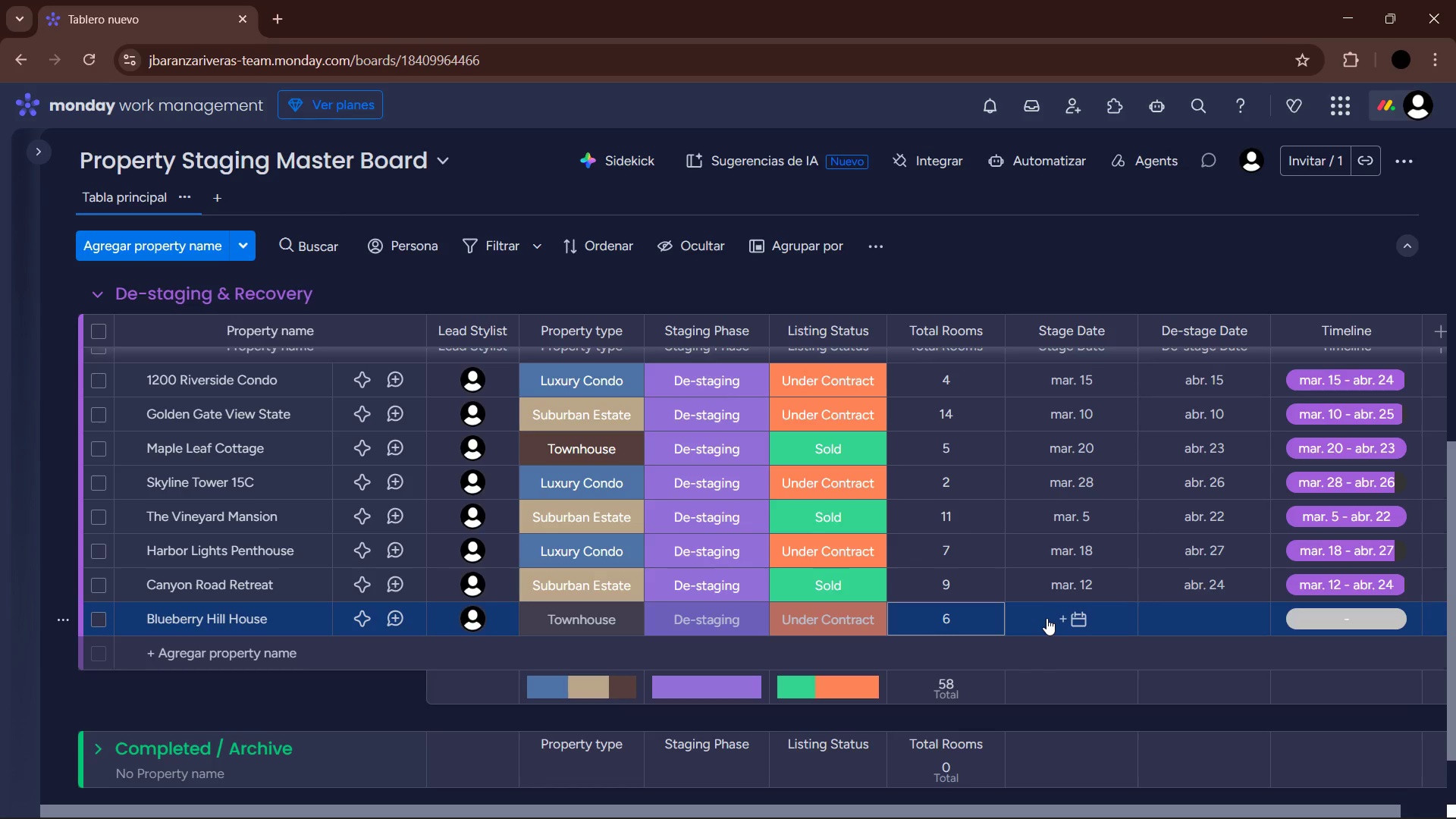 
left_click([1046, 618])
 